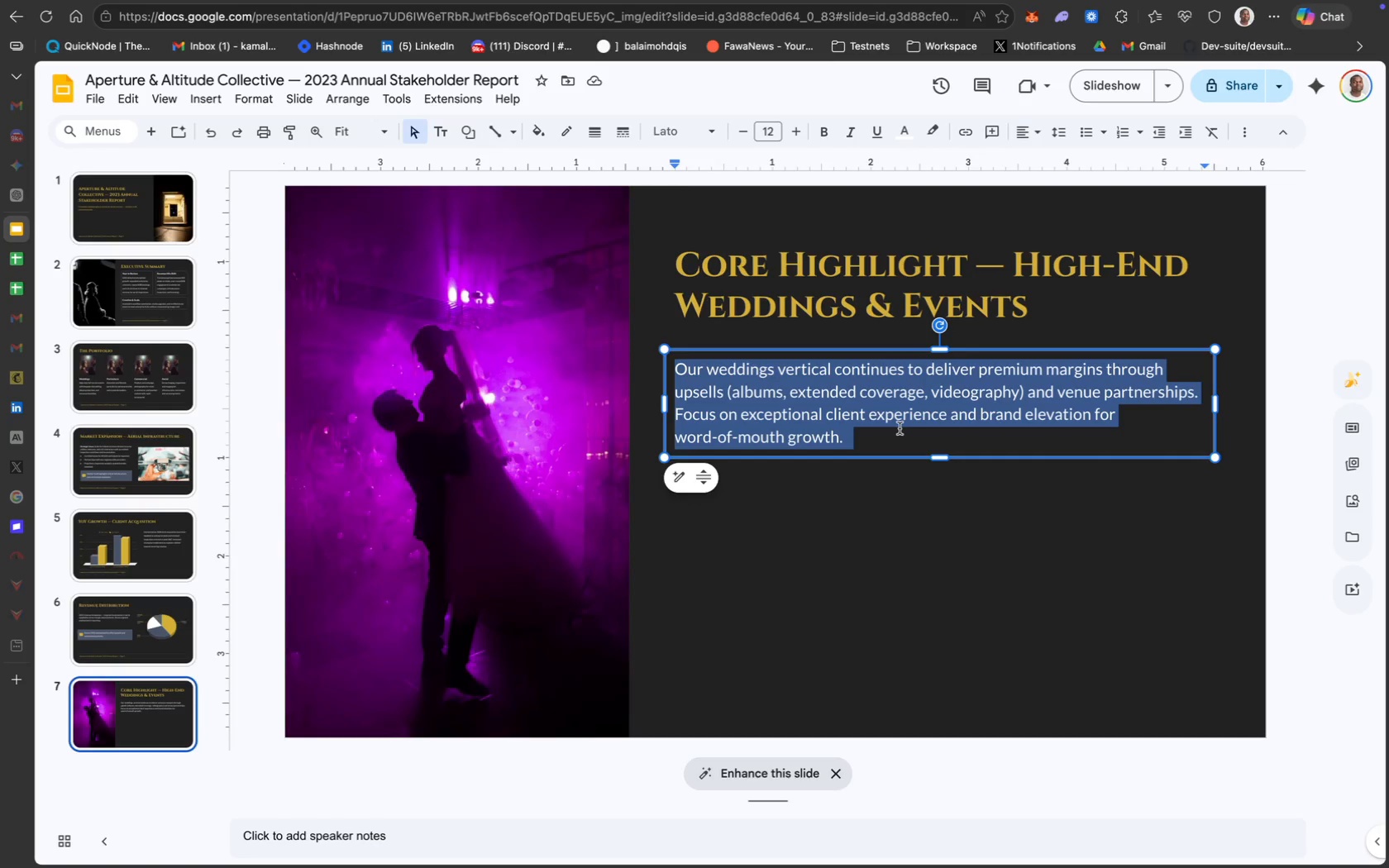 
wait(31.98)
 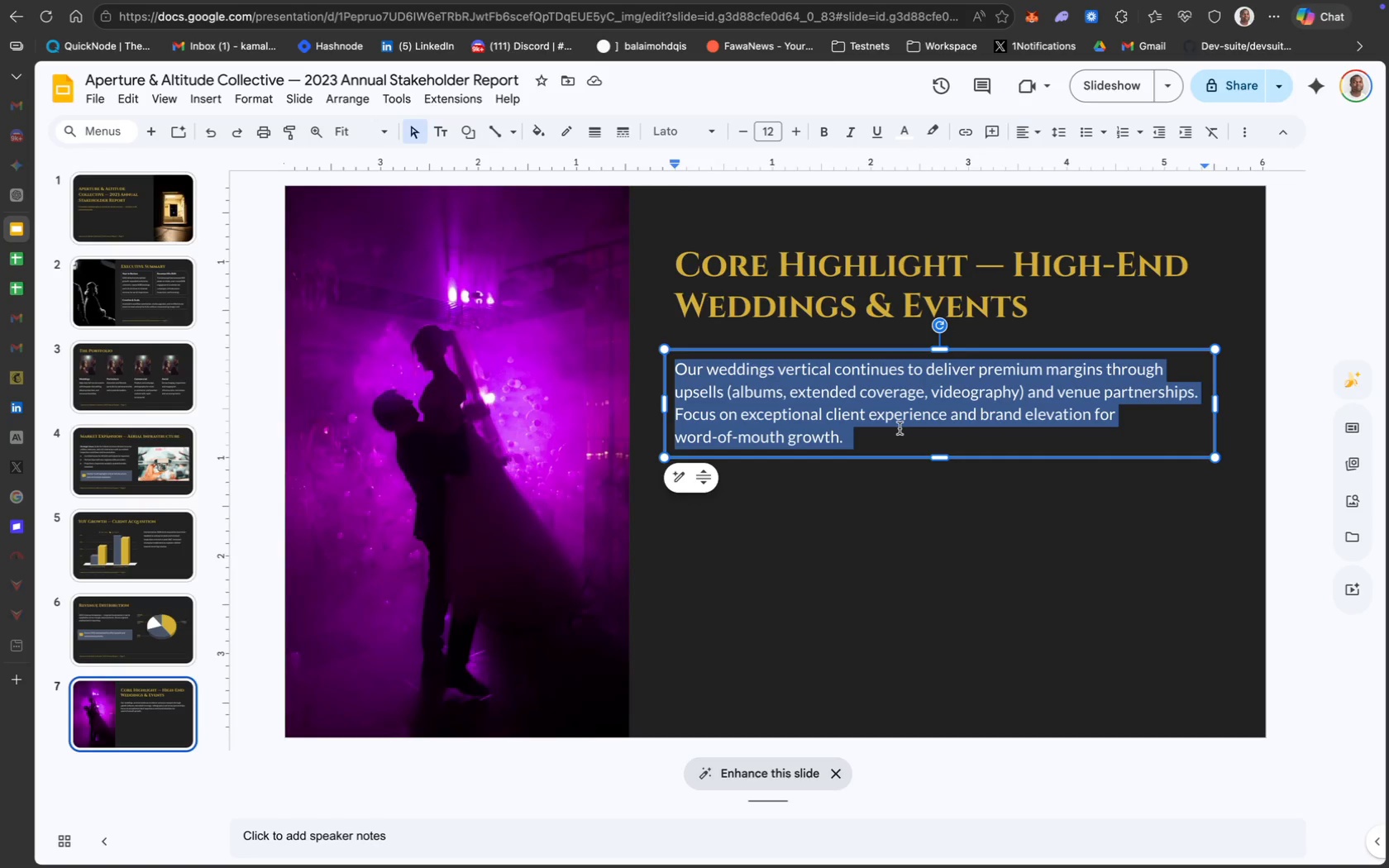 
left_click([1060, 137])
 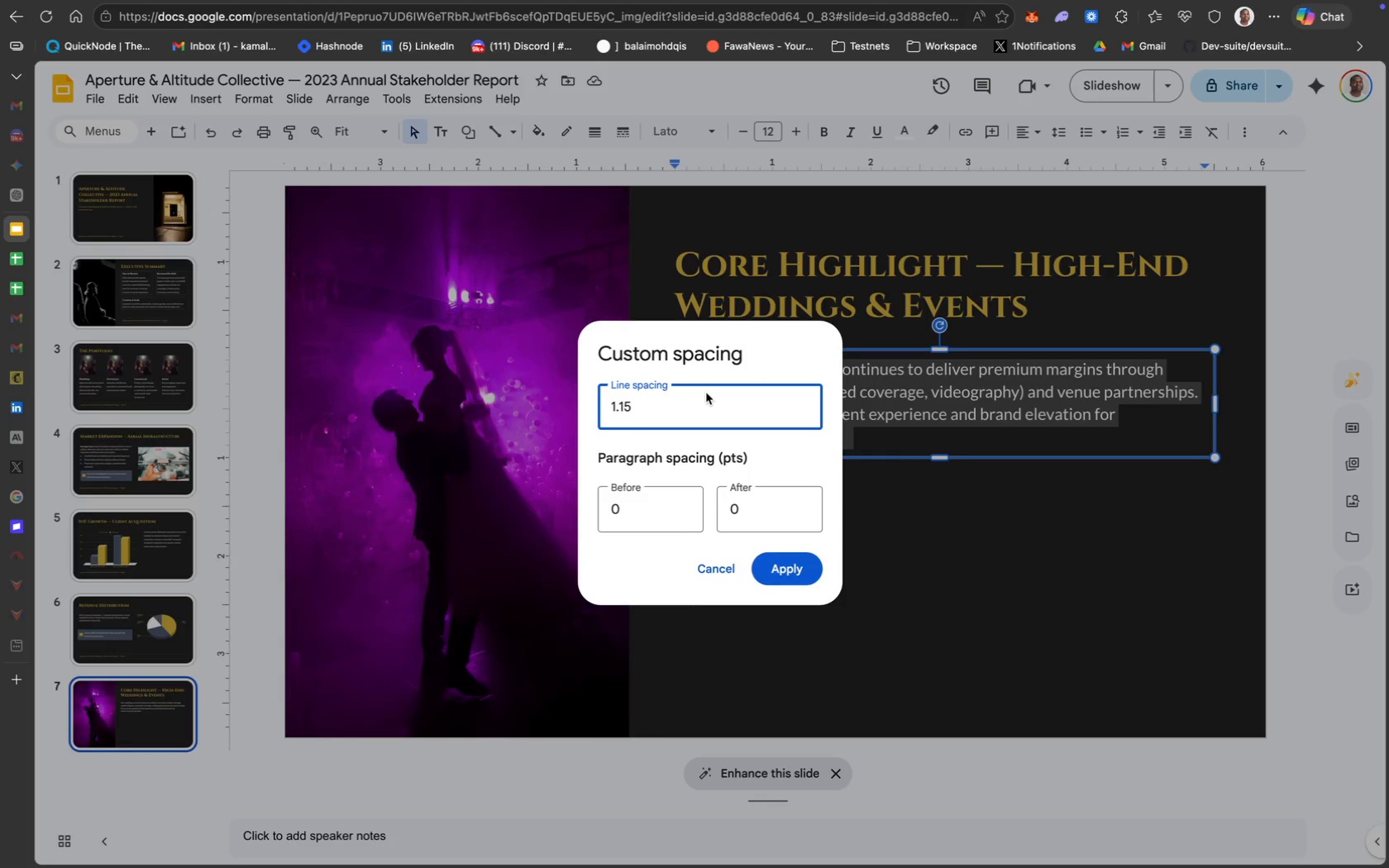 
key(Backspace)
 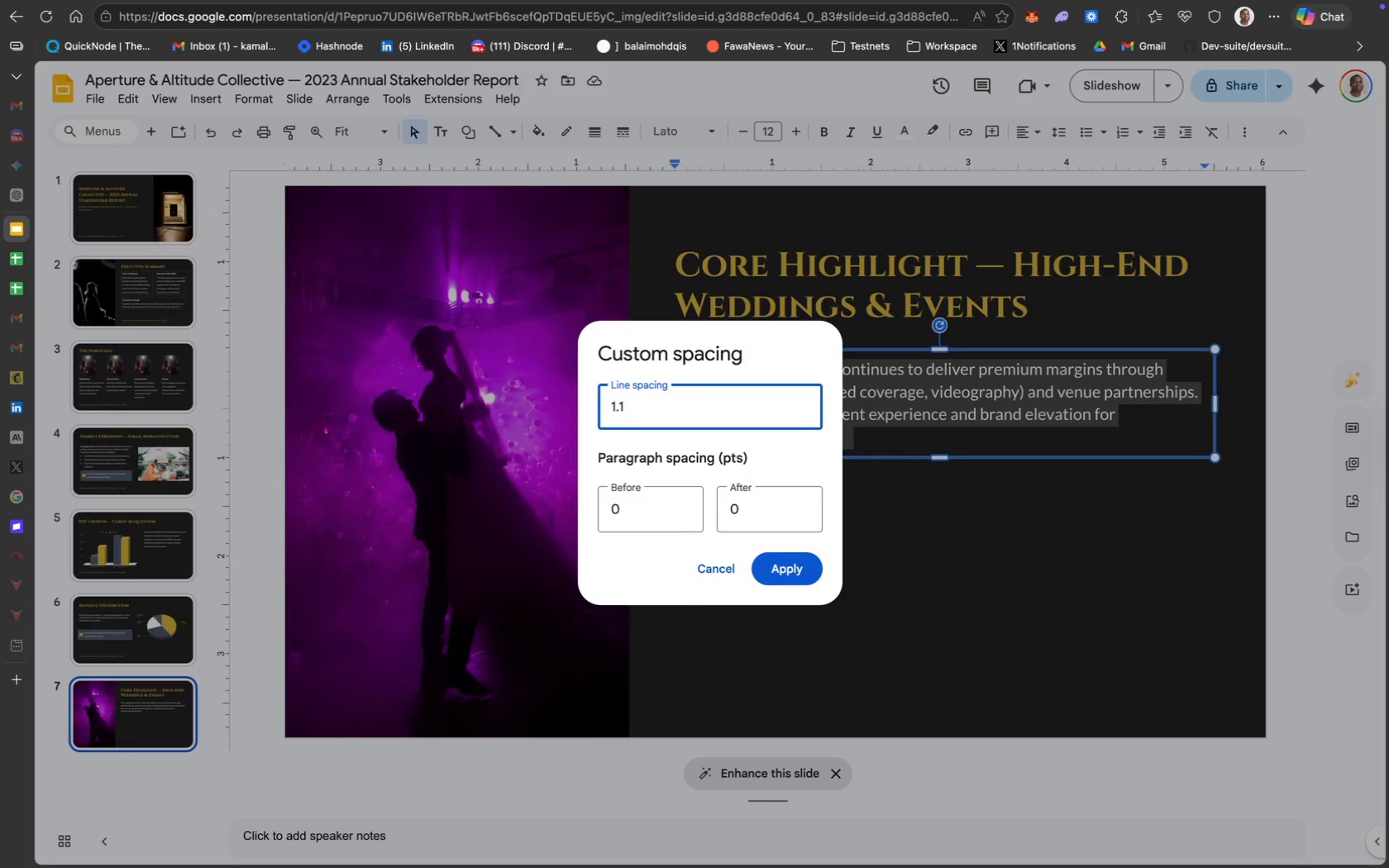 
key(Backspace)
 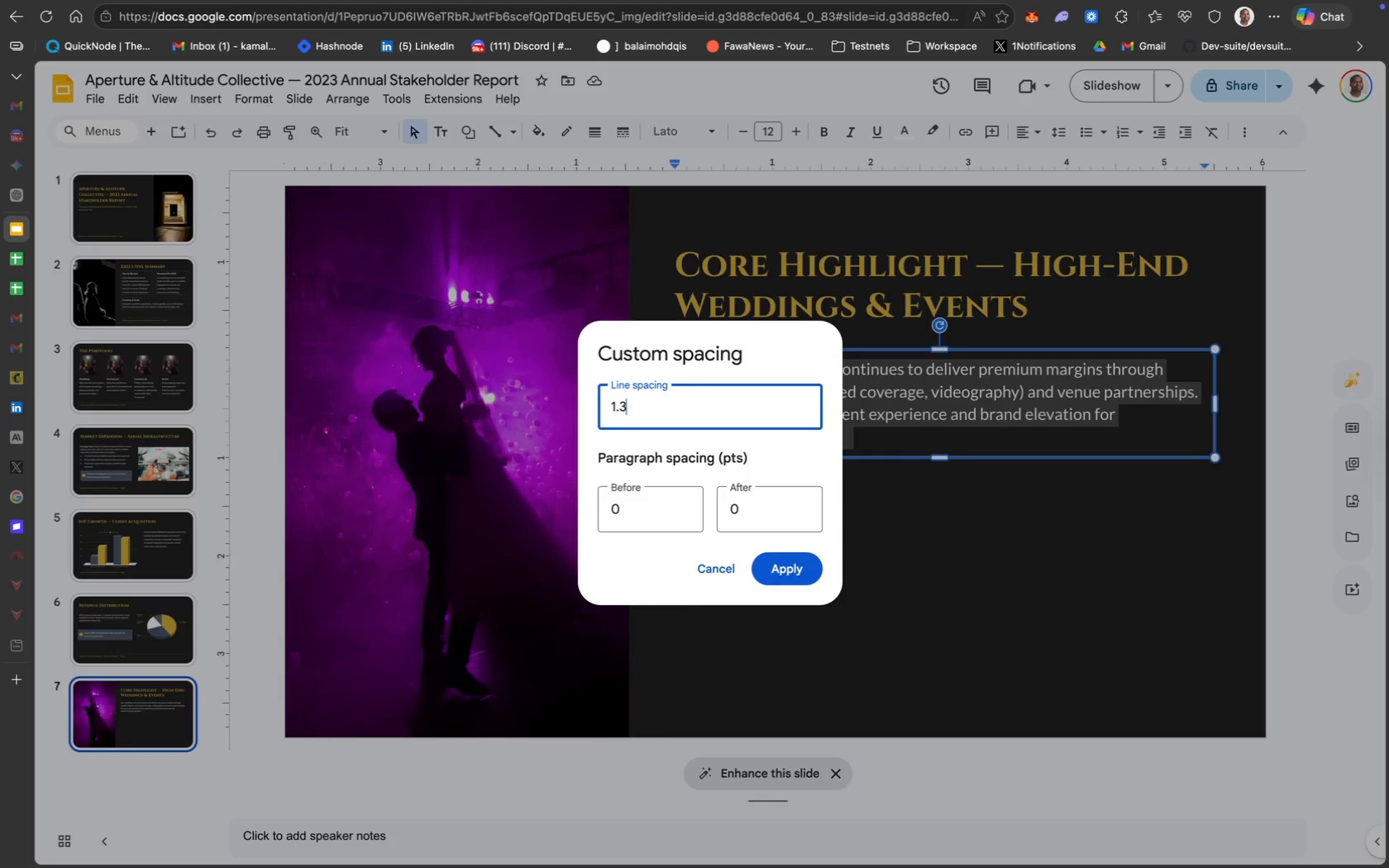 
key(3)
 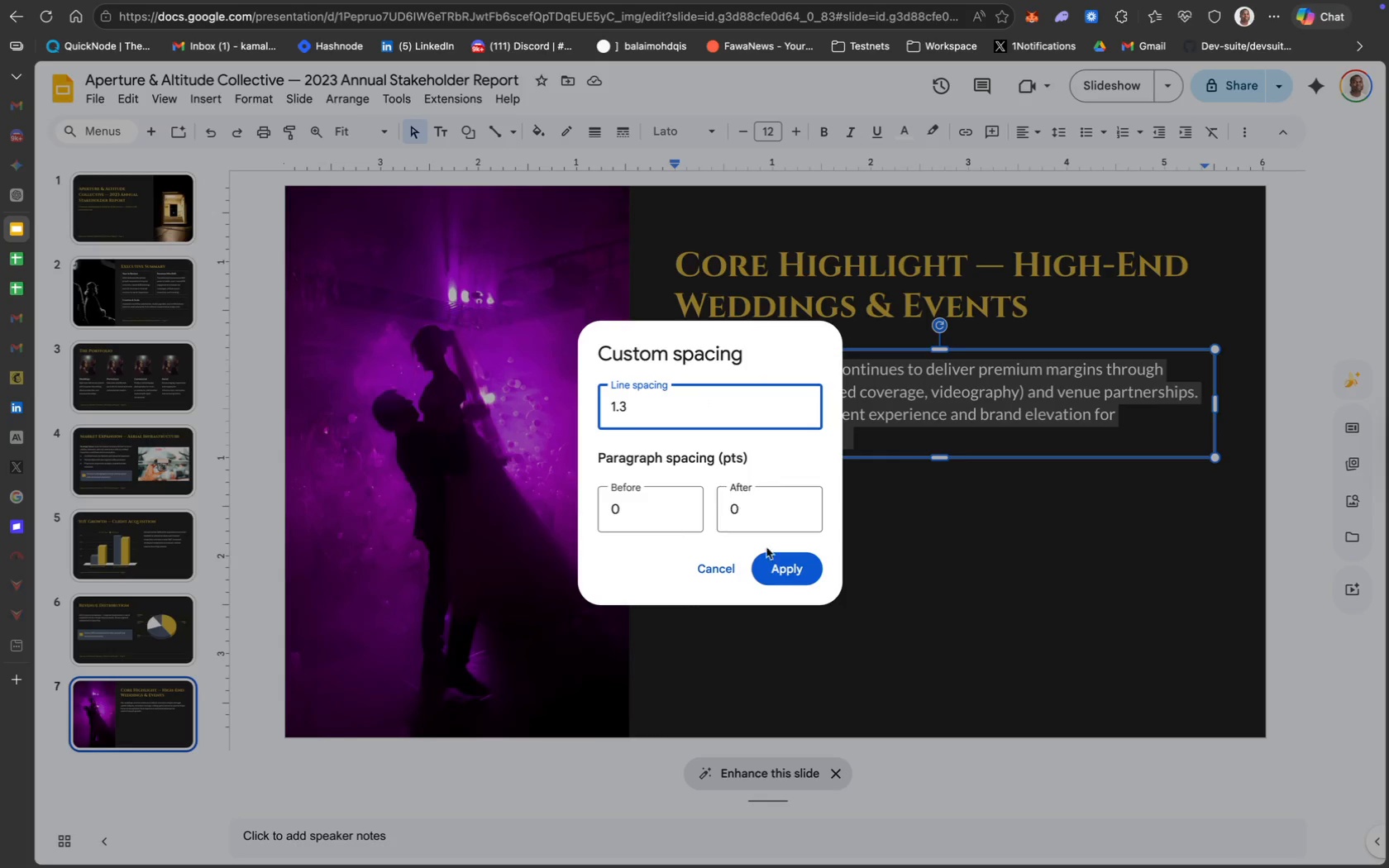 
left_click([775, 571])
 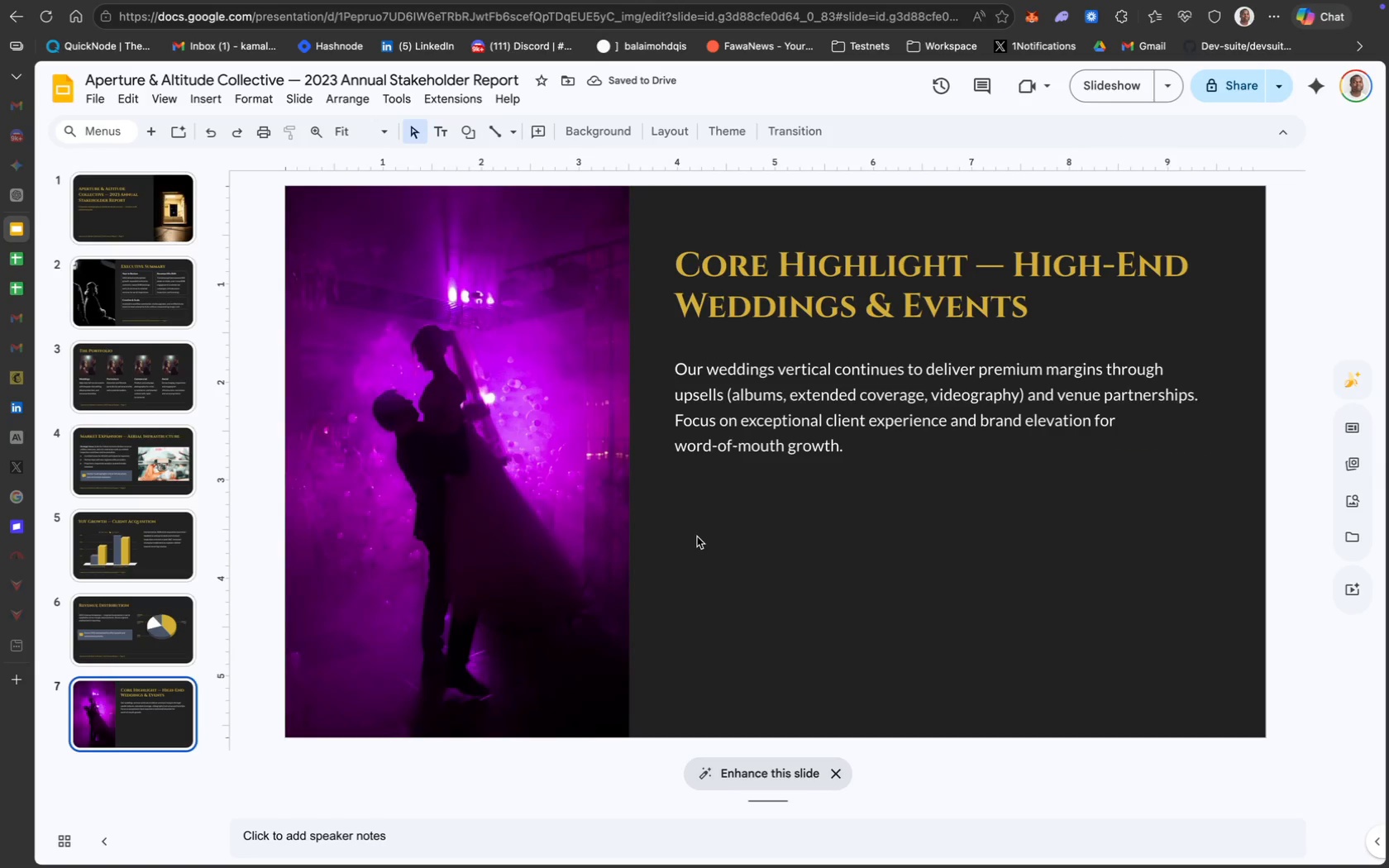 
wait(9.62)
 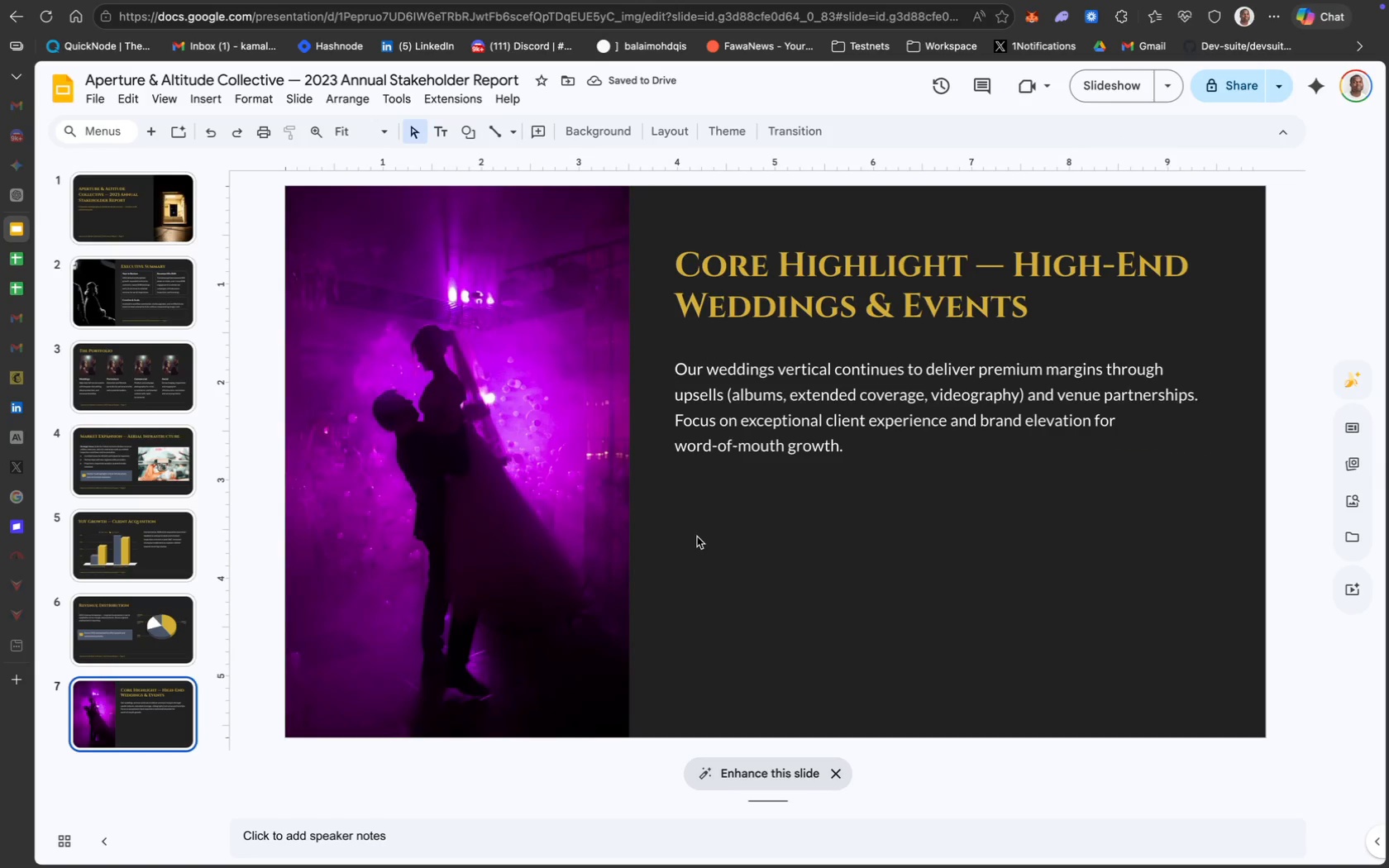 
left_click([448, 138])
 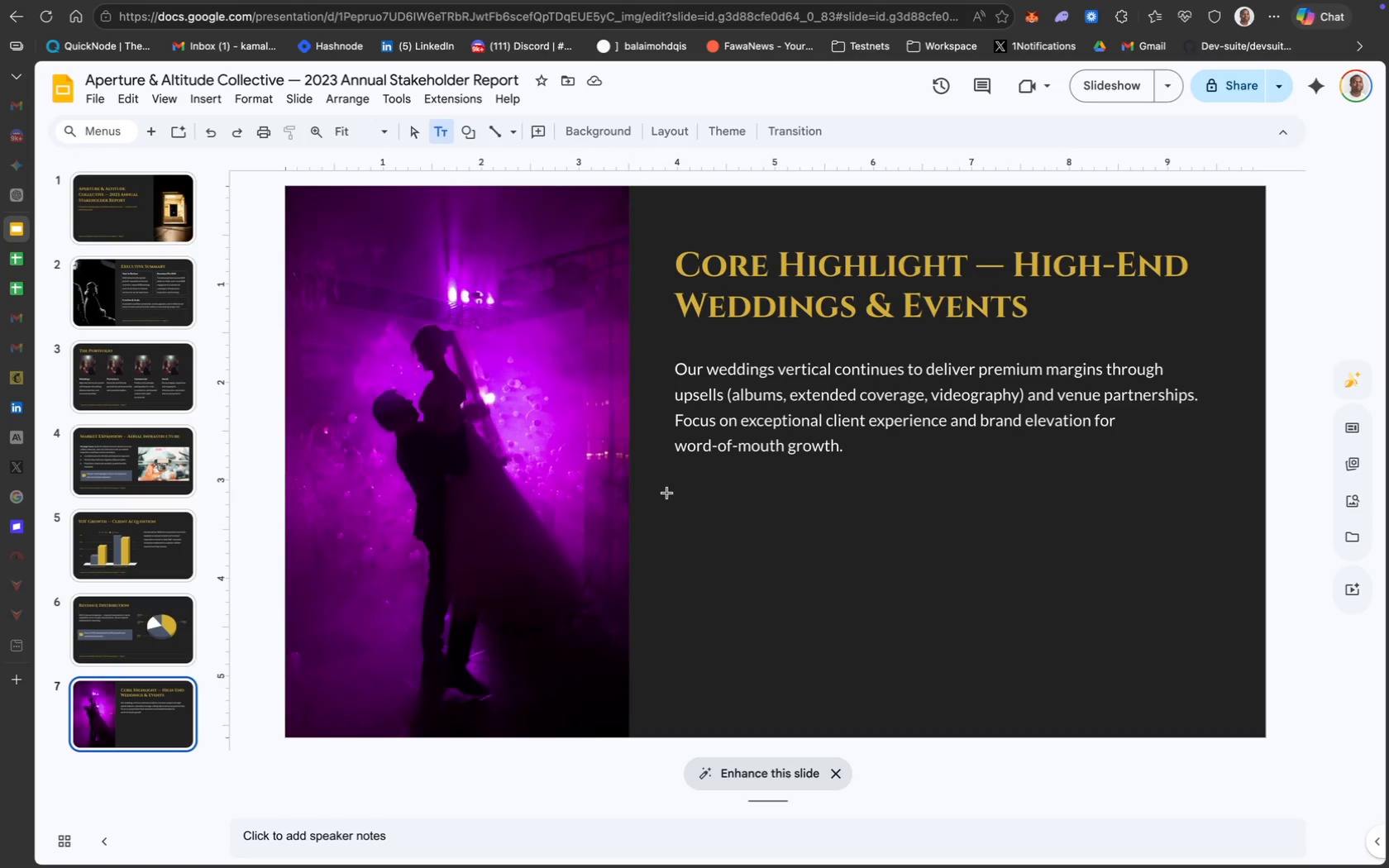 
left_click([669, 489])
 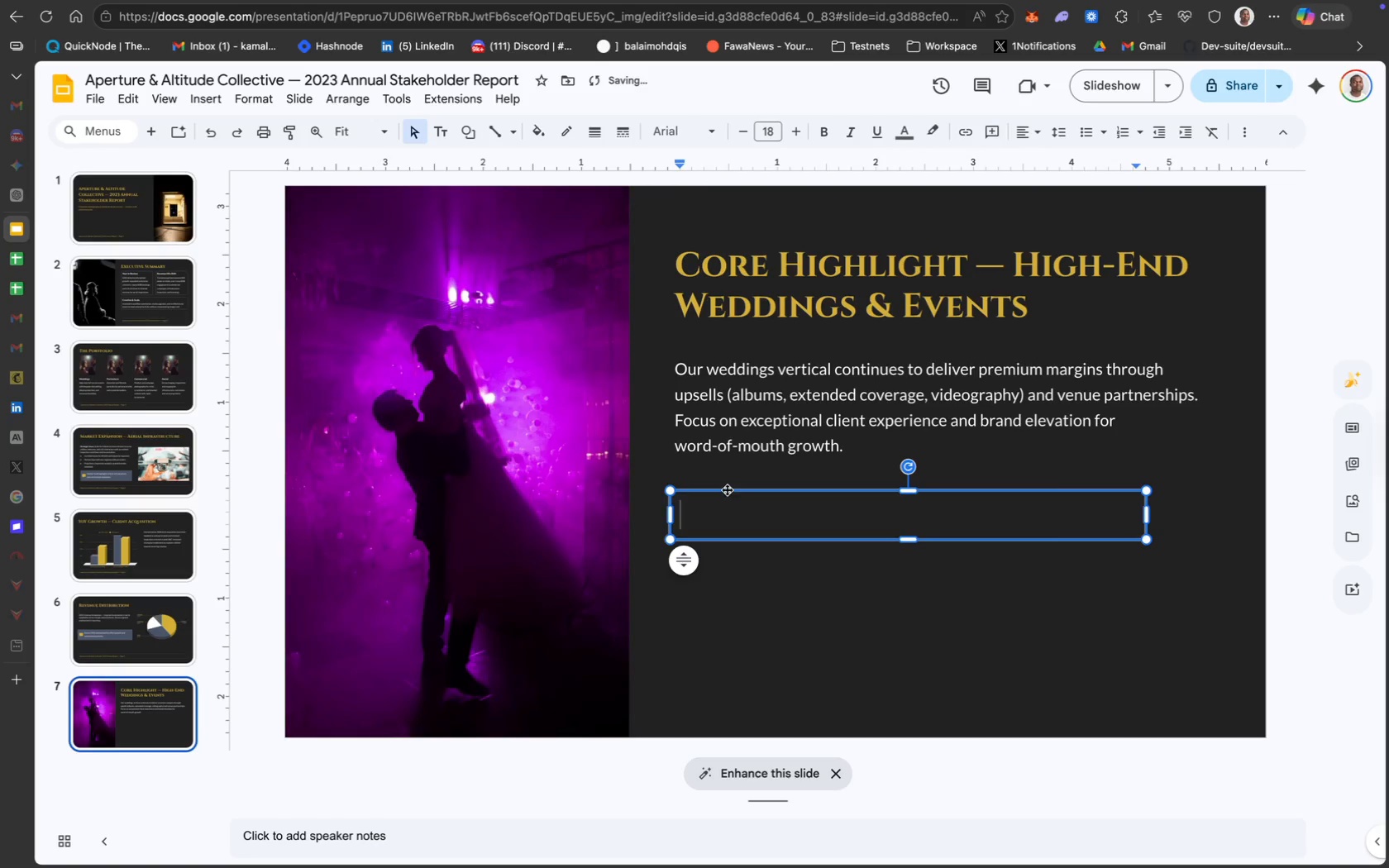 
left_click_drag(start_coordinate=[727, 488], to_coordinate=[722, 474])
 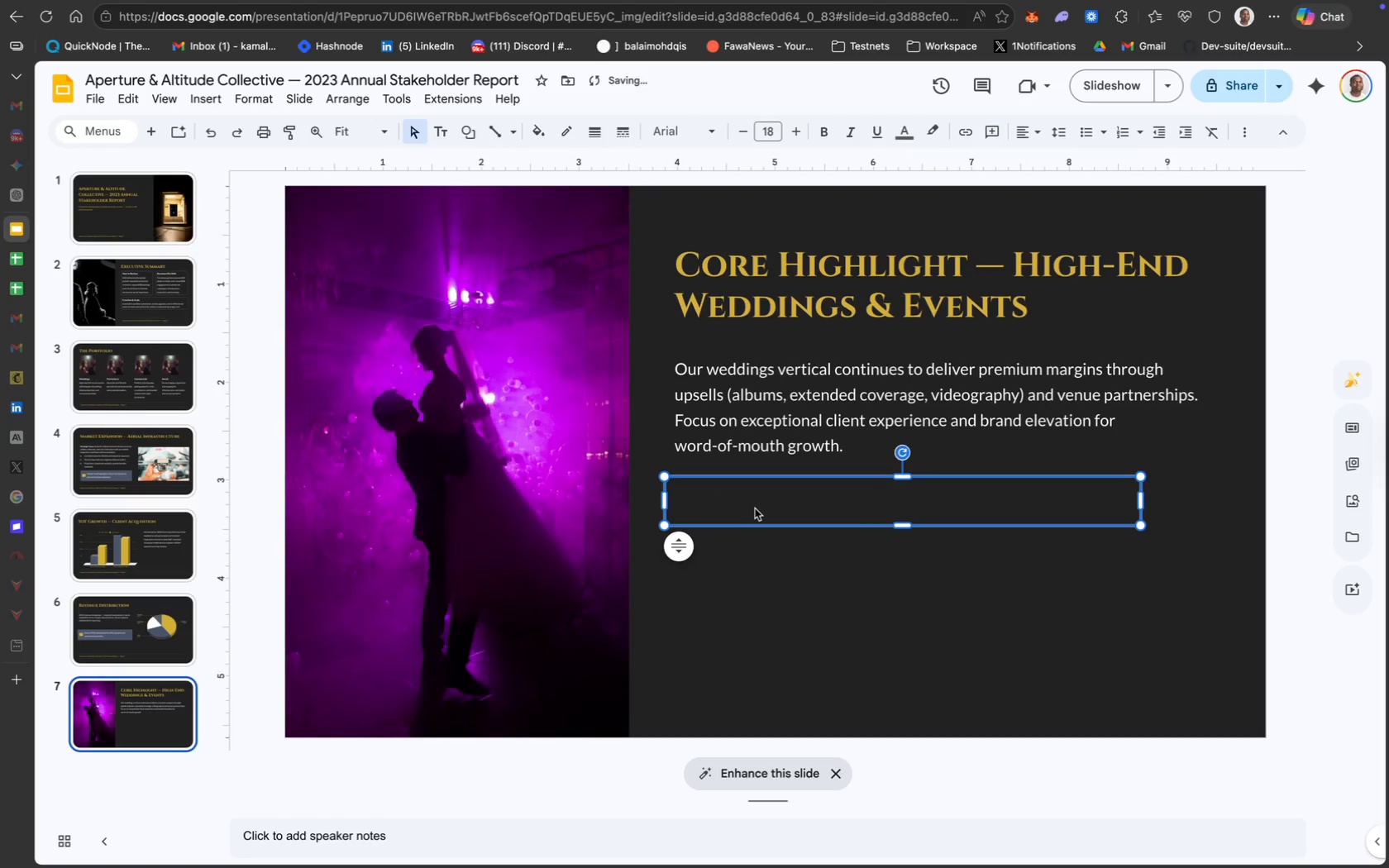 
double_click([755, 508])
 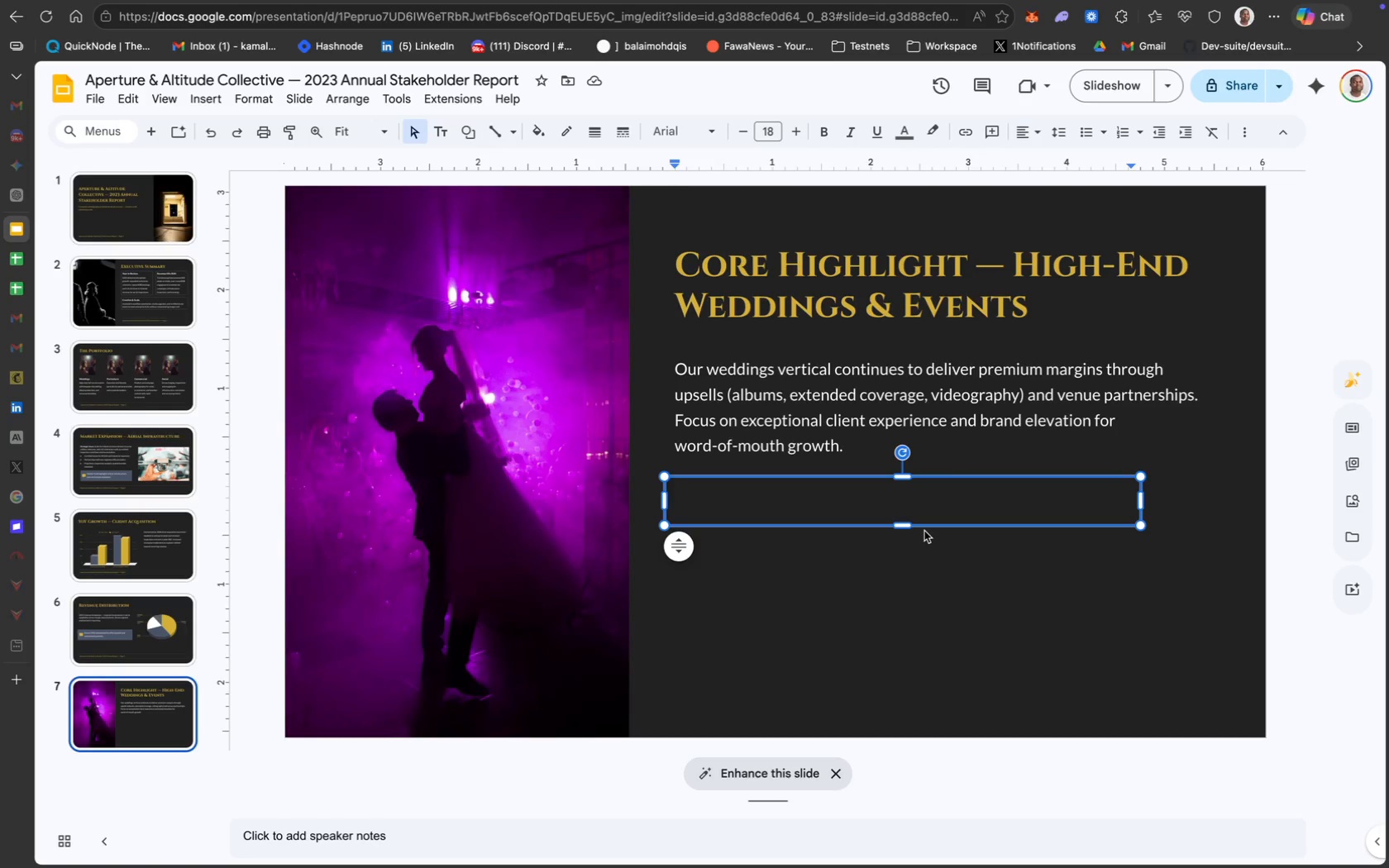 
wait(10.86)
 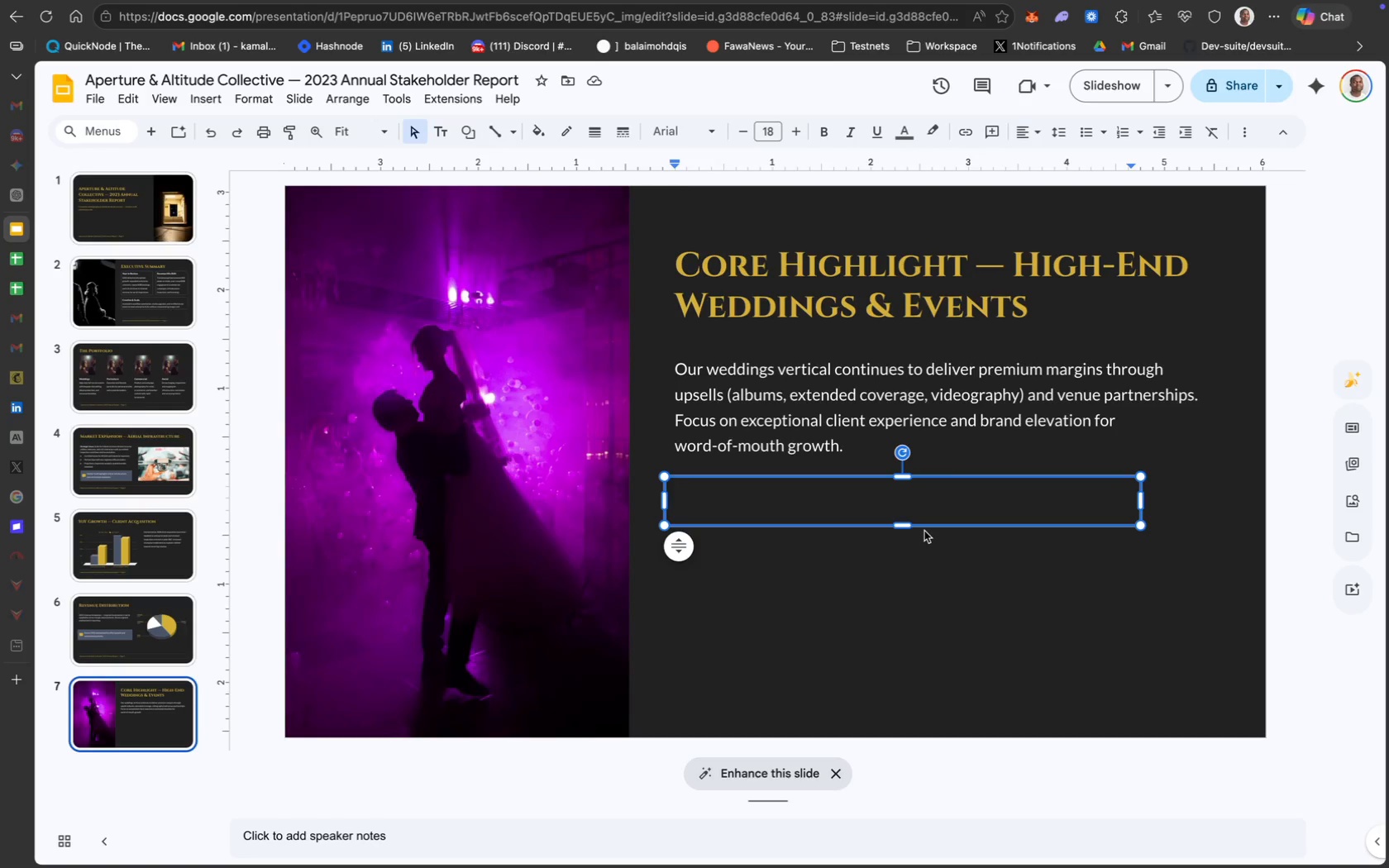 
key(CapsLock)
 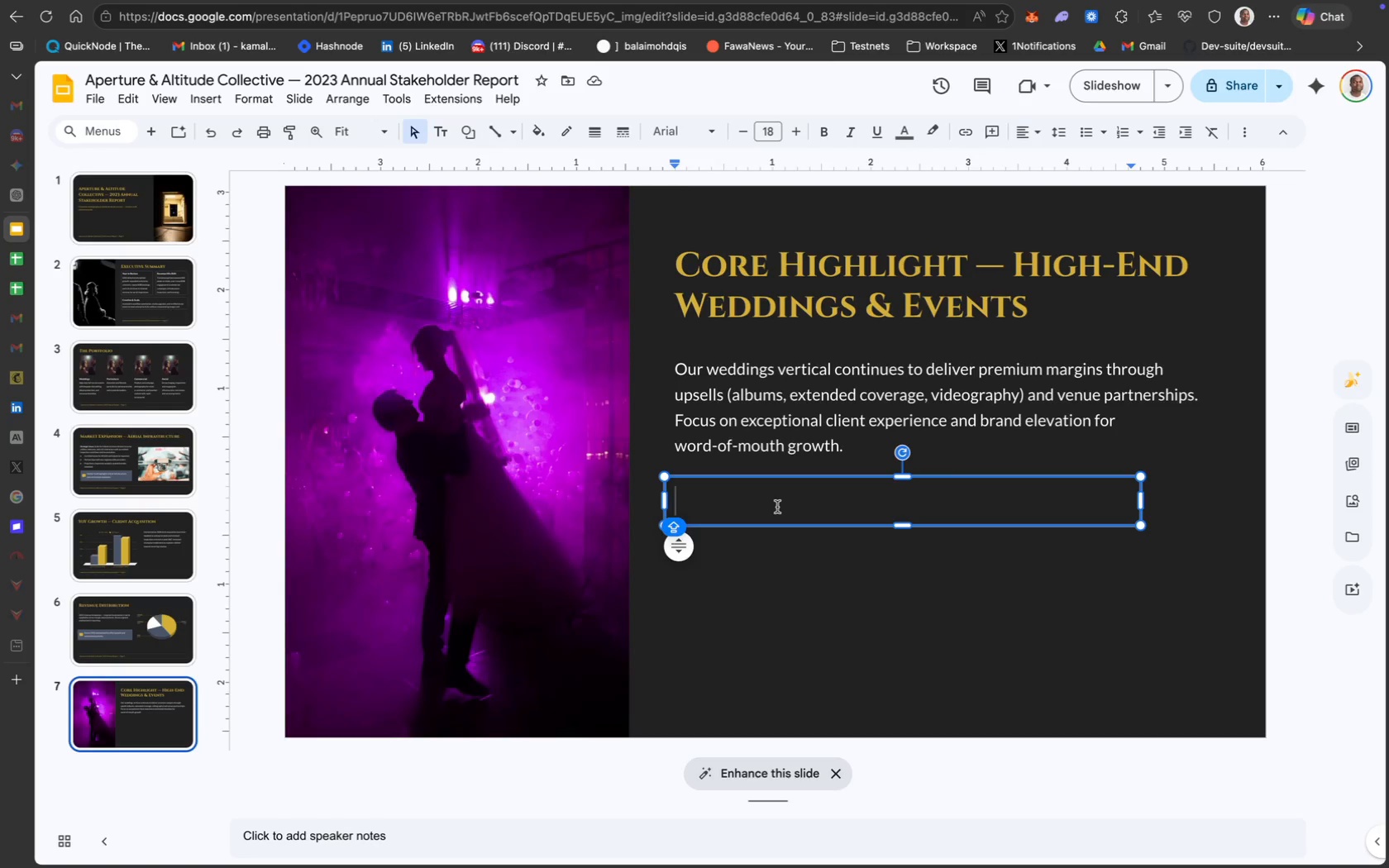 
wait(10.45)
 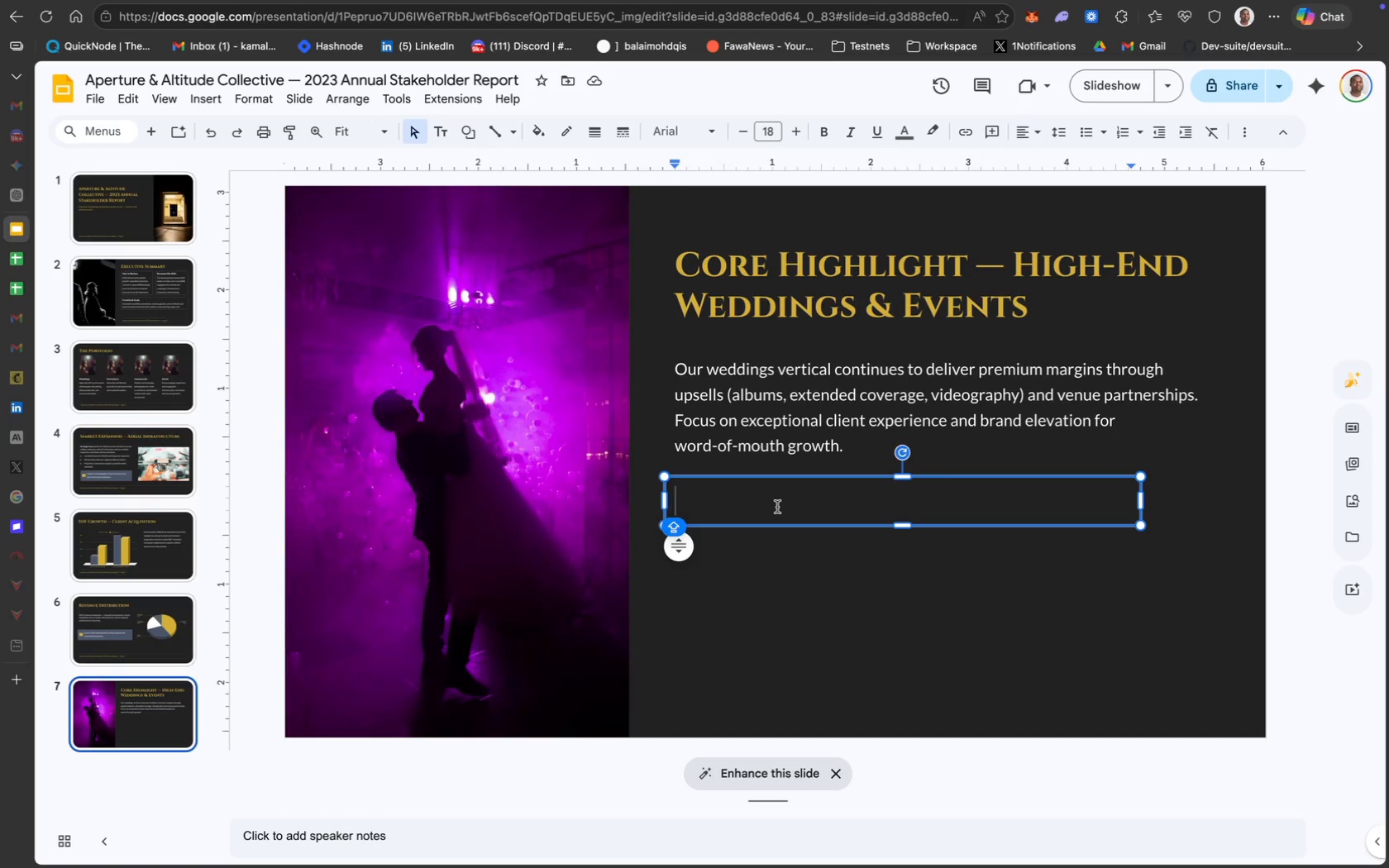 
key(P)
 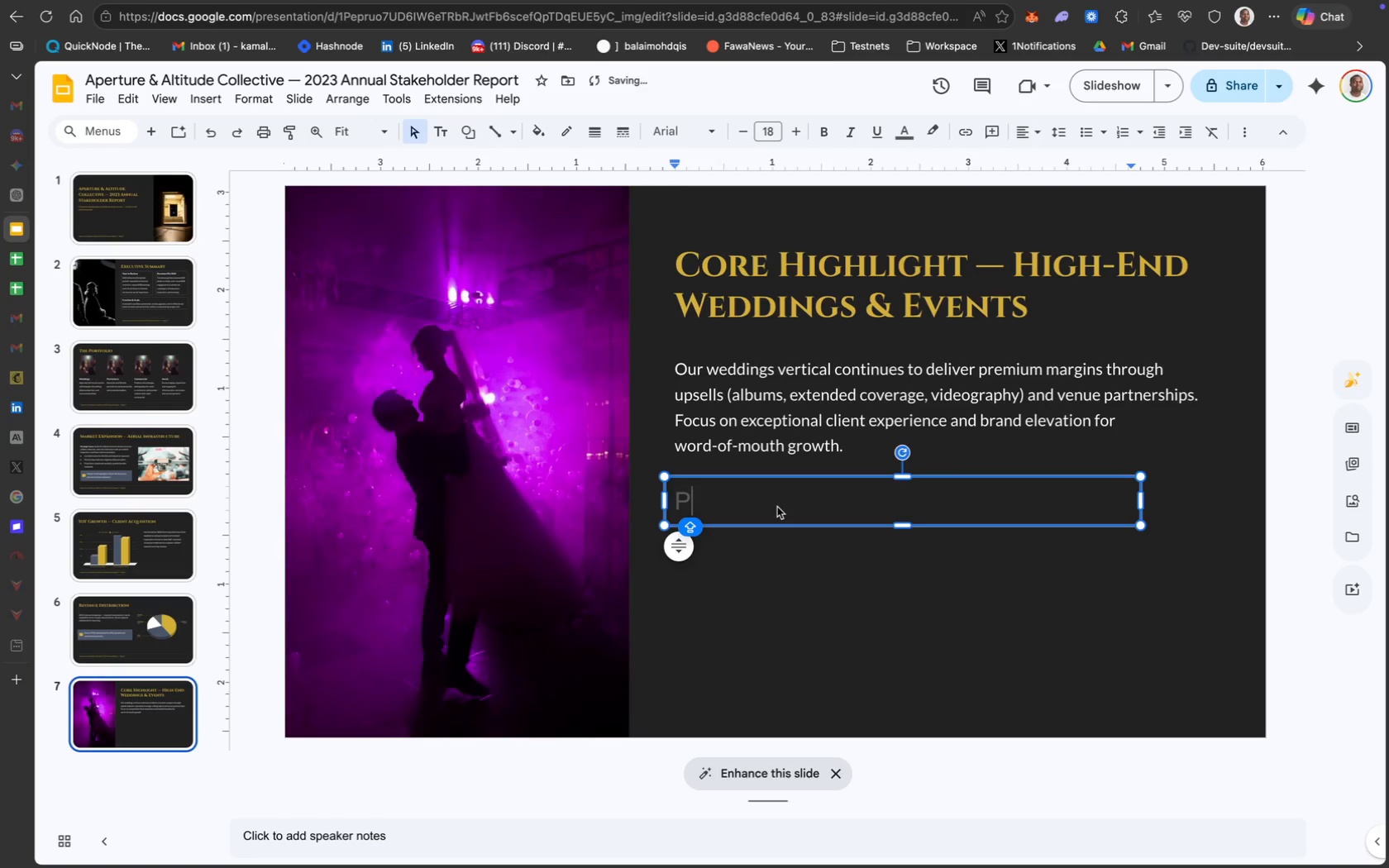 
key(CapsLock)
 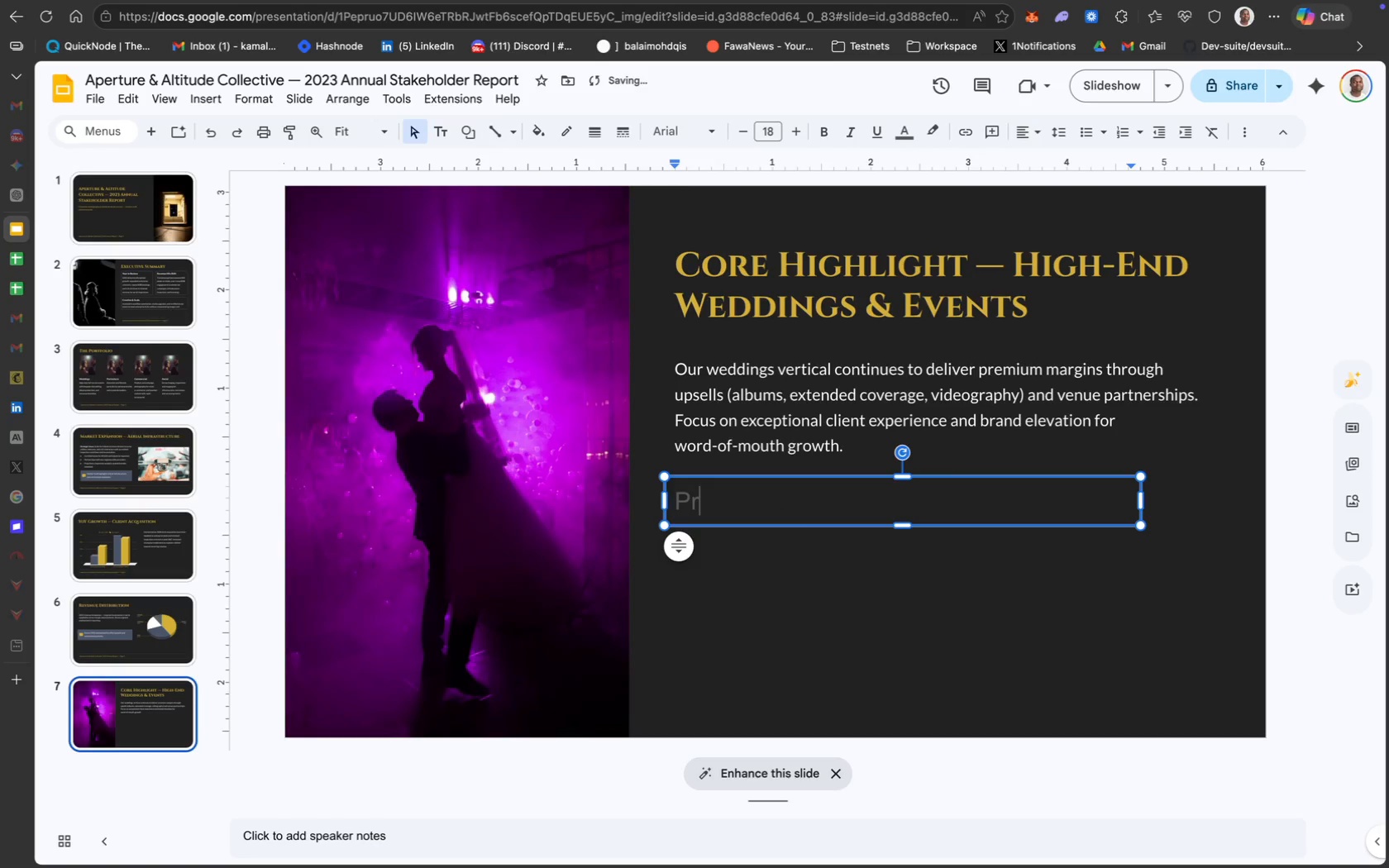 
key(R)
 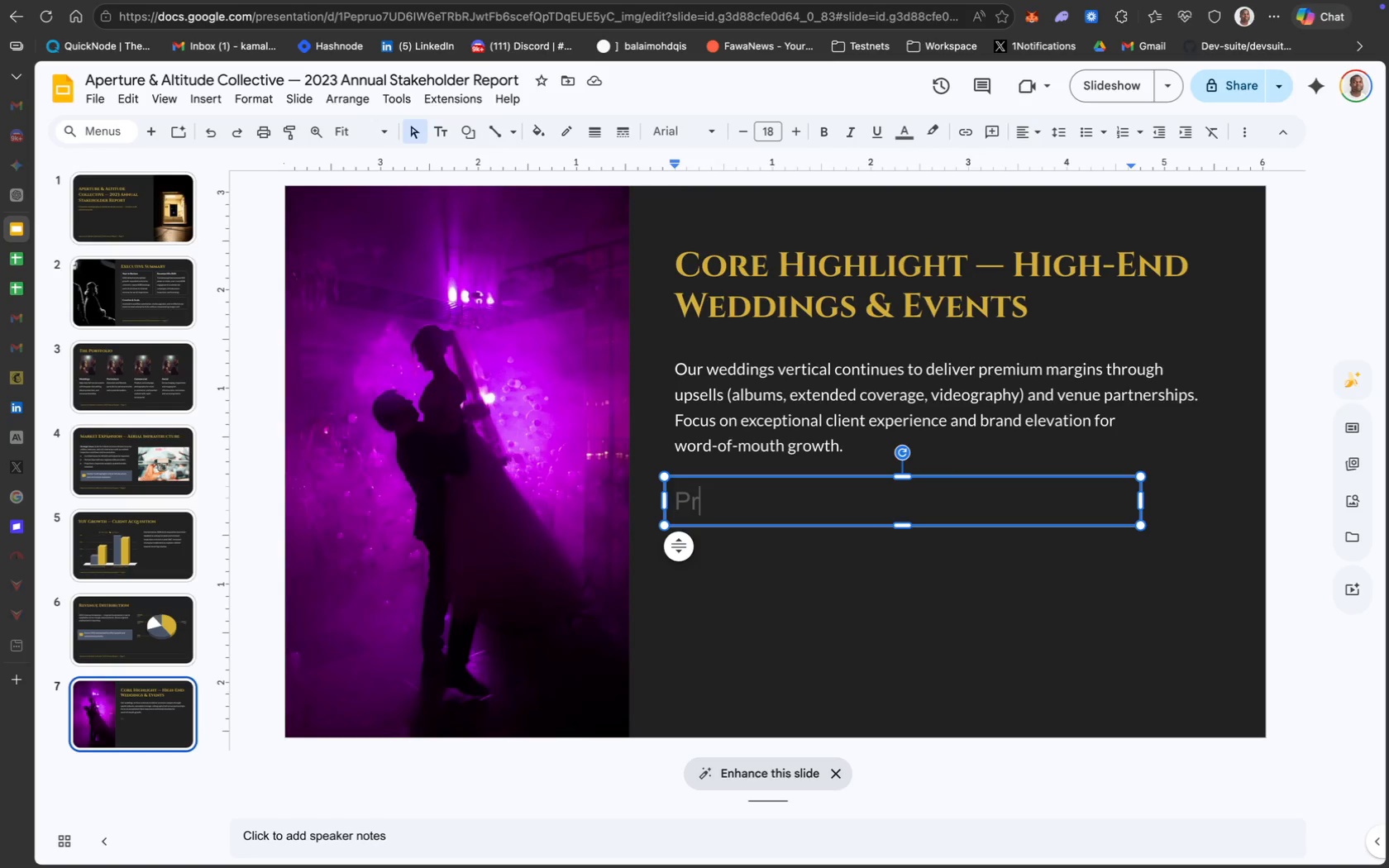 
wait(22.12)
 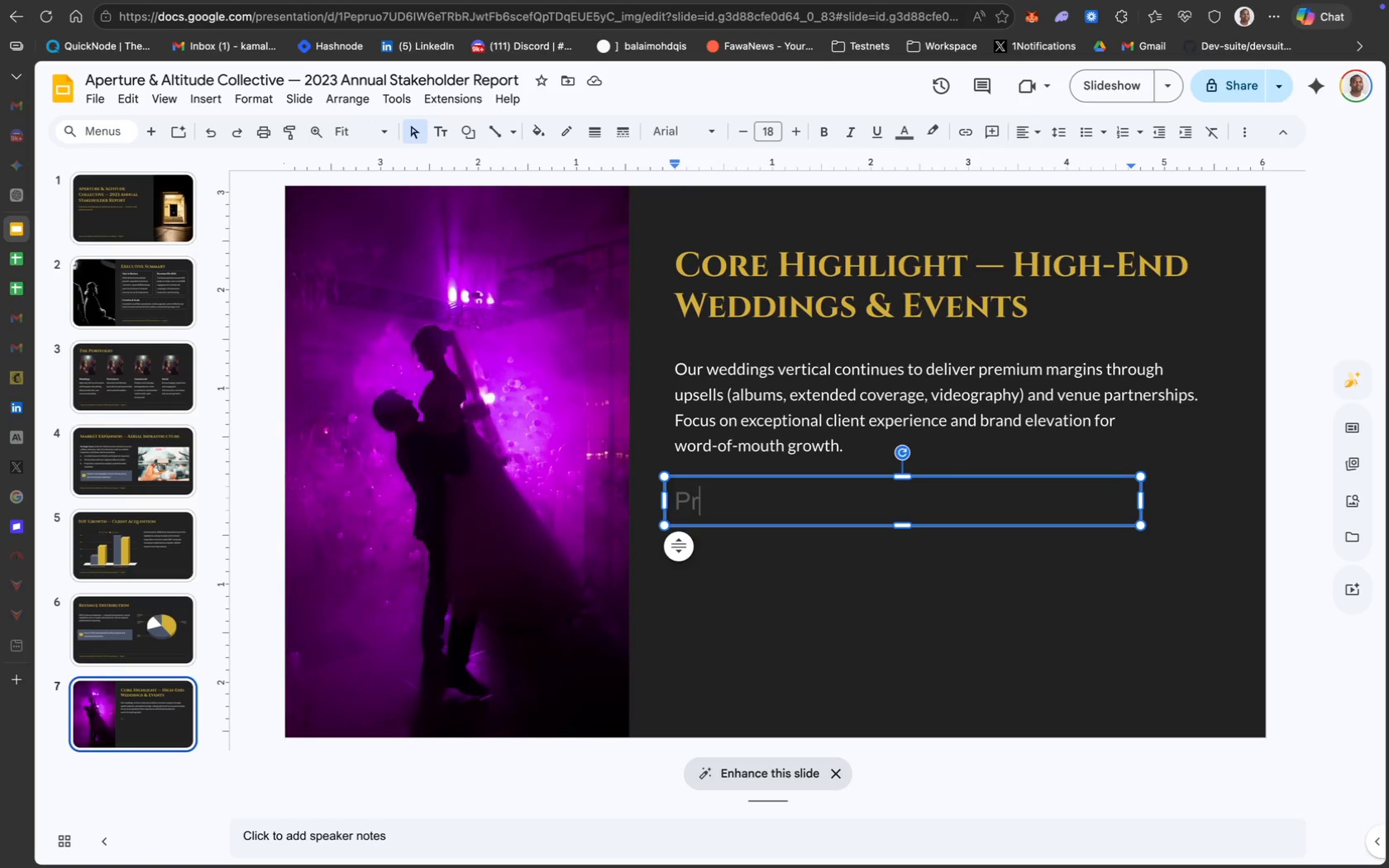 
left_click([782, 422])
 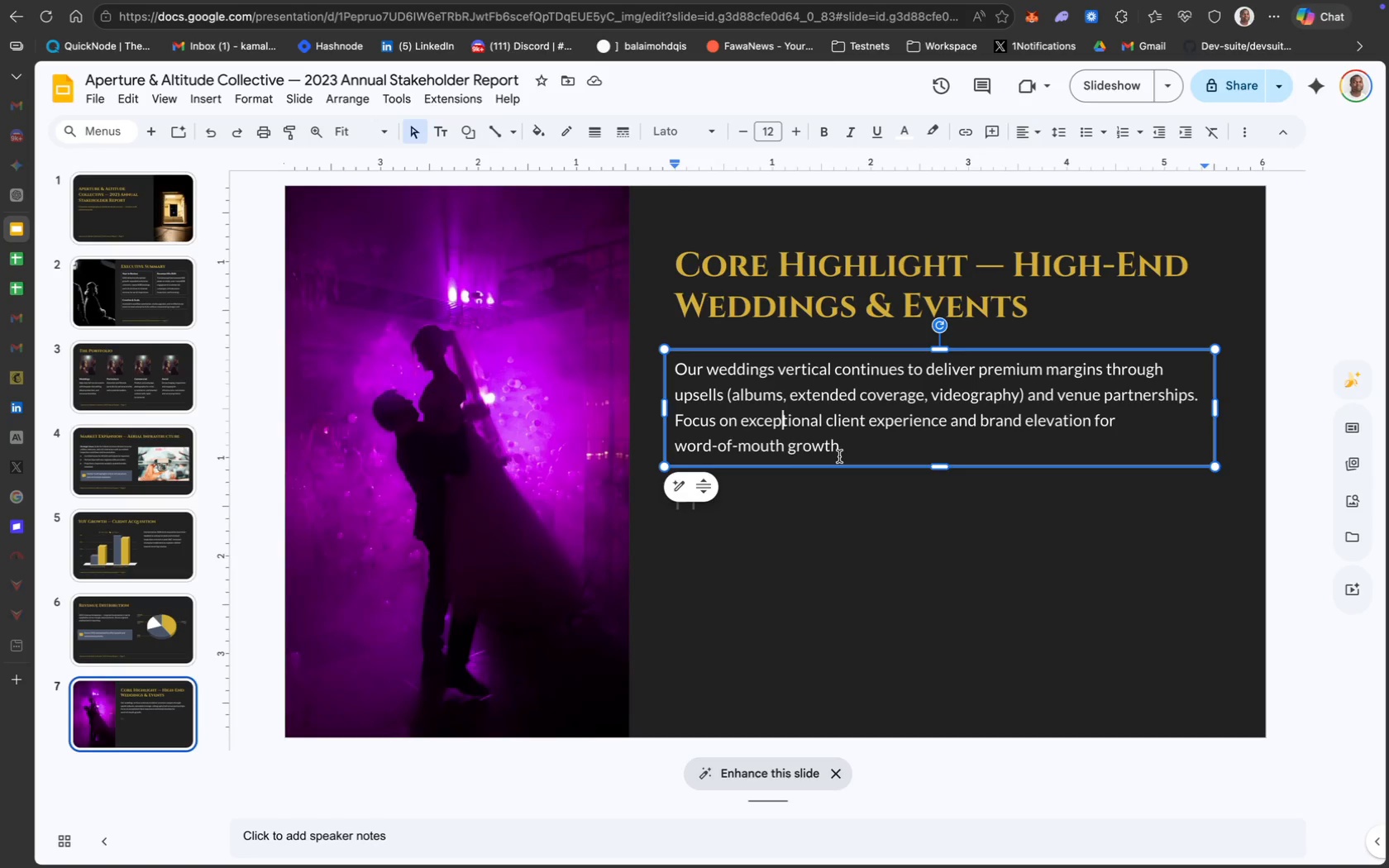 
wait(48.01)
 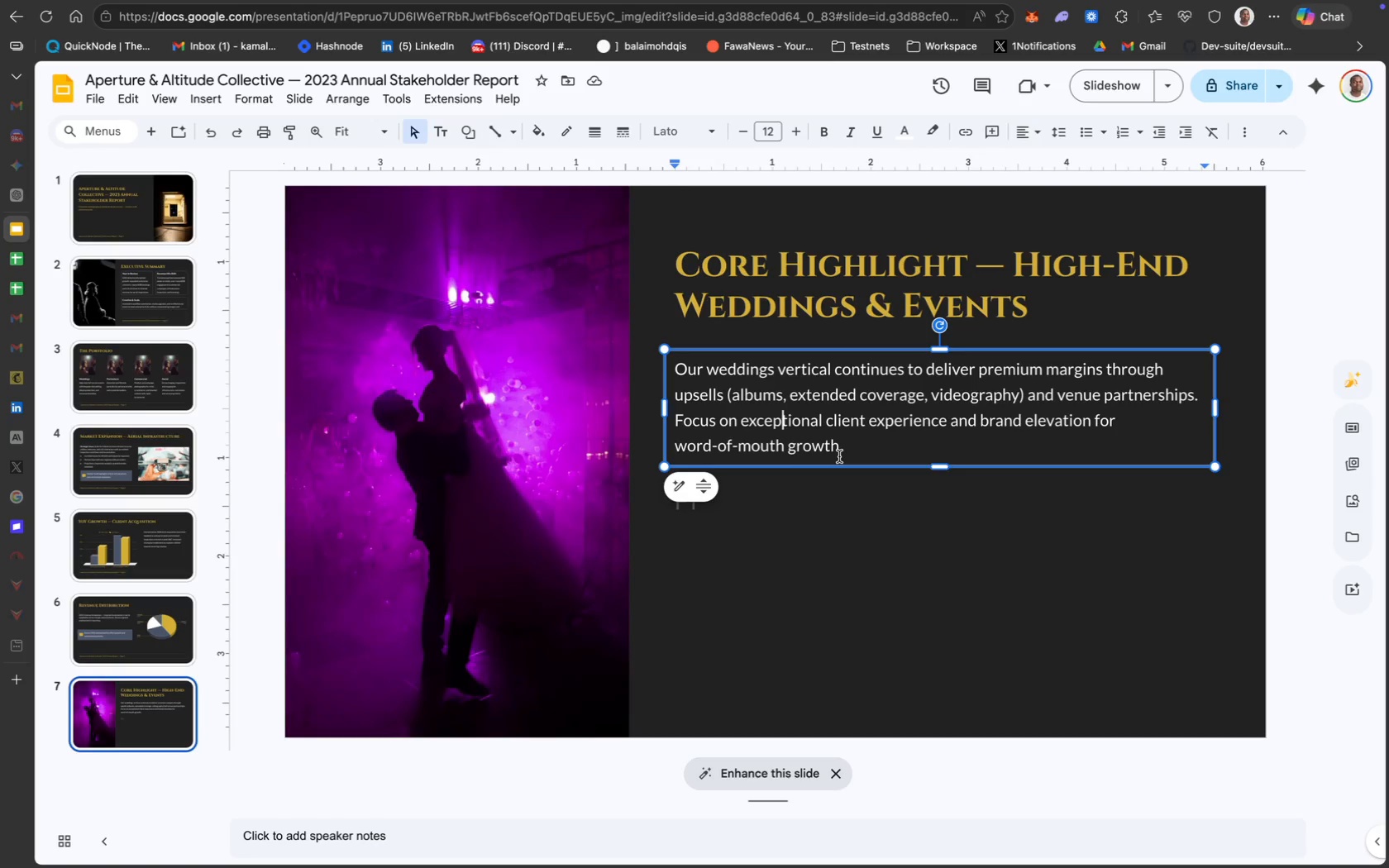 
left_click([839, 456])
 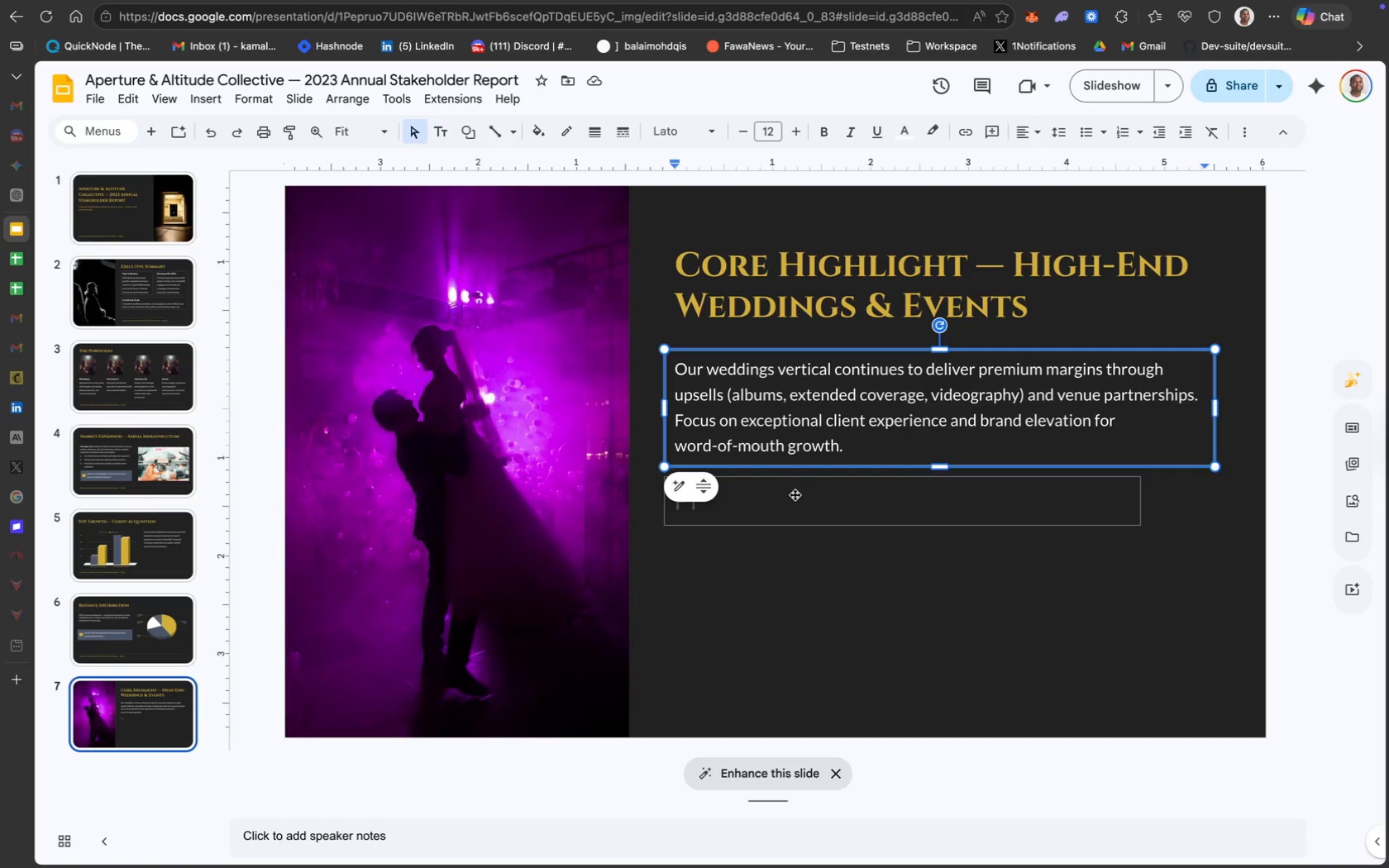 
left_click([747, 499])
 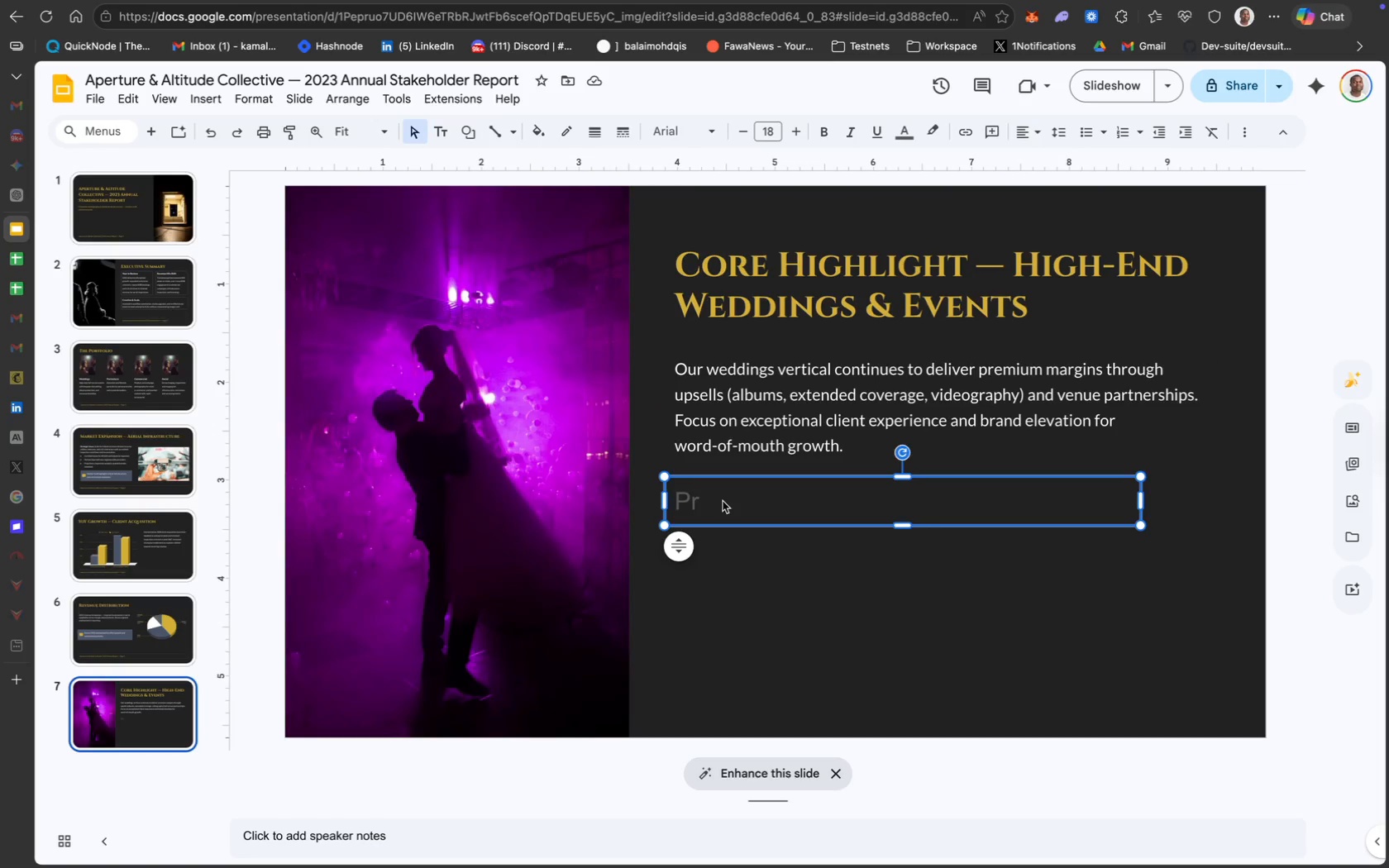 
double_click([723, 501])
 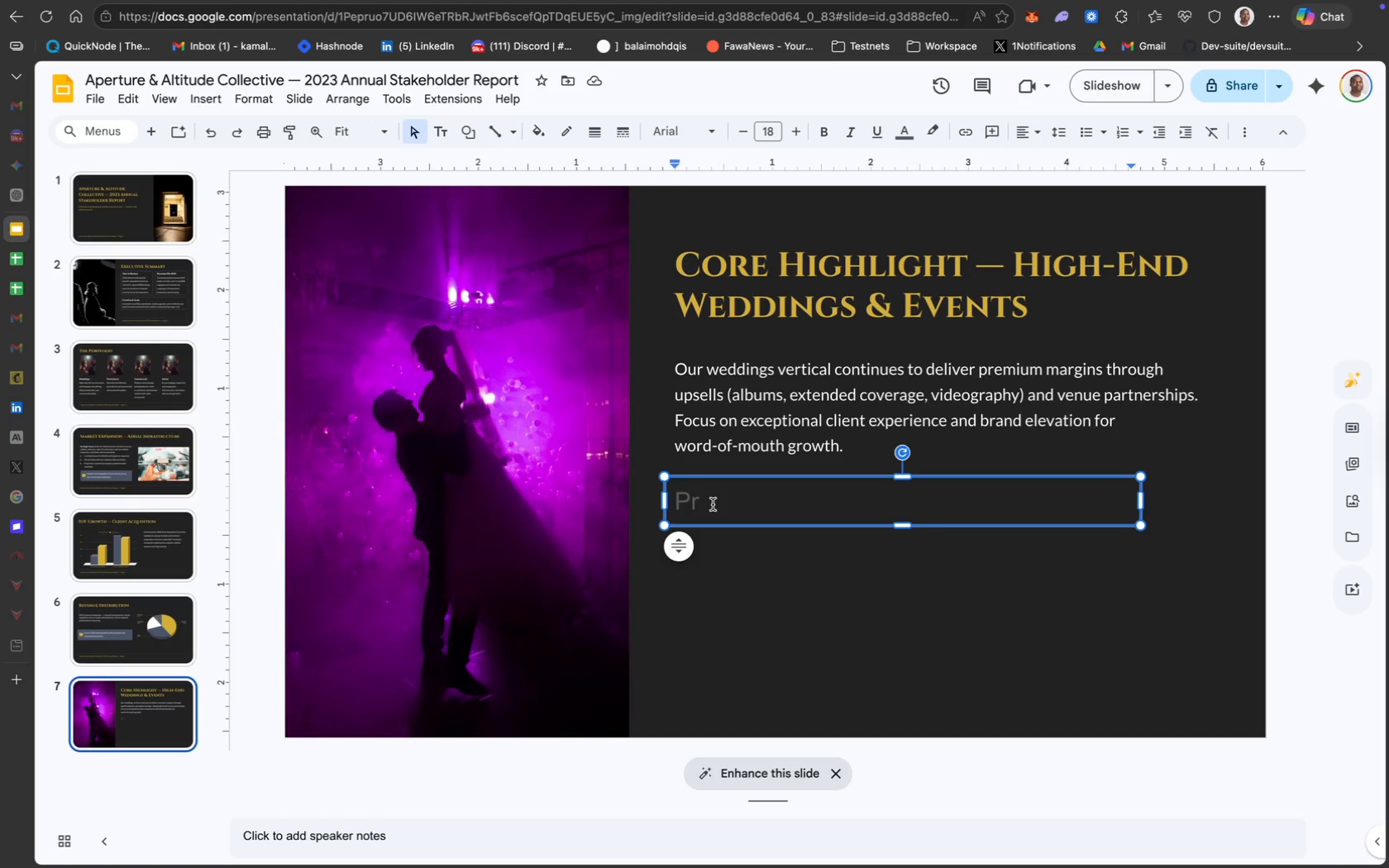 
key(ArrowRight)
 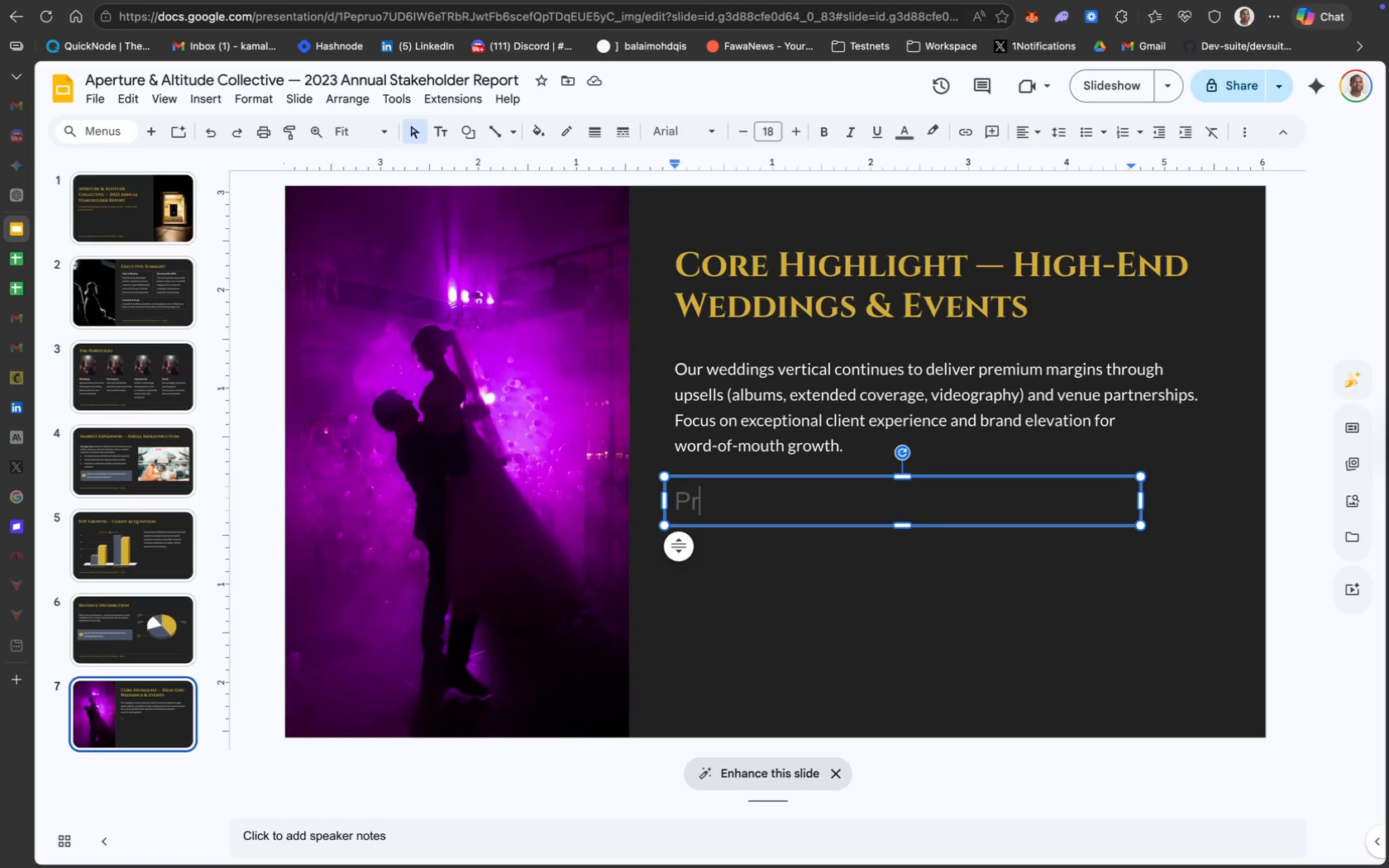 
key(ArrowRight)
 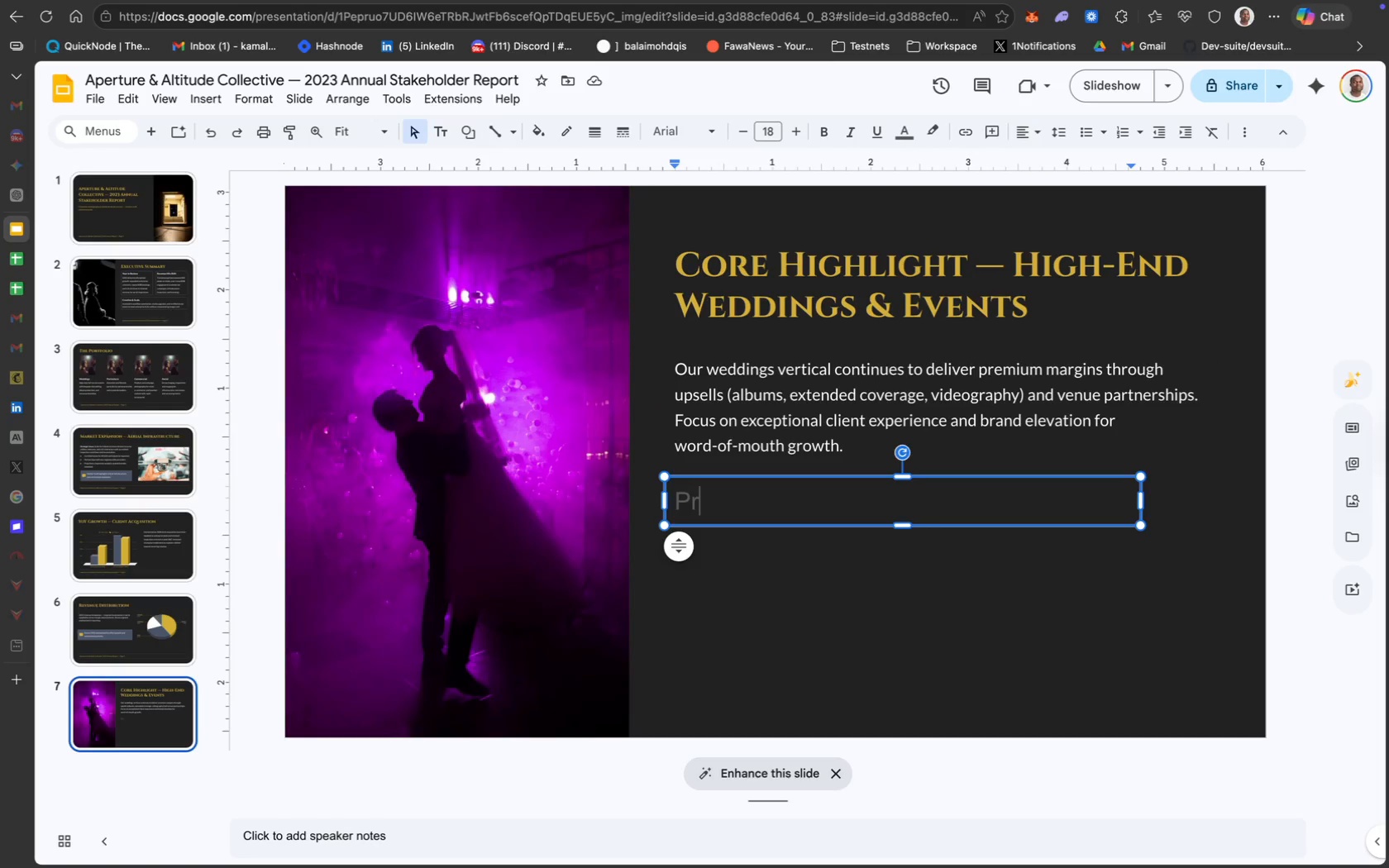 
key(ArrowRight)
 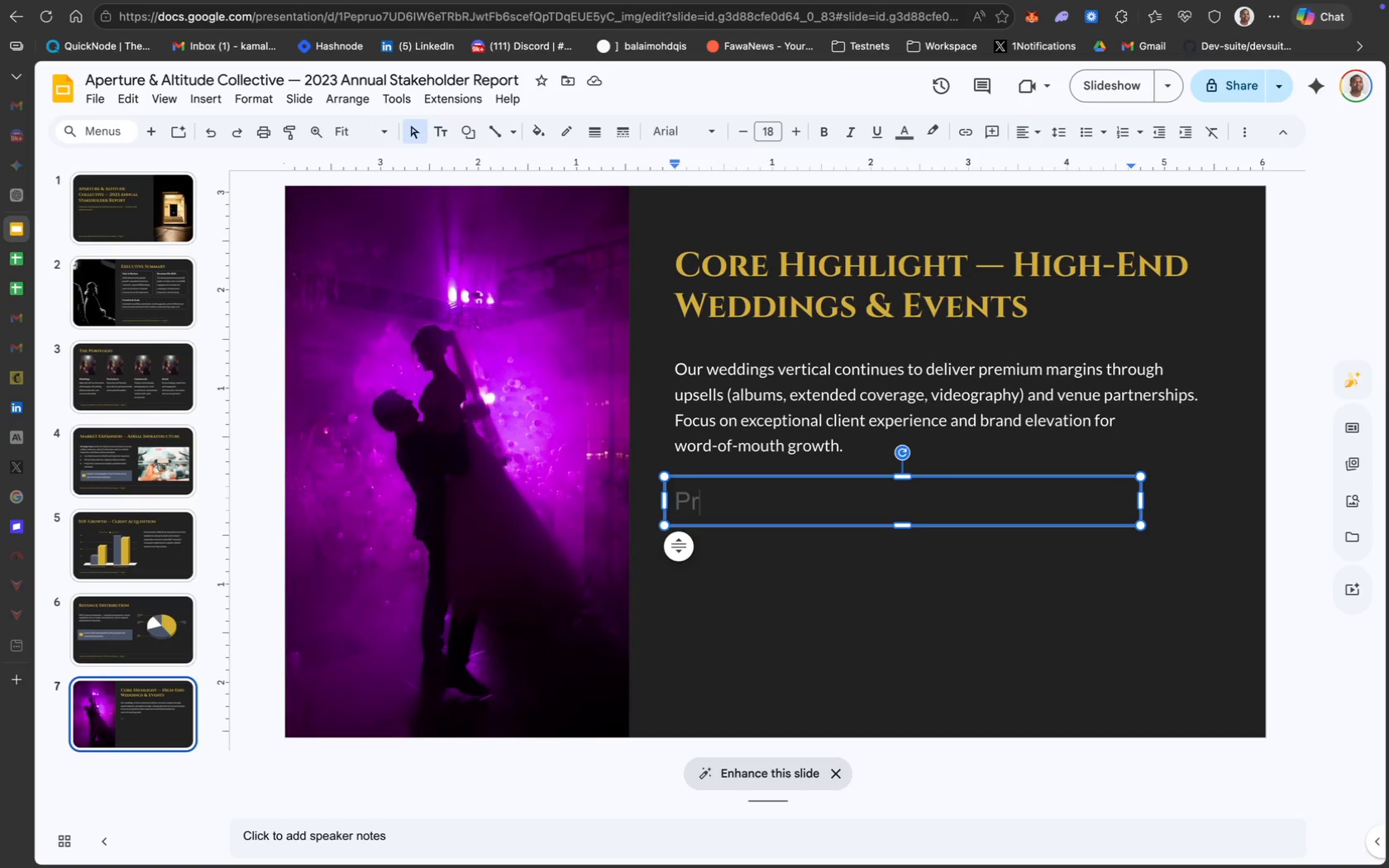 
wait(5.87)
 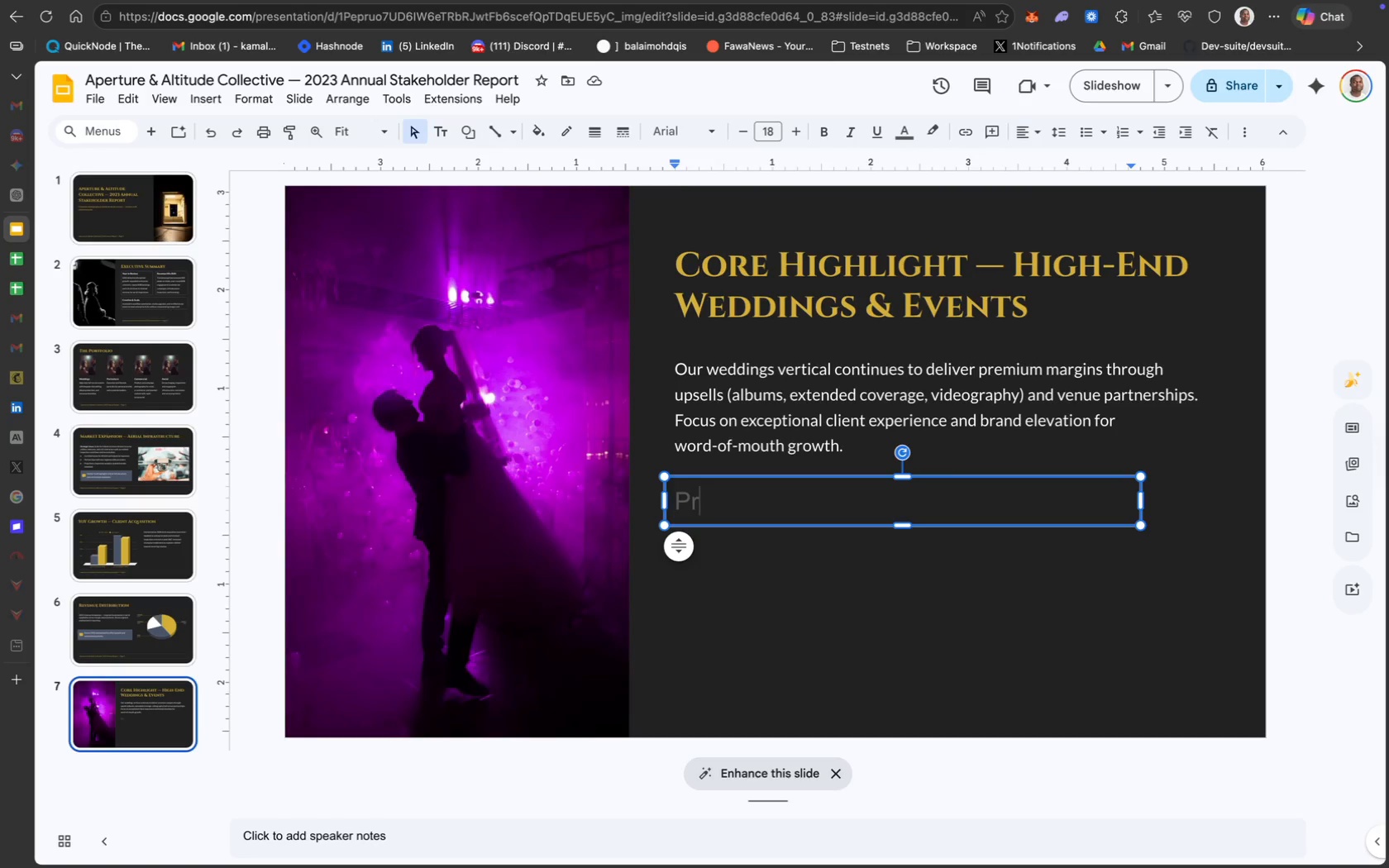 
type(oductized p)
key(Backspace)
type(Packages)
 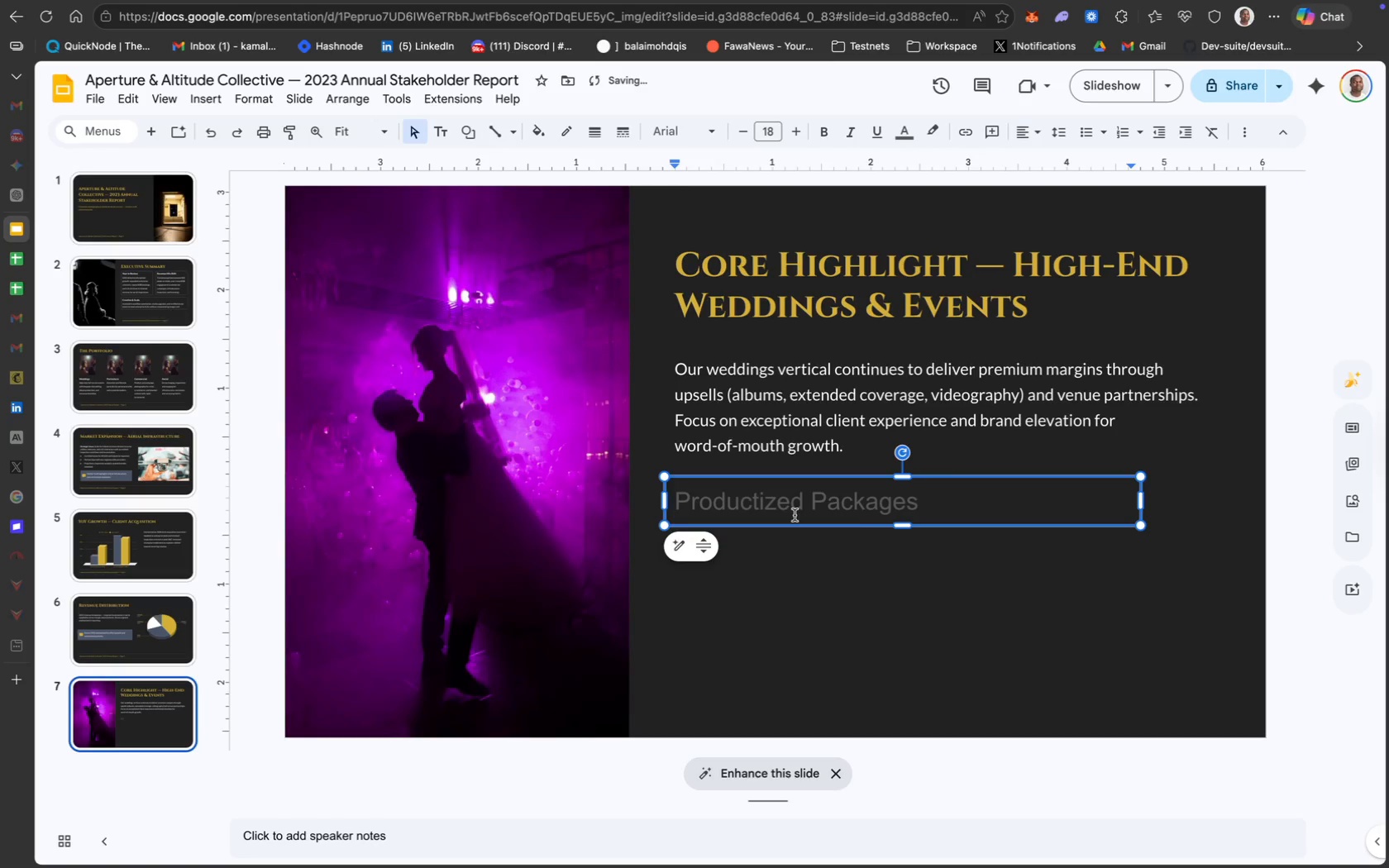 
key(Enter)
 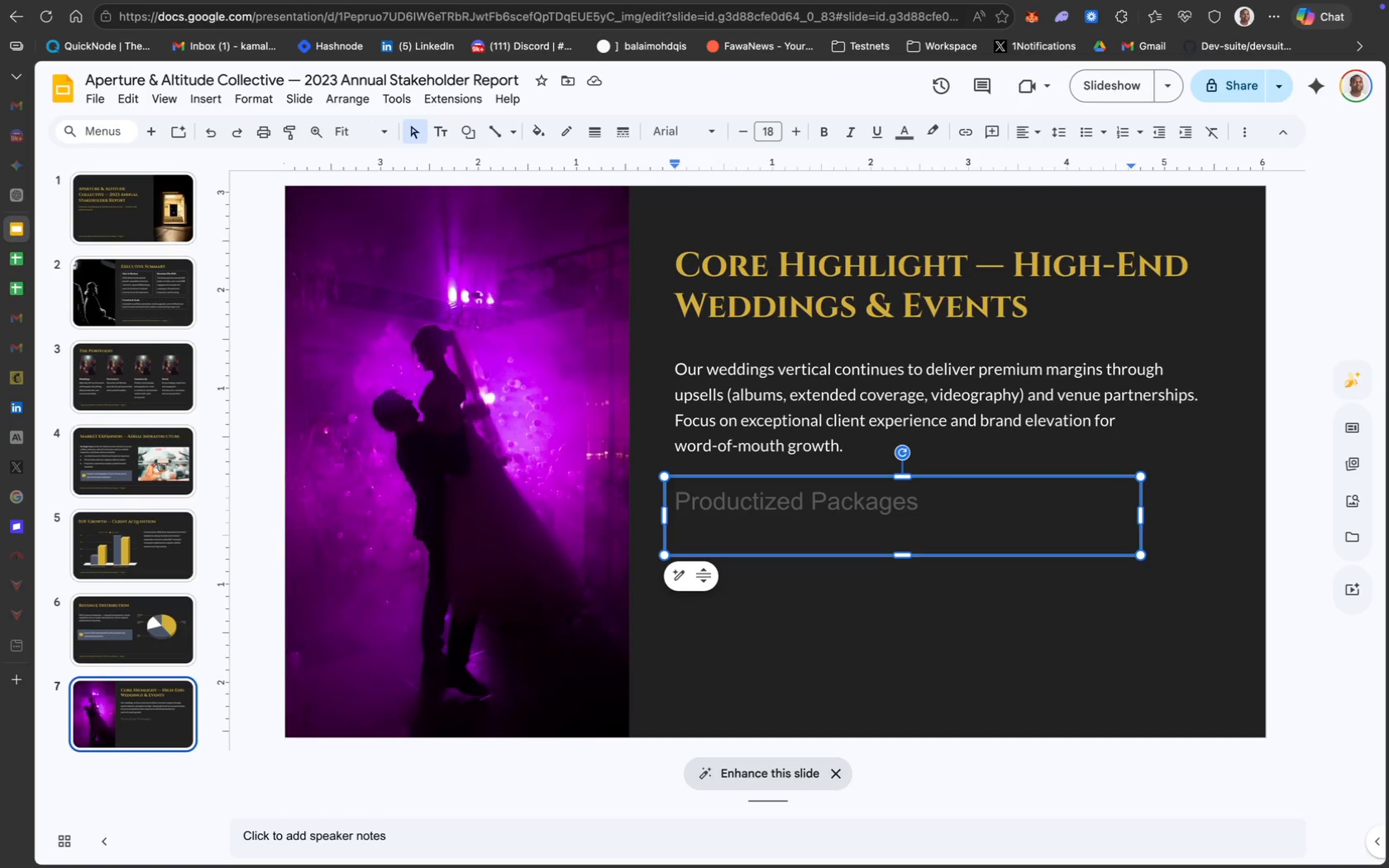 
wait(10.49)
 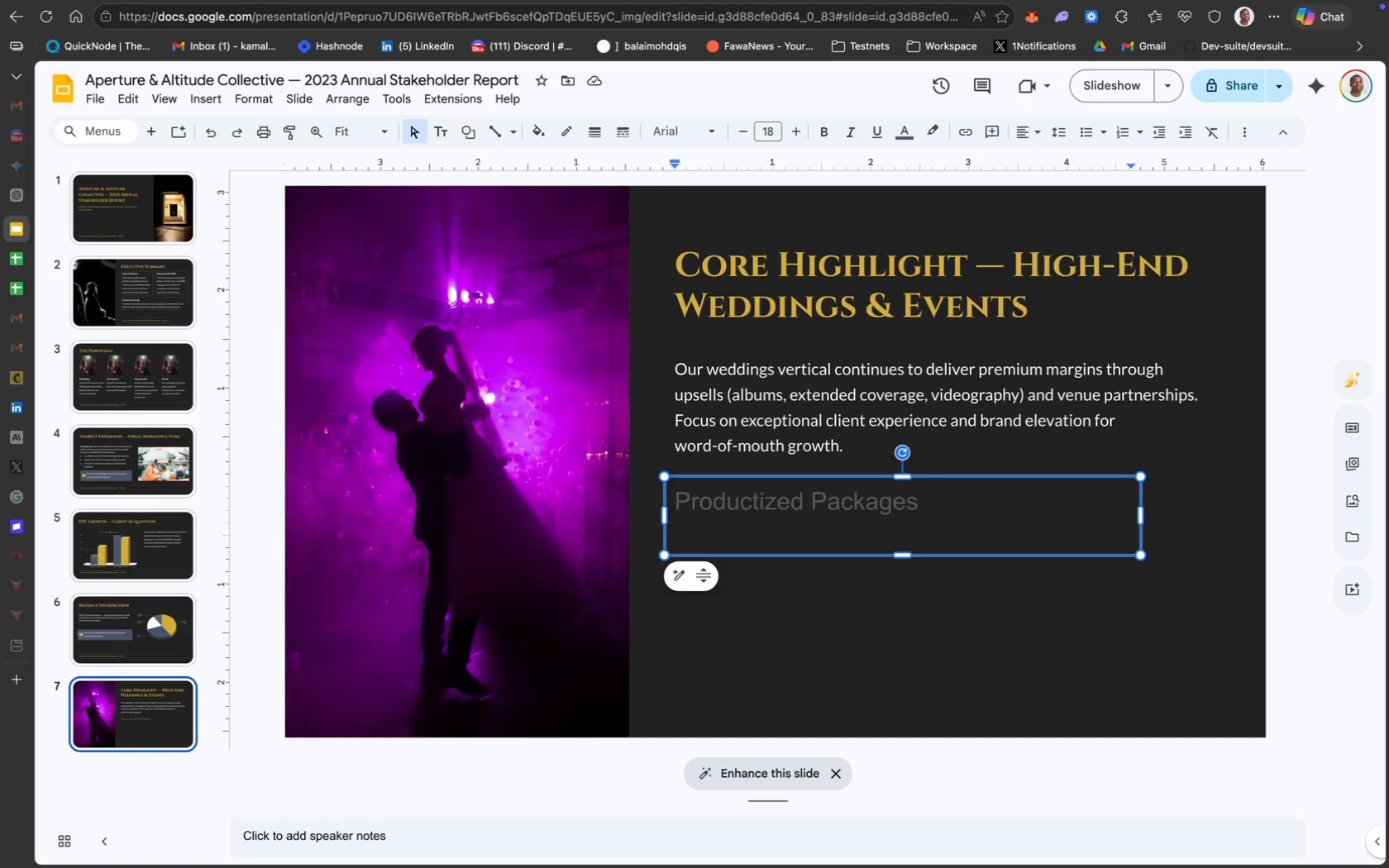 
key(CapsLock)
 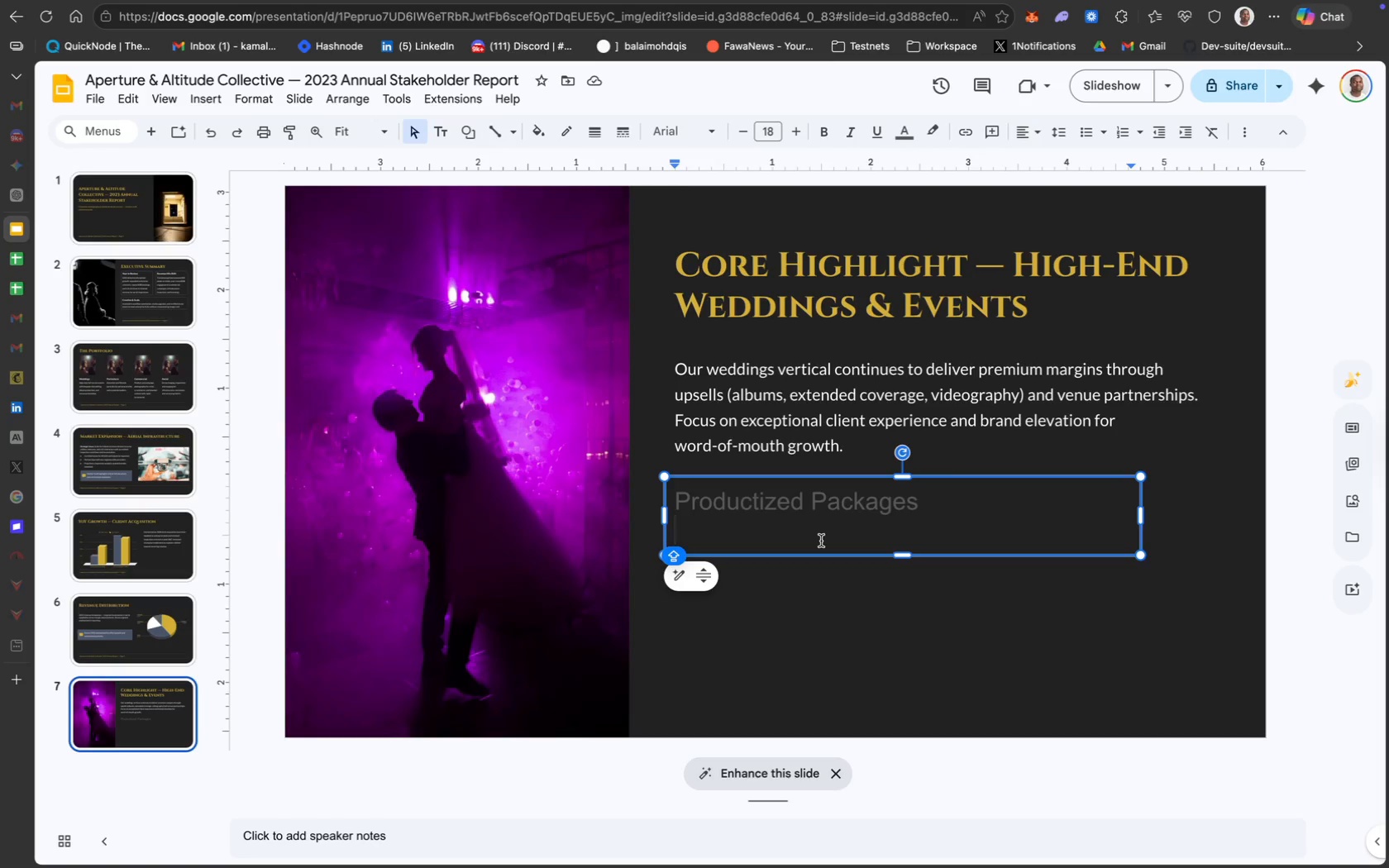 
wait(89.82)
 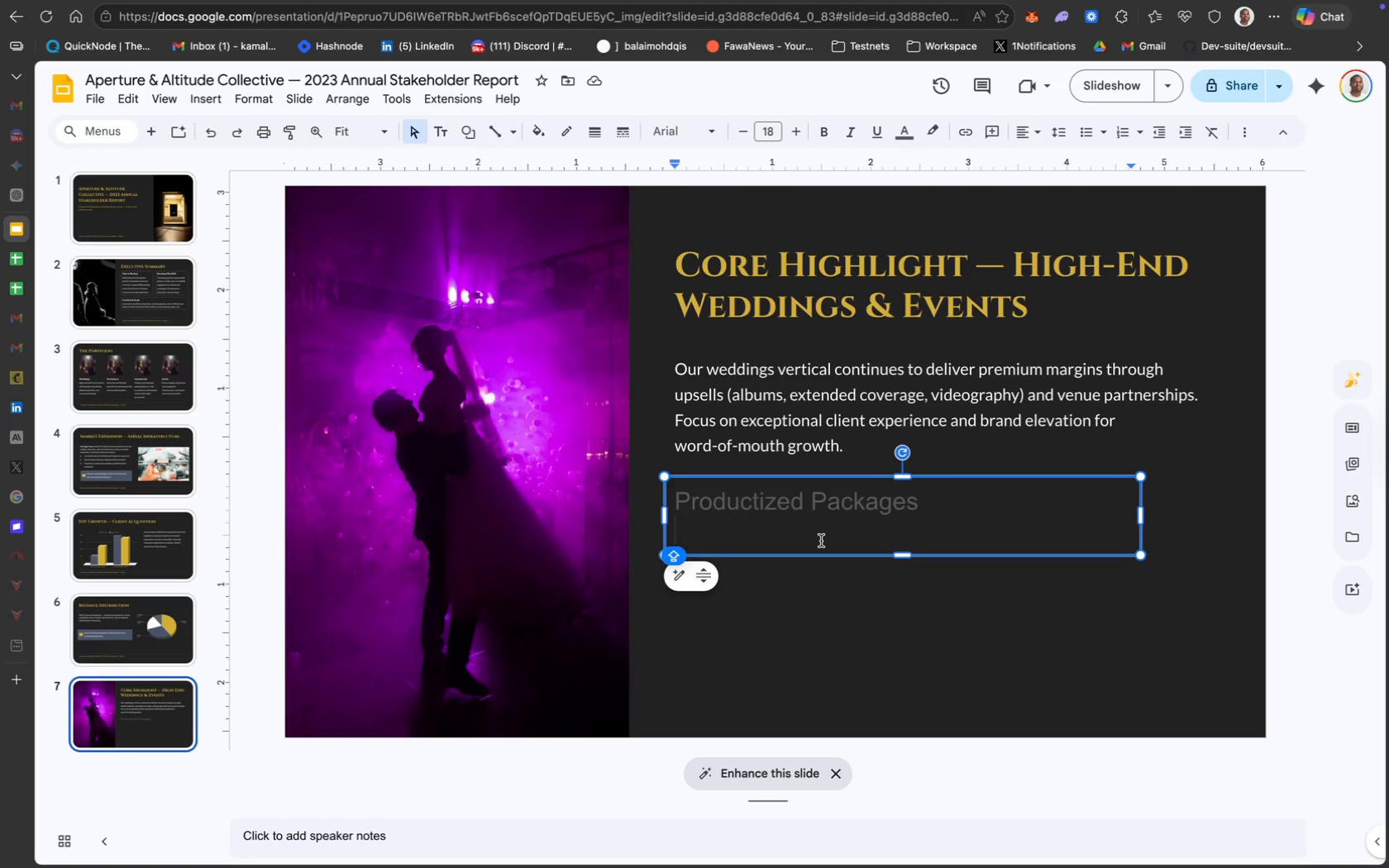 
scroll: coordinate [385, 609], scroll_direction: down, amount: 55.0
 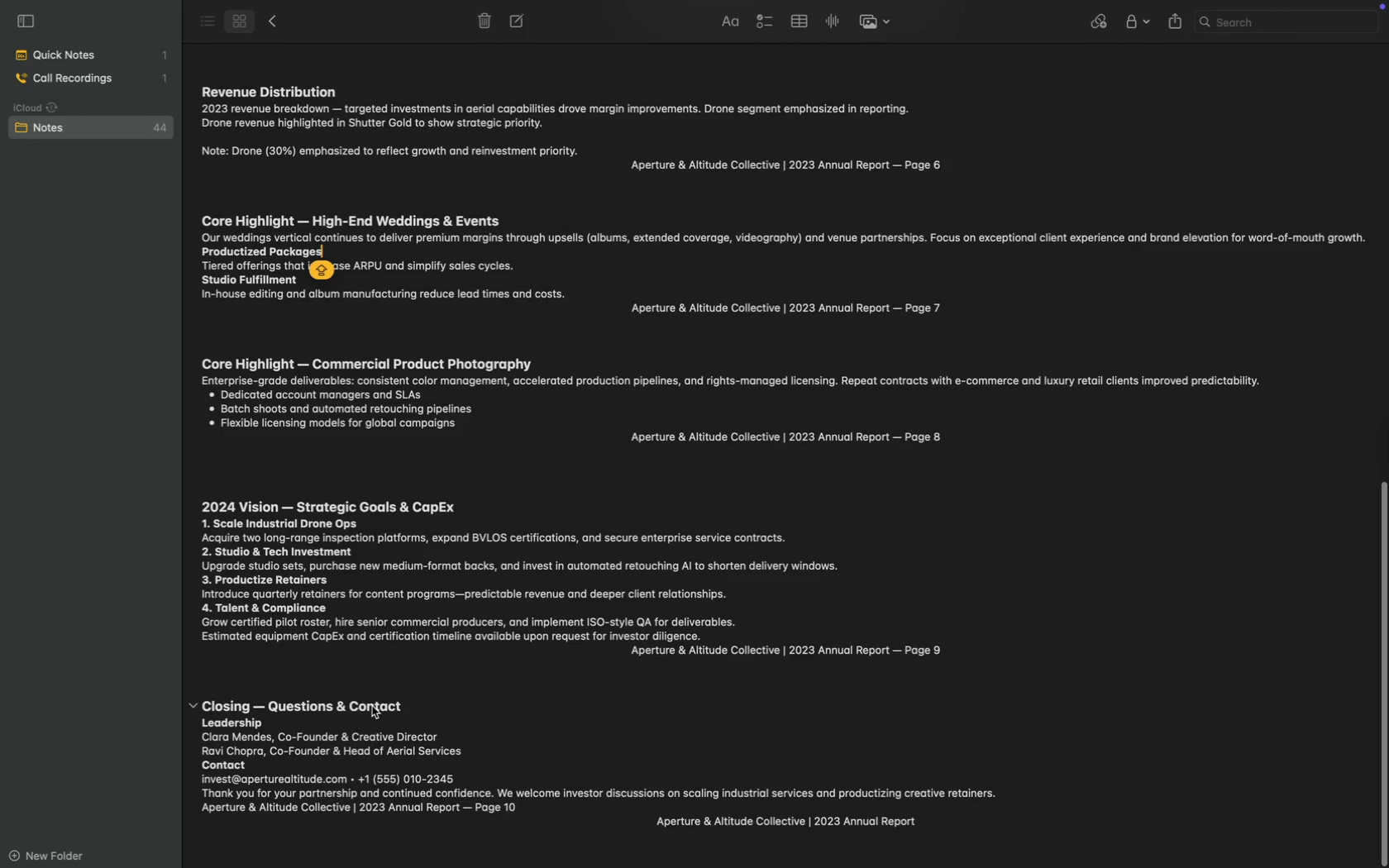 
scroll: coordinate [372, 706], scroll_direction: up, amount: 43.0
 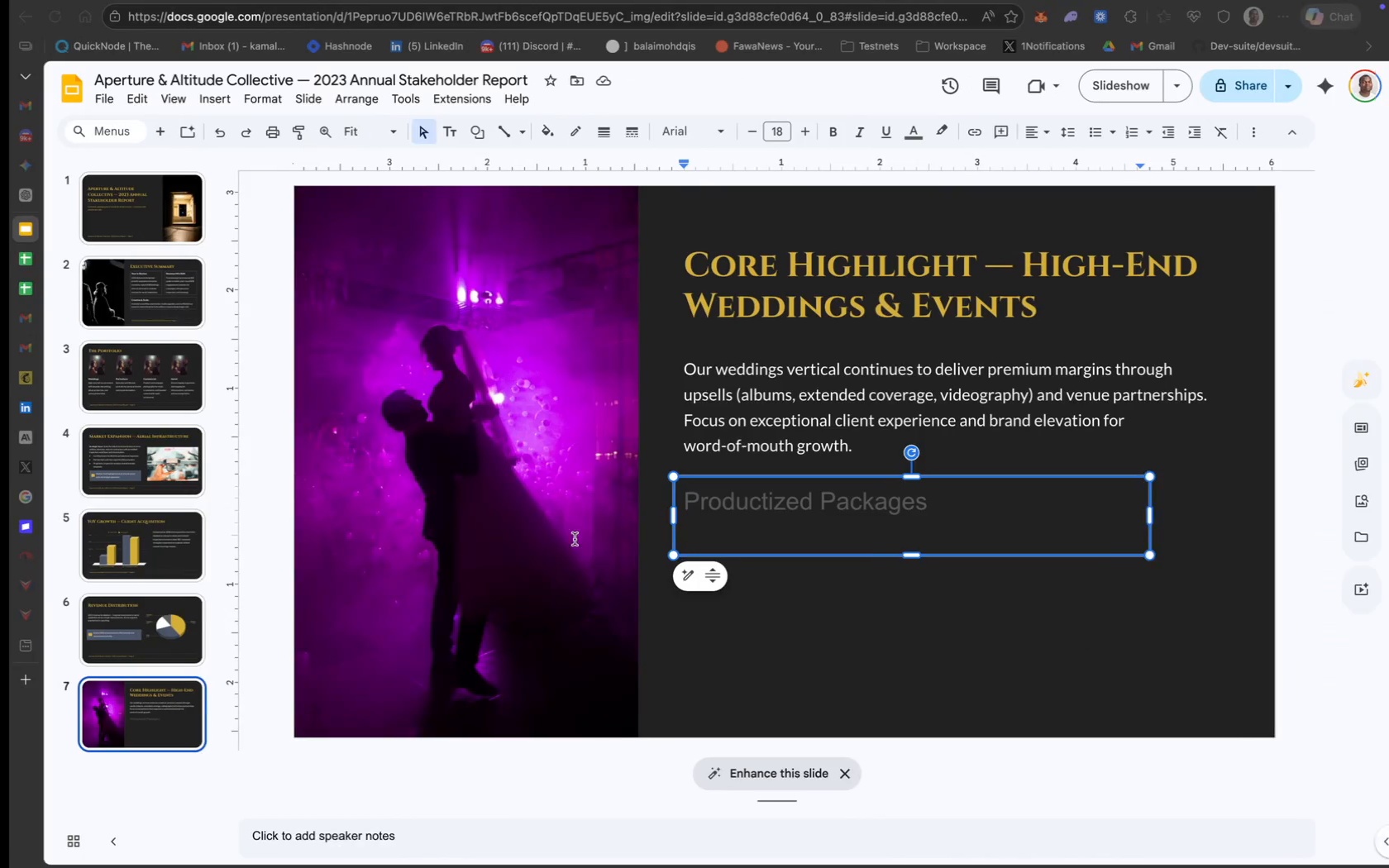 
type(Tiered offerings  that increase ARPU and sim)
 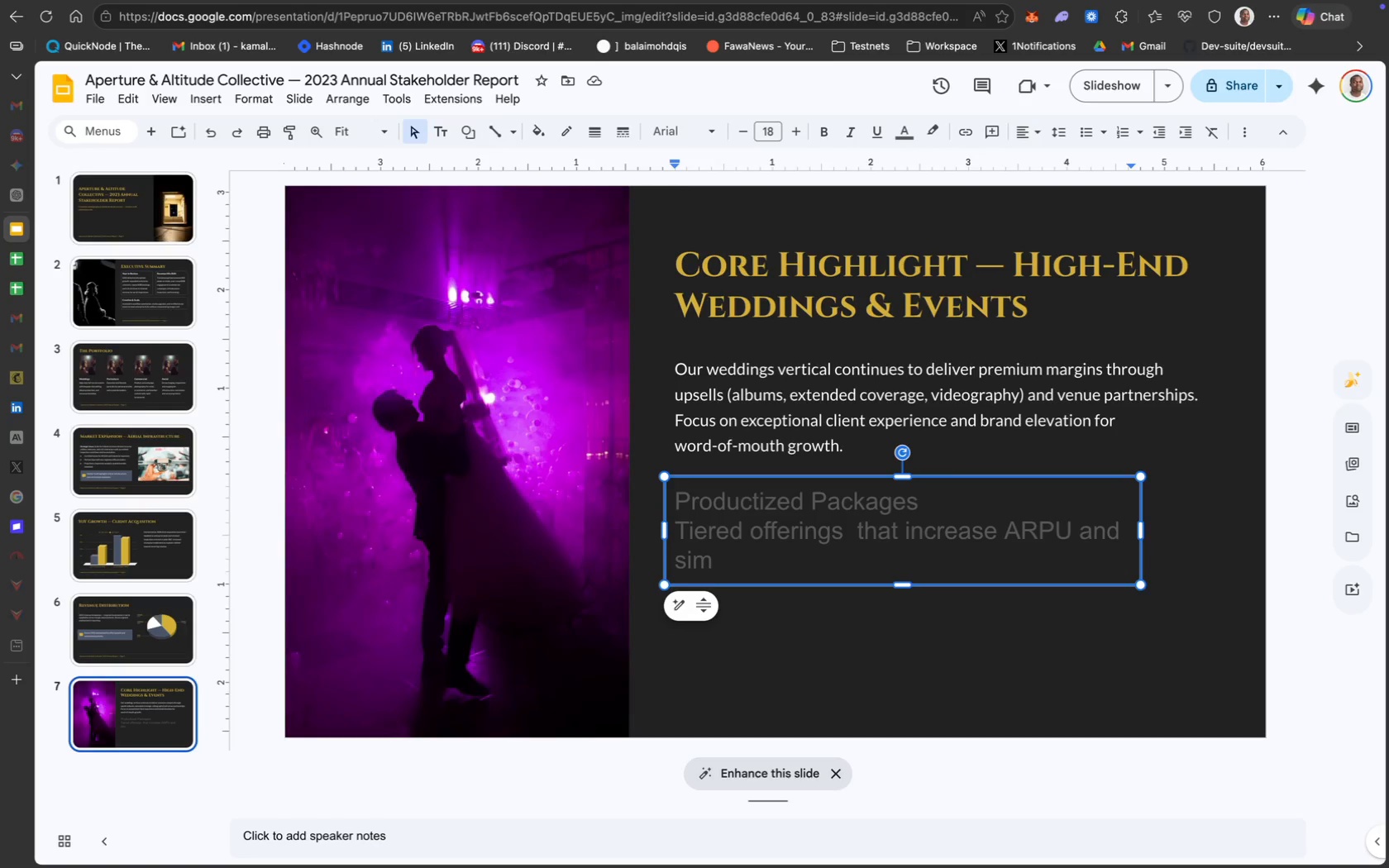 
wait(12.35)
 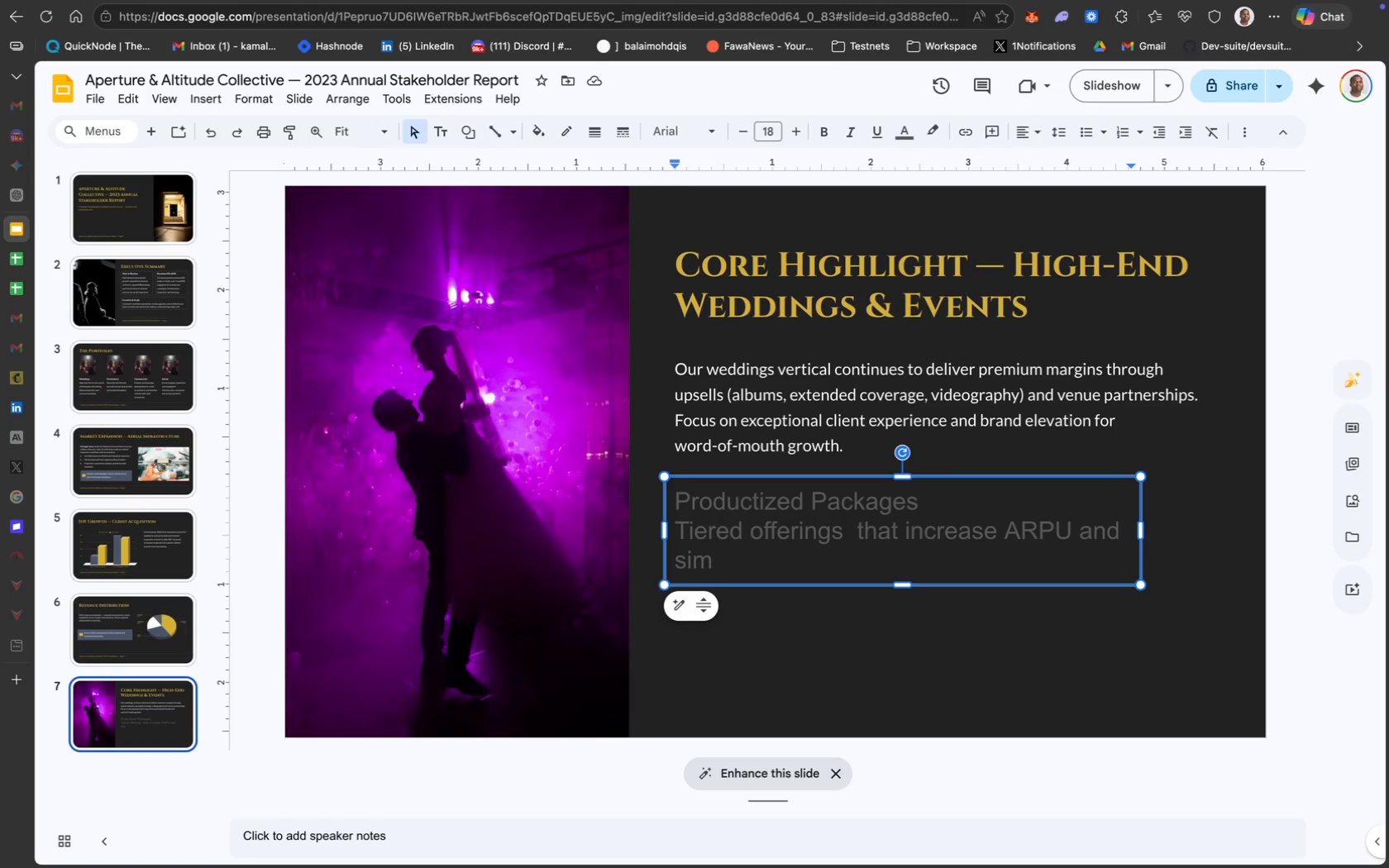 
type(plify)
 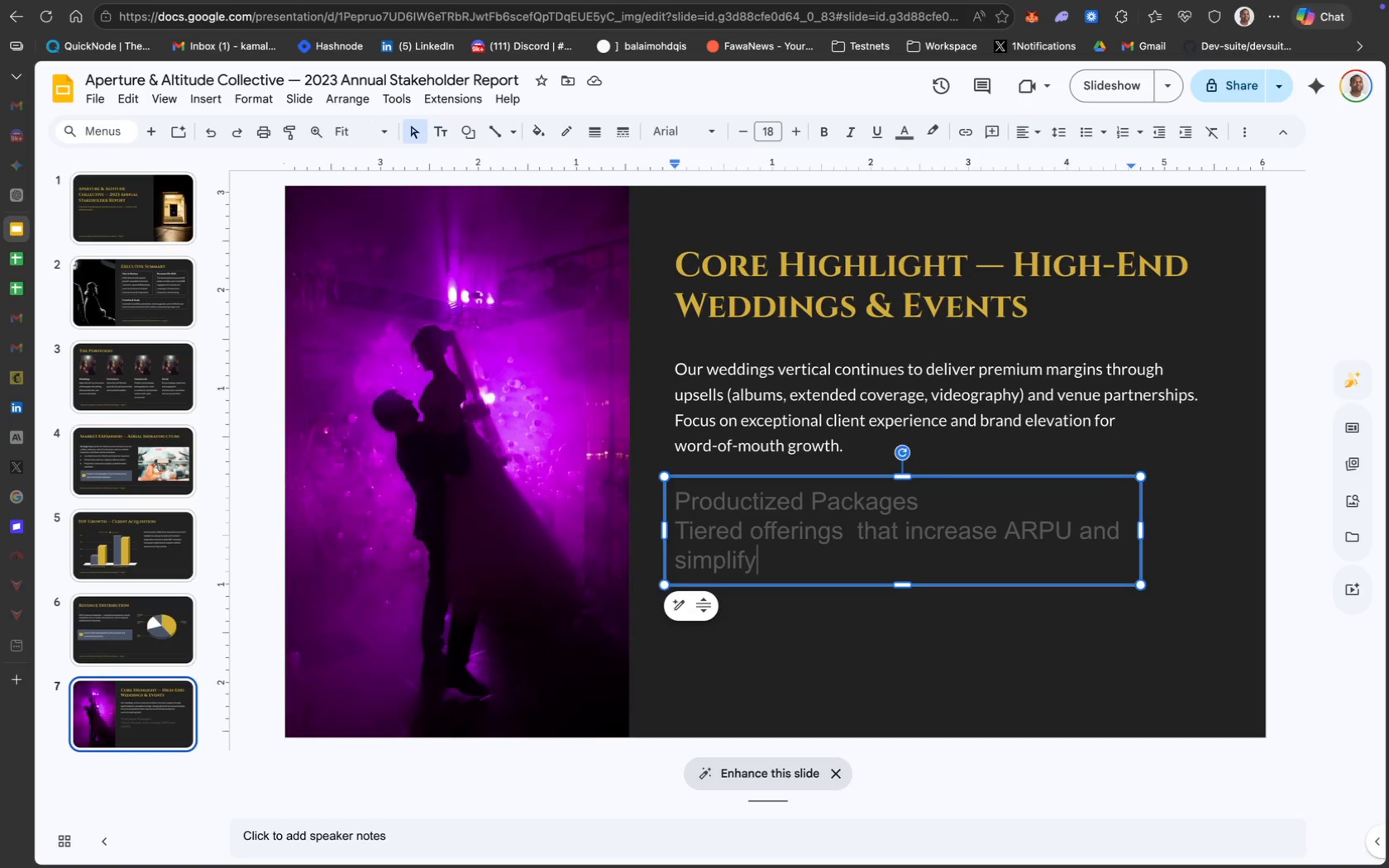 
wait(11.82)
 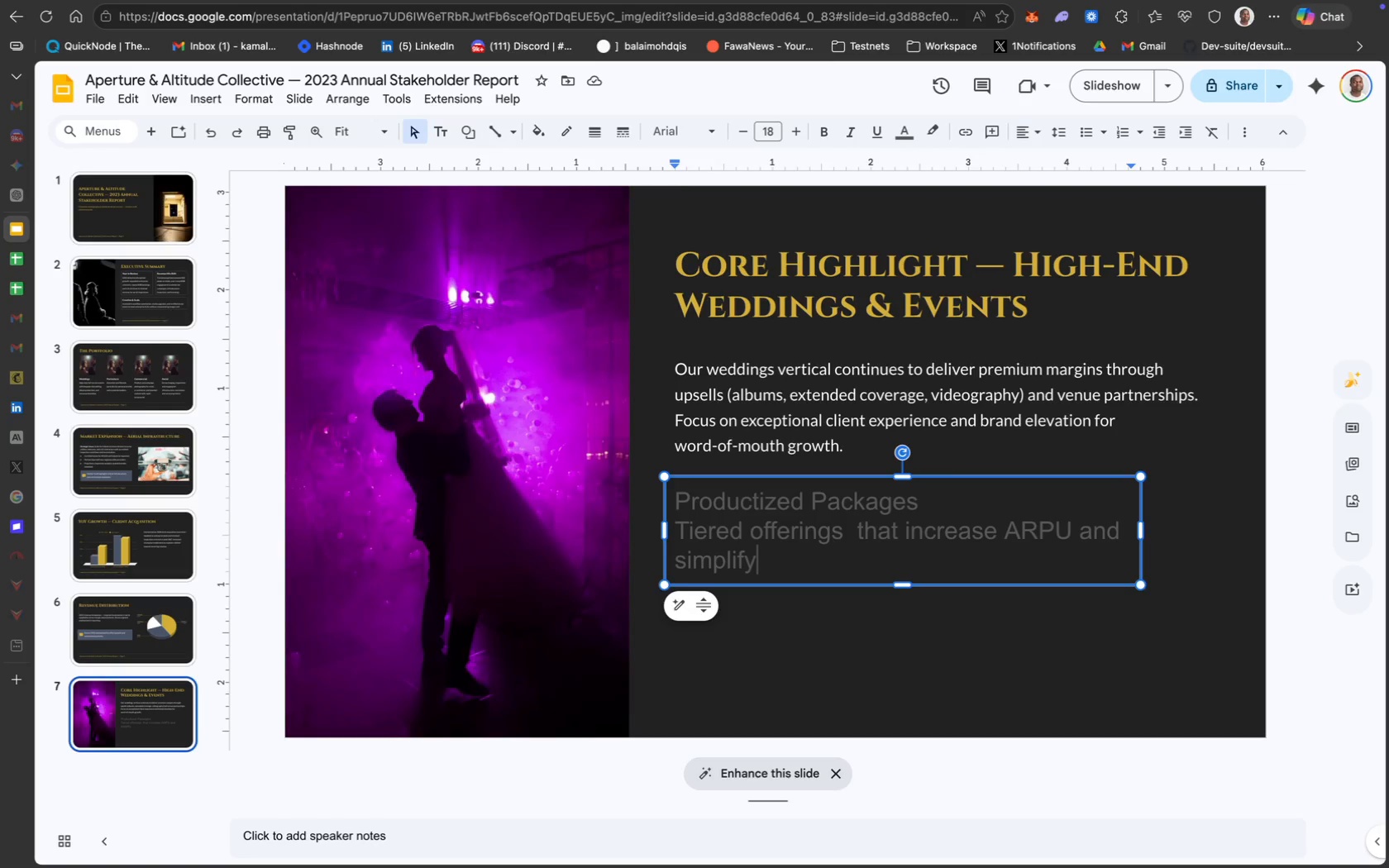 
type( sales cycles.)
 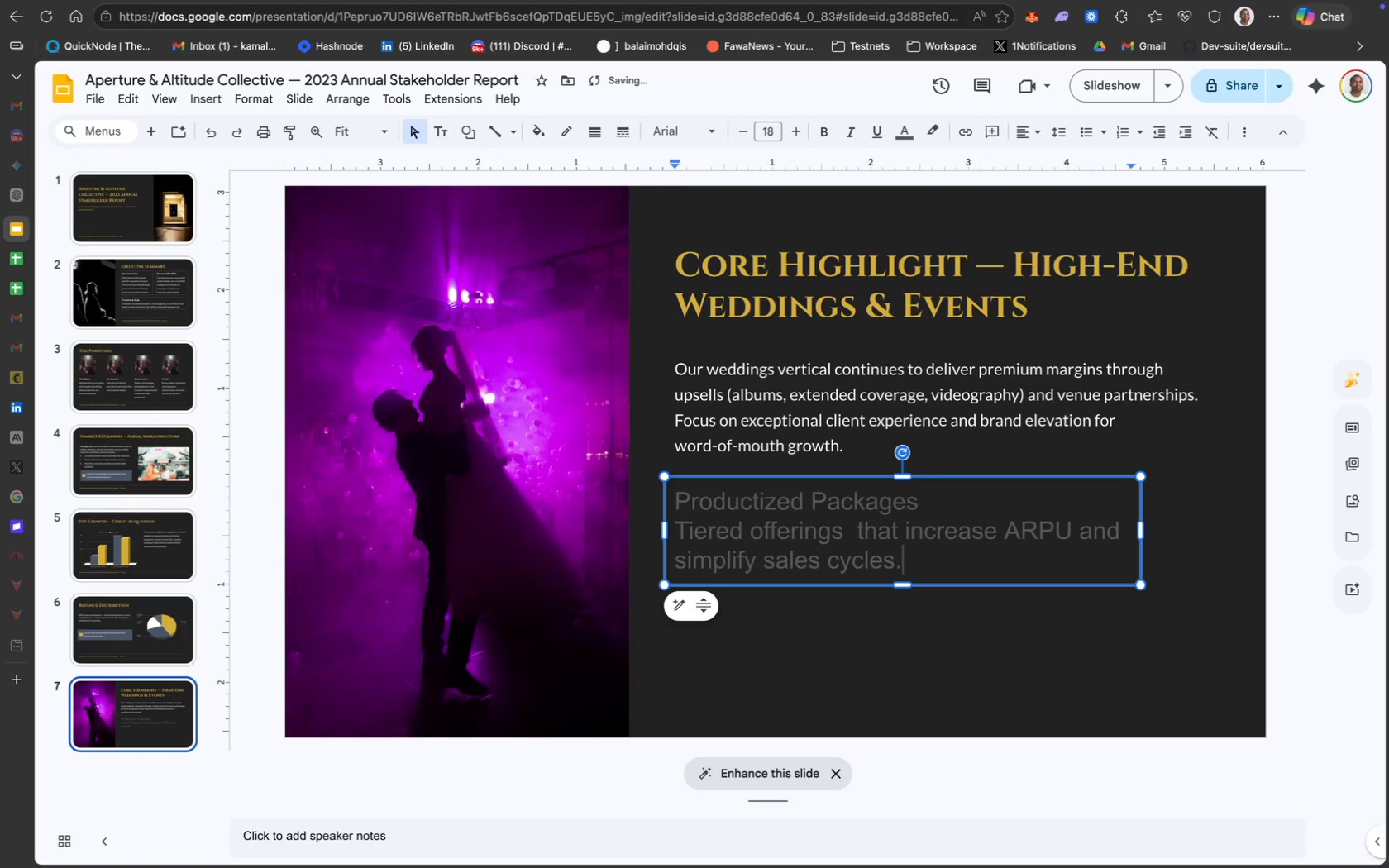 
key(Meta+A)
 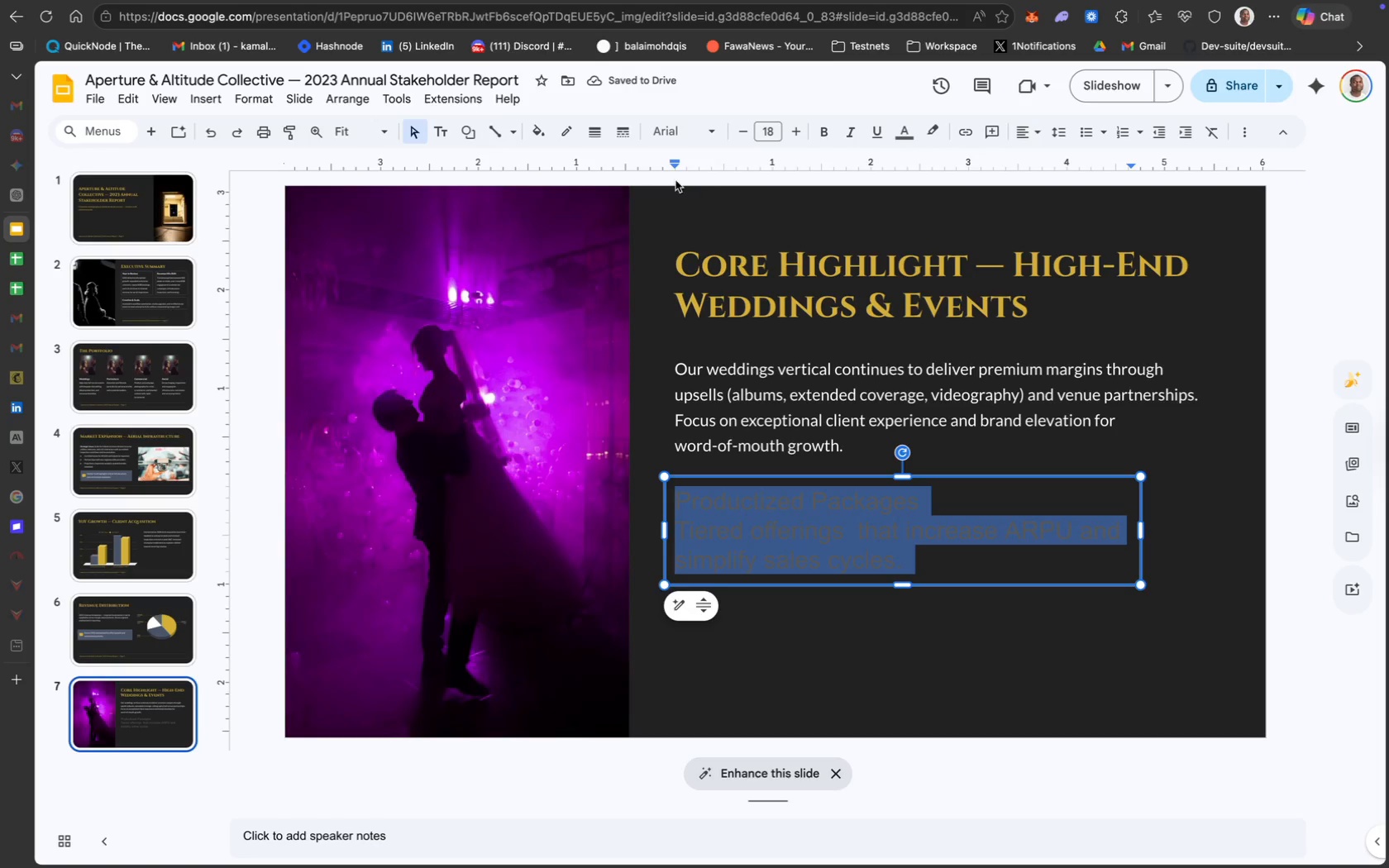 
left_click([694, 130])
 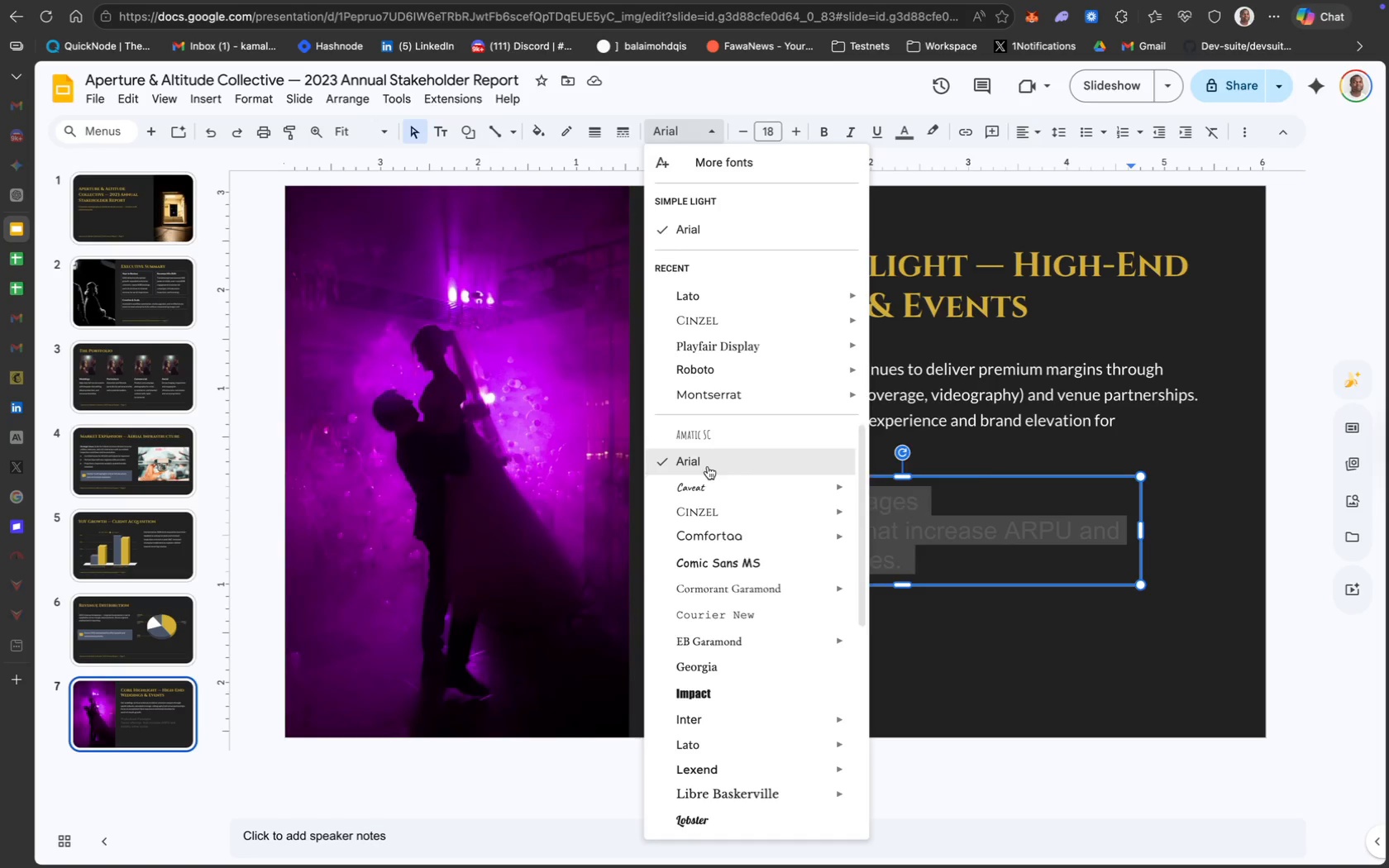 
wait(9.71)
 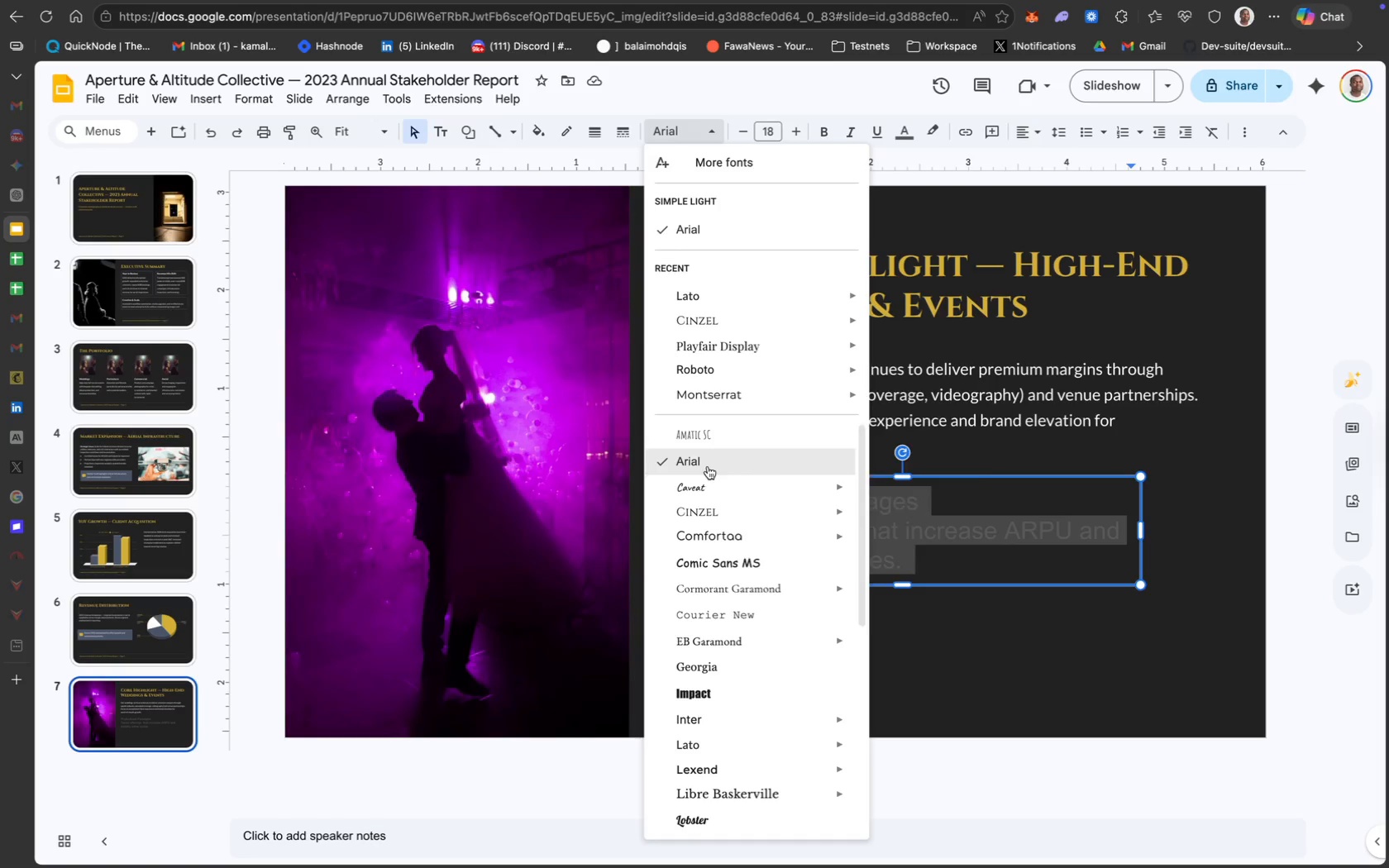 
left_click([924, 358])
 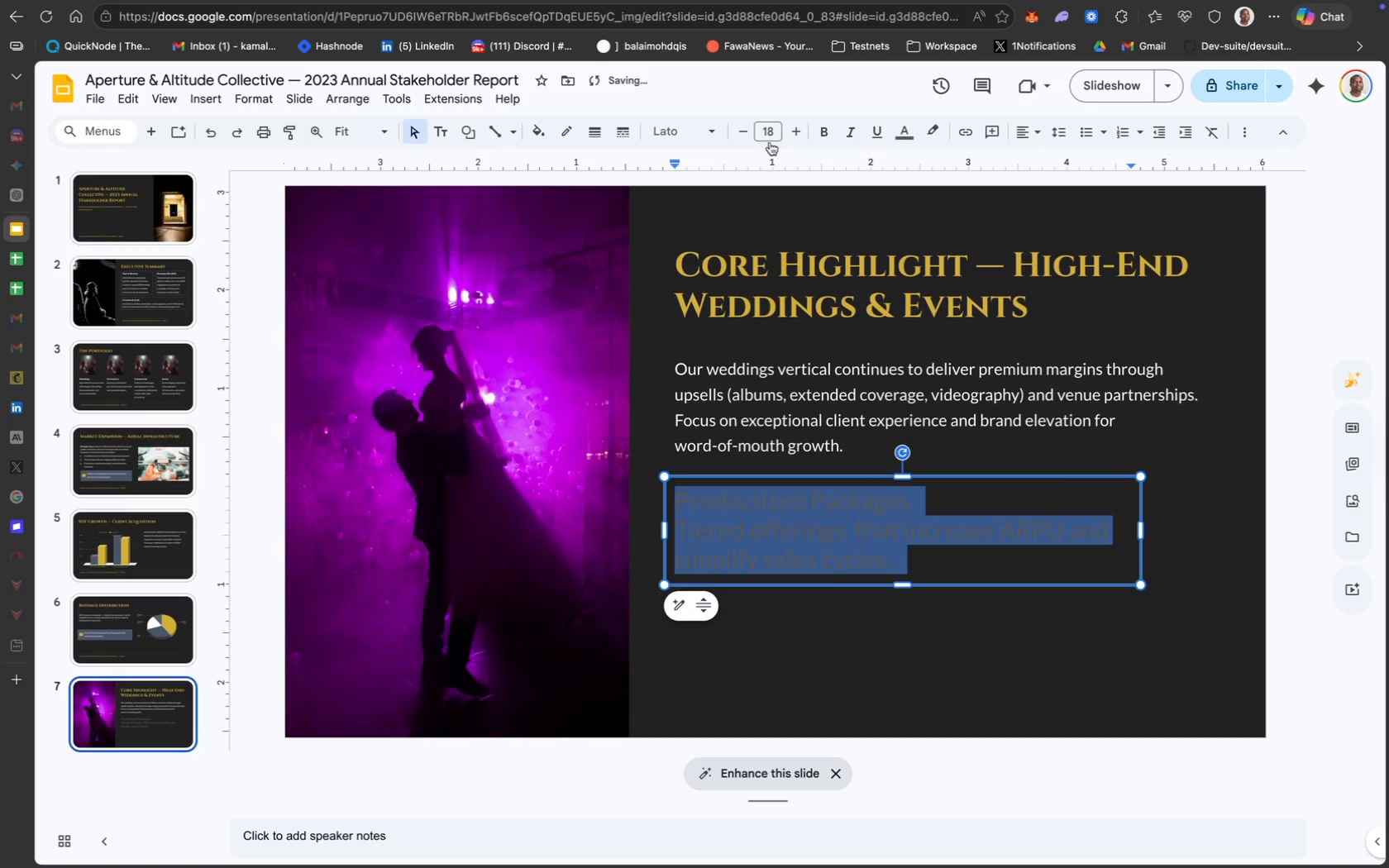 
left_click([771, 135])
 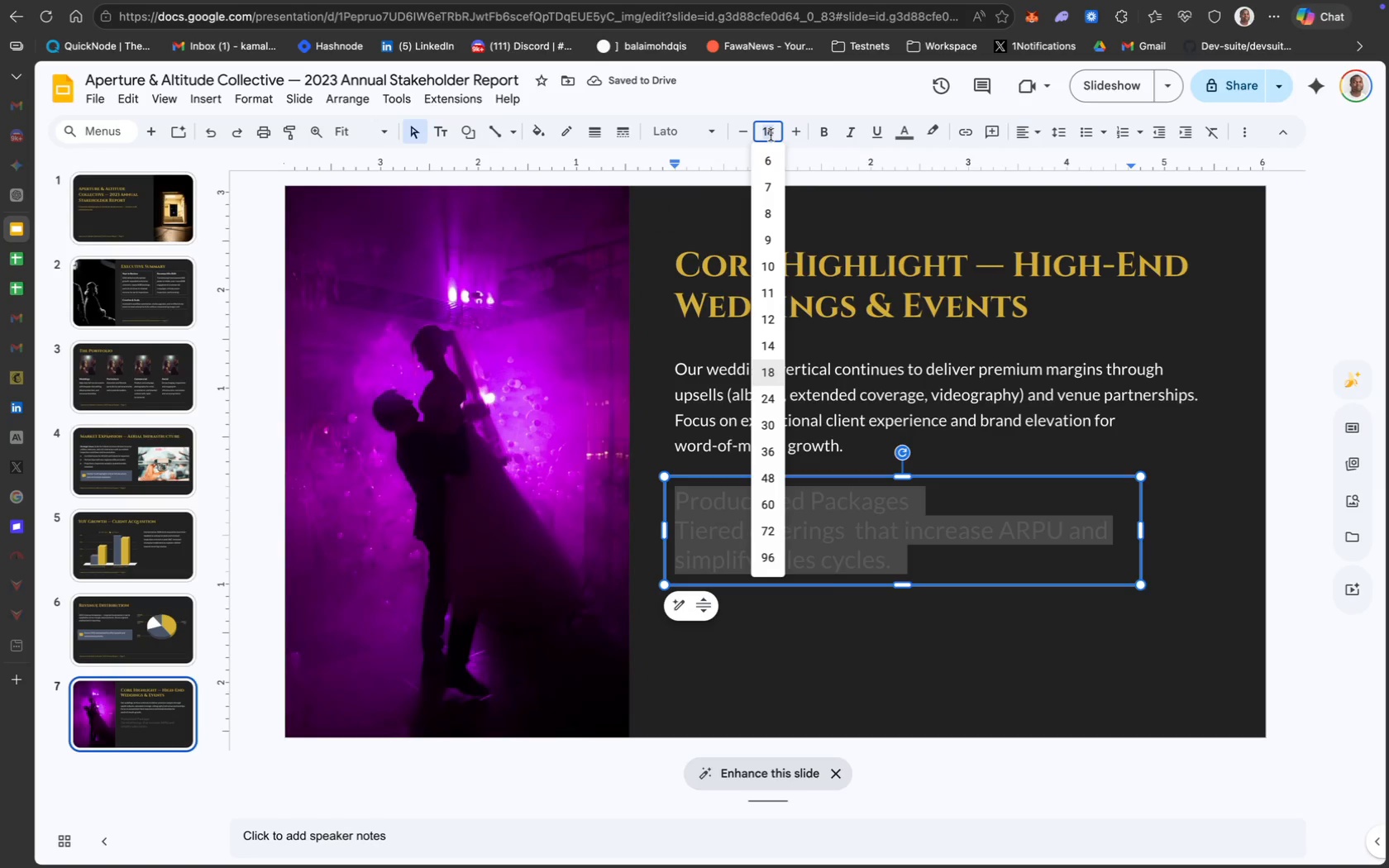 
type(12)
 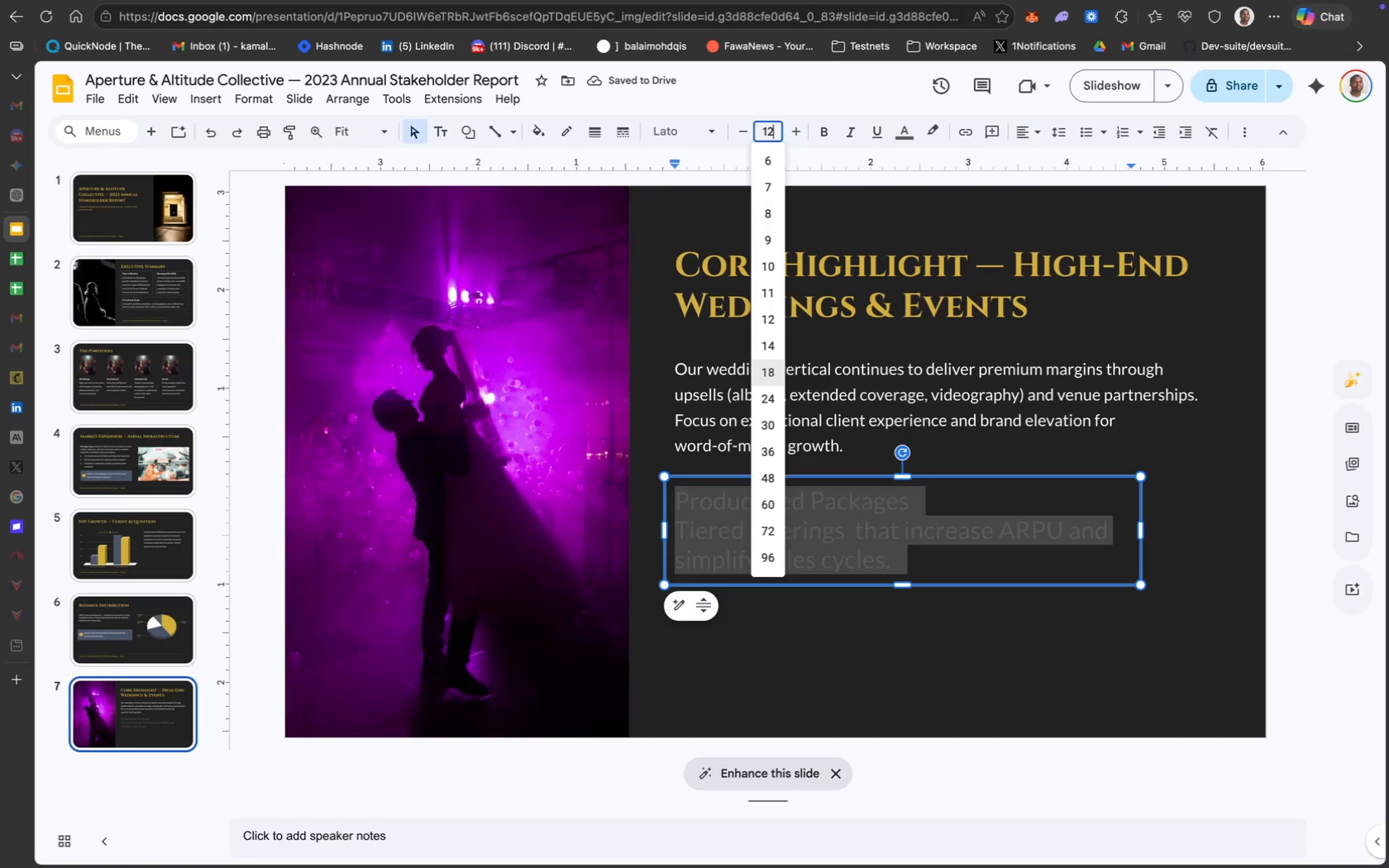 
key(Enter)
 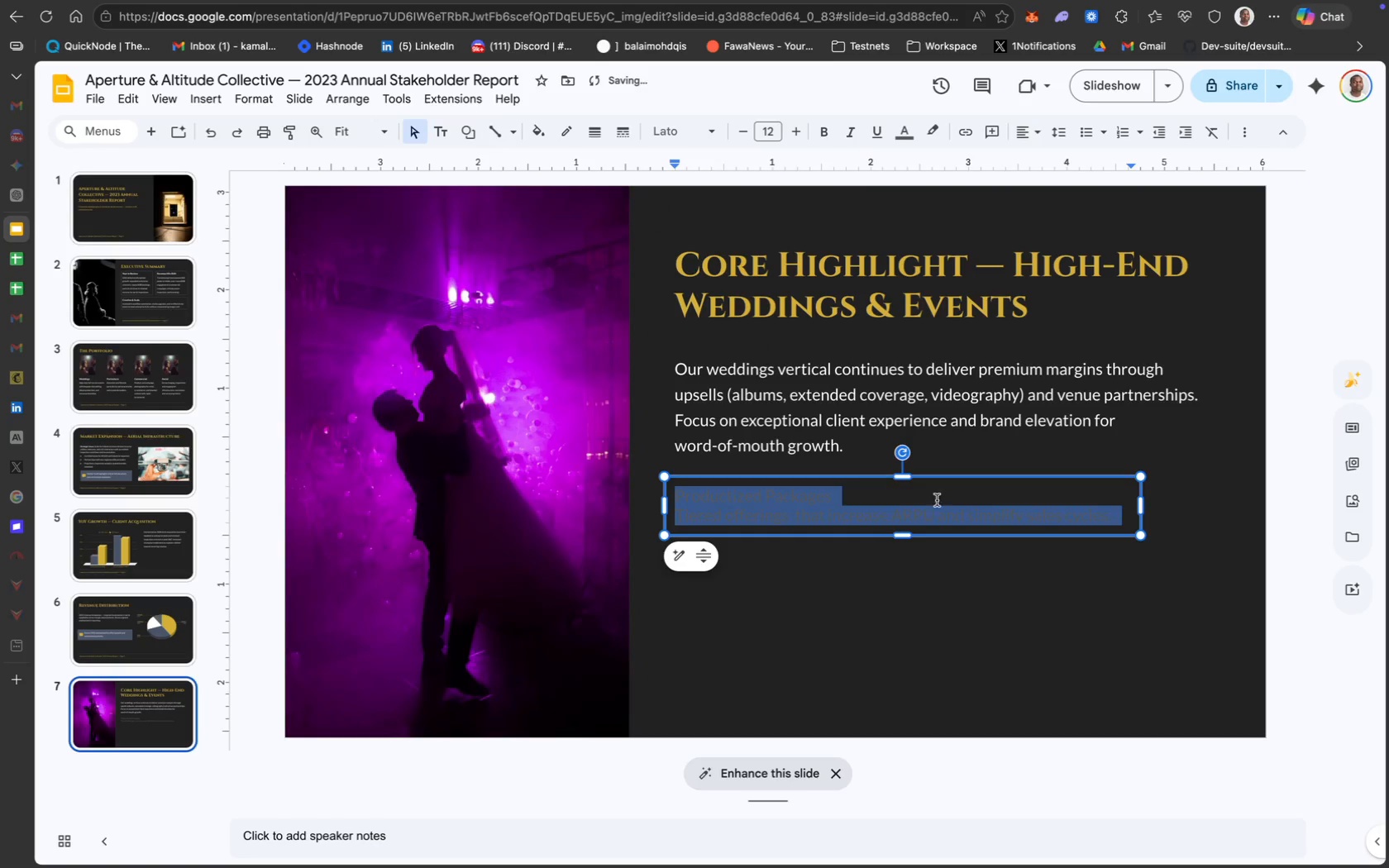 
left_click([952, 506])
 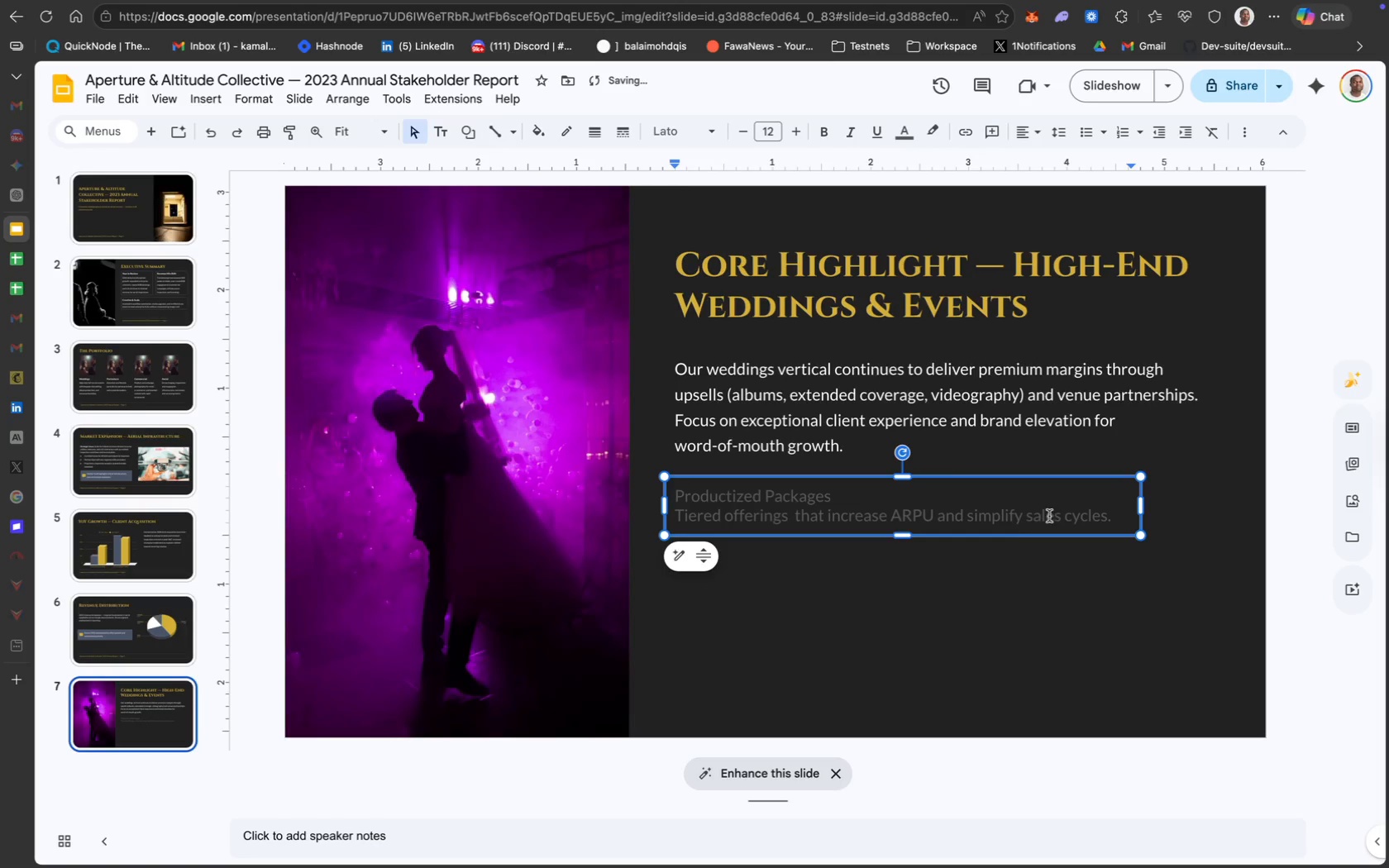 
left_click([1016, 522])
 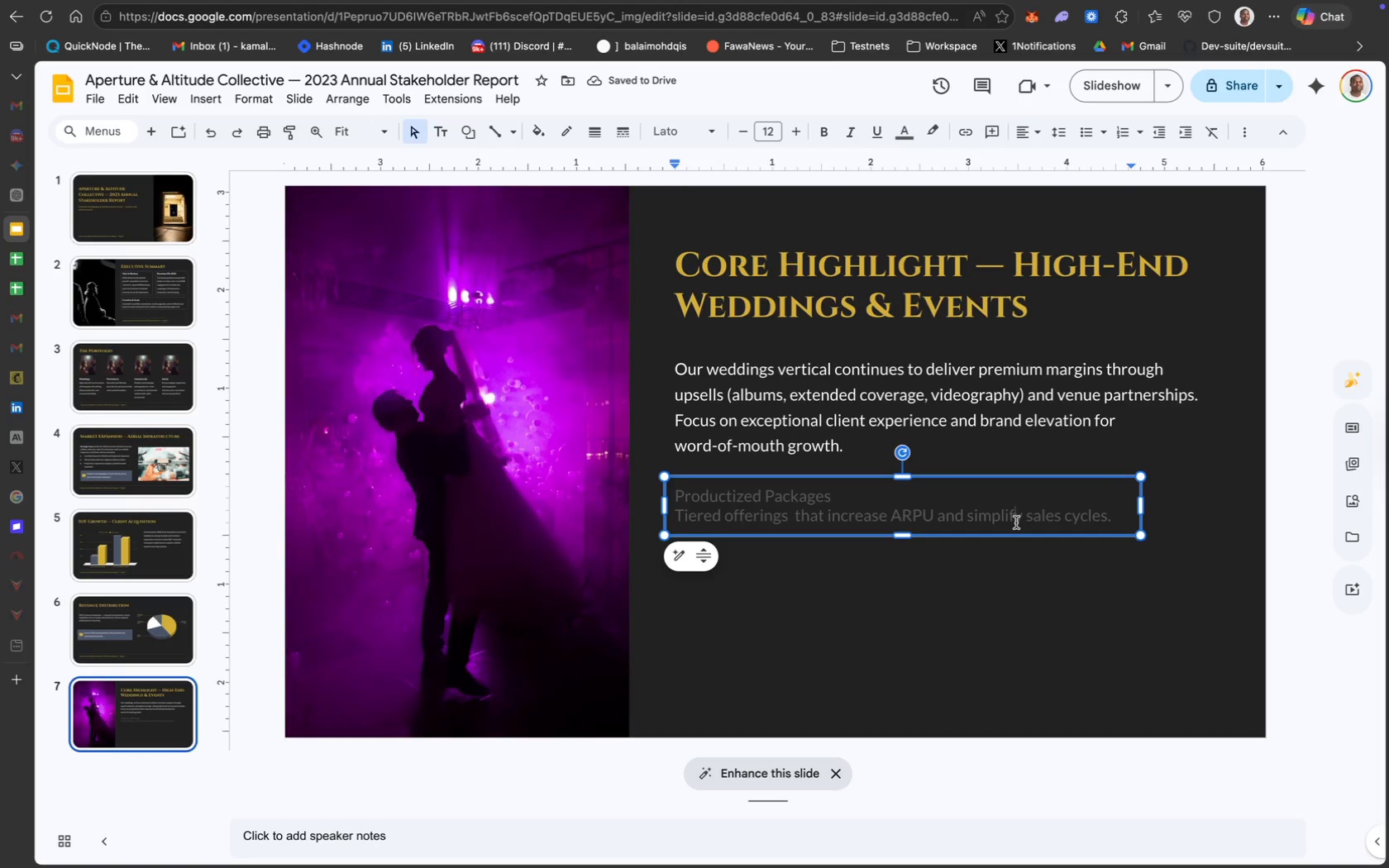 
key(Meta+A)
 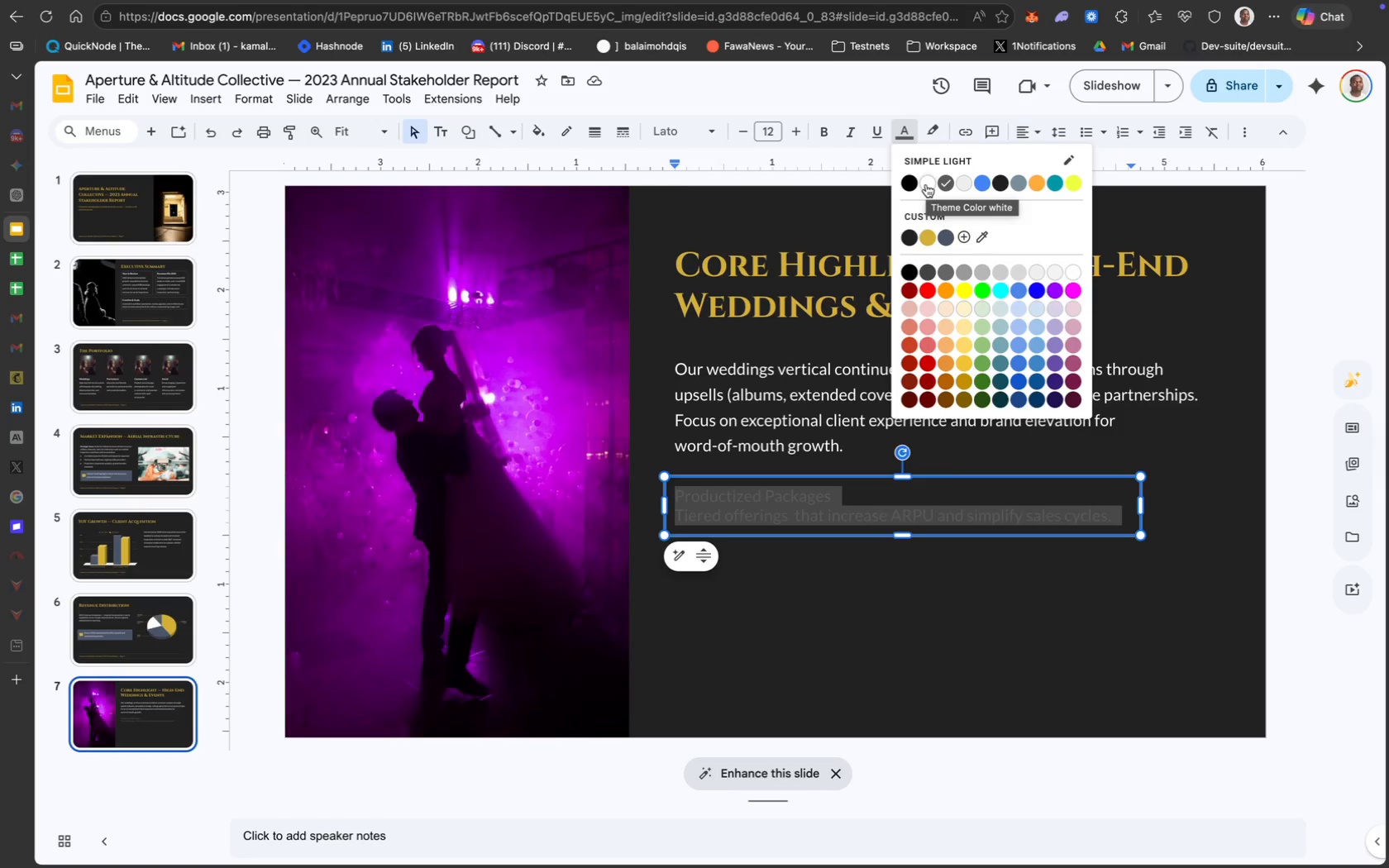 
wait(13.29)
 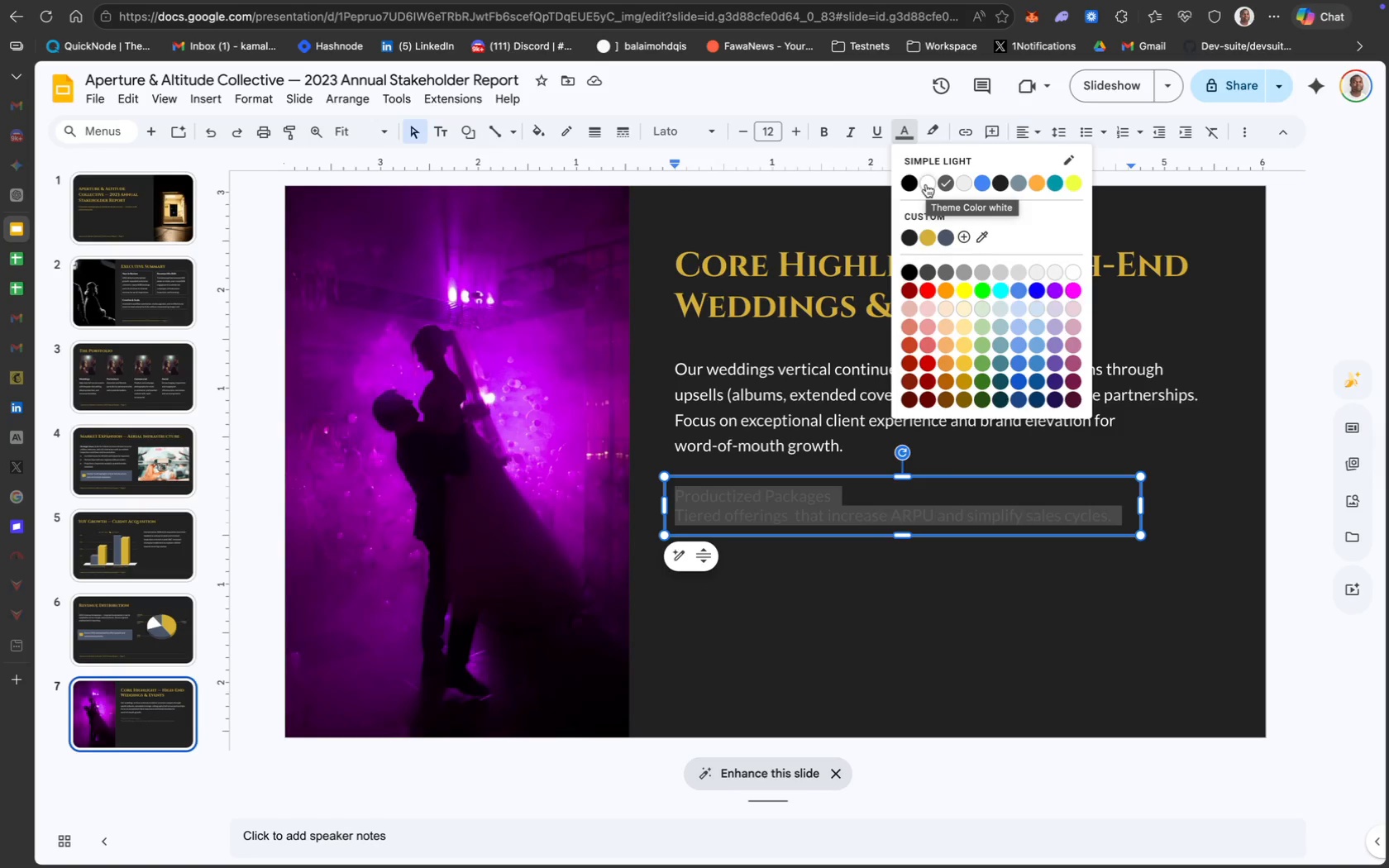 
left_click([926, 184])
 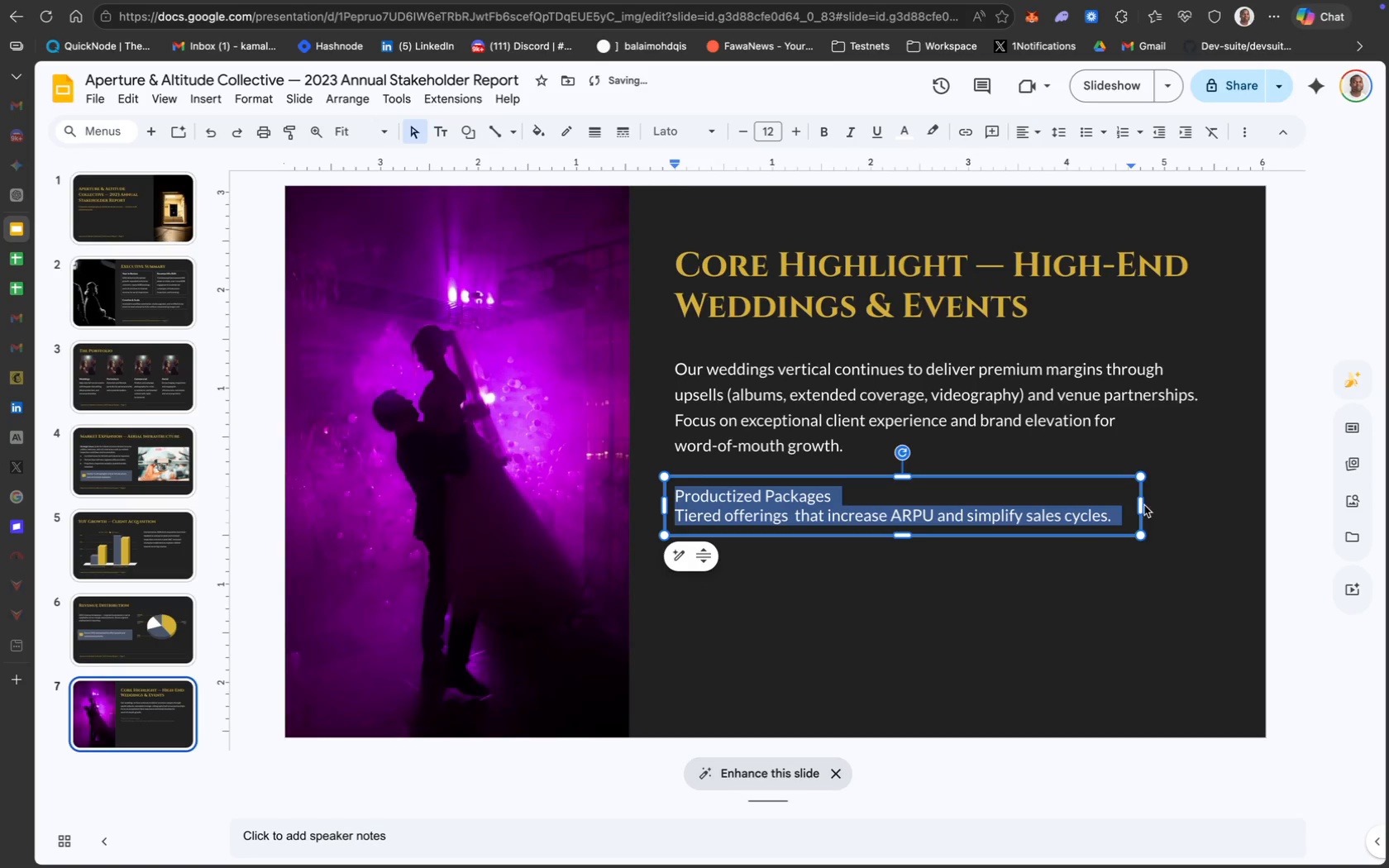 
left_click_drag(start_coordinate=[1140, 505], to_coordinate=[902, 508])
 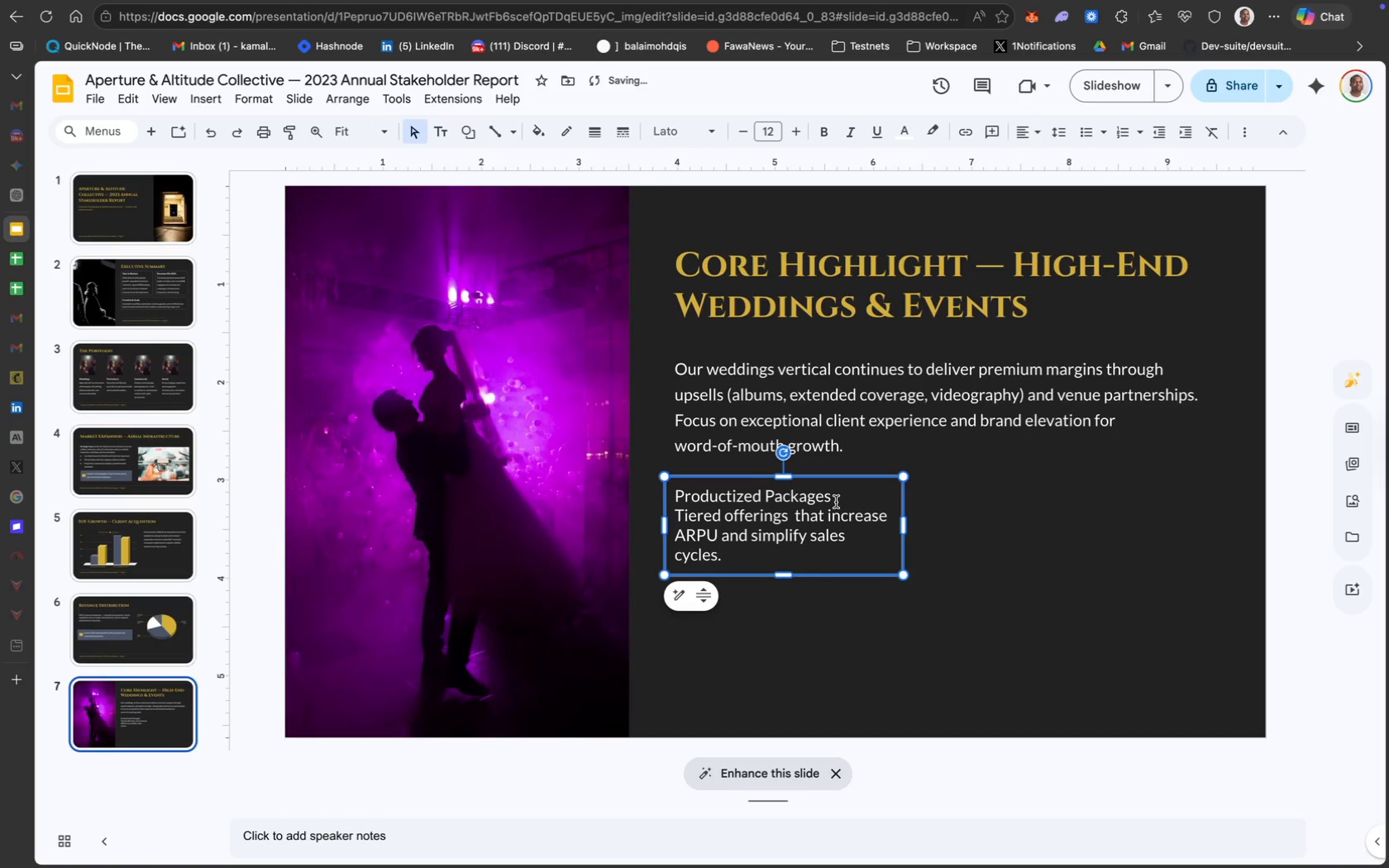 
left_click_drag(start_coordinate=[837, 498], to_coordinate=[676, 498])
 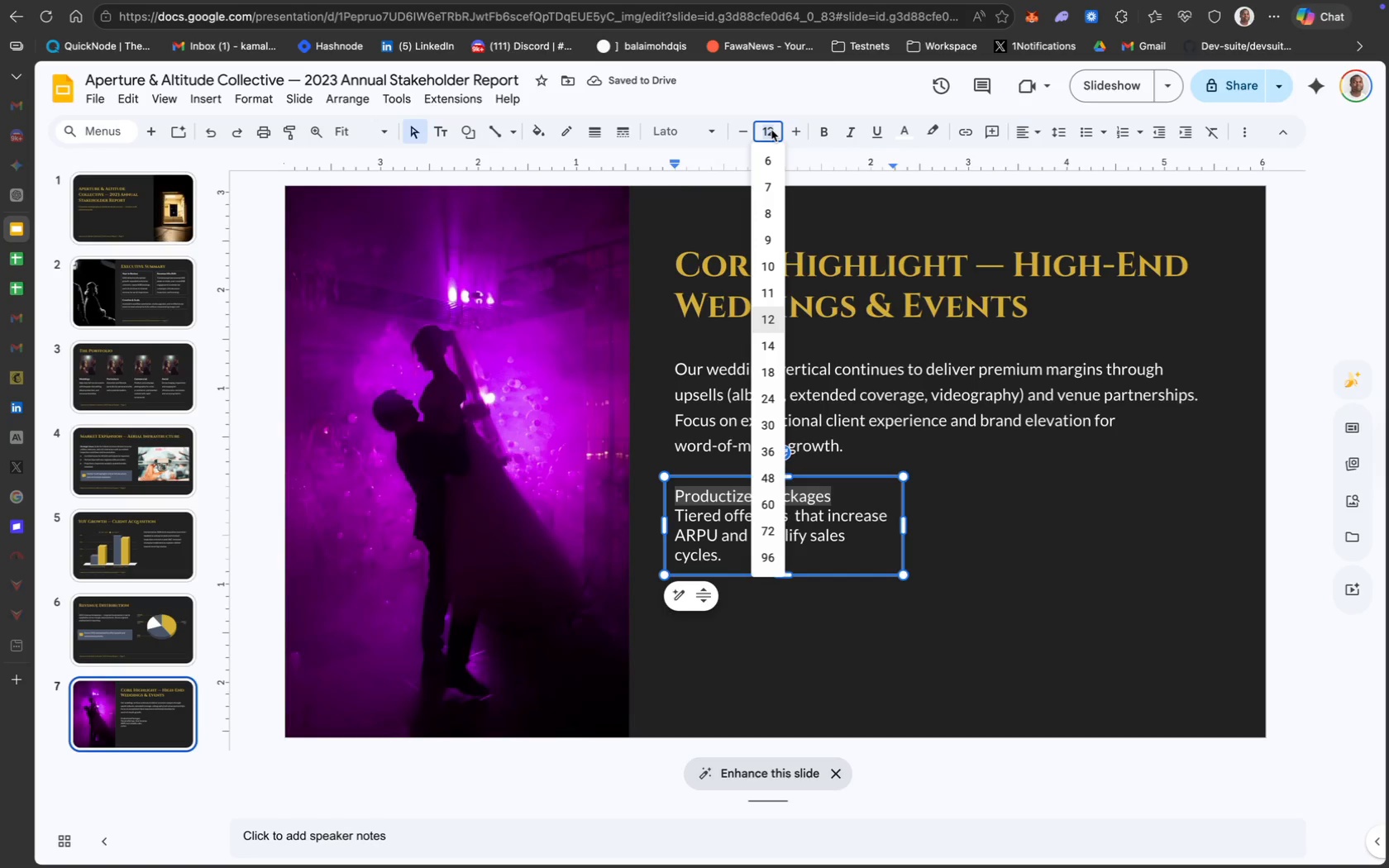 
type(14)
 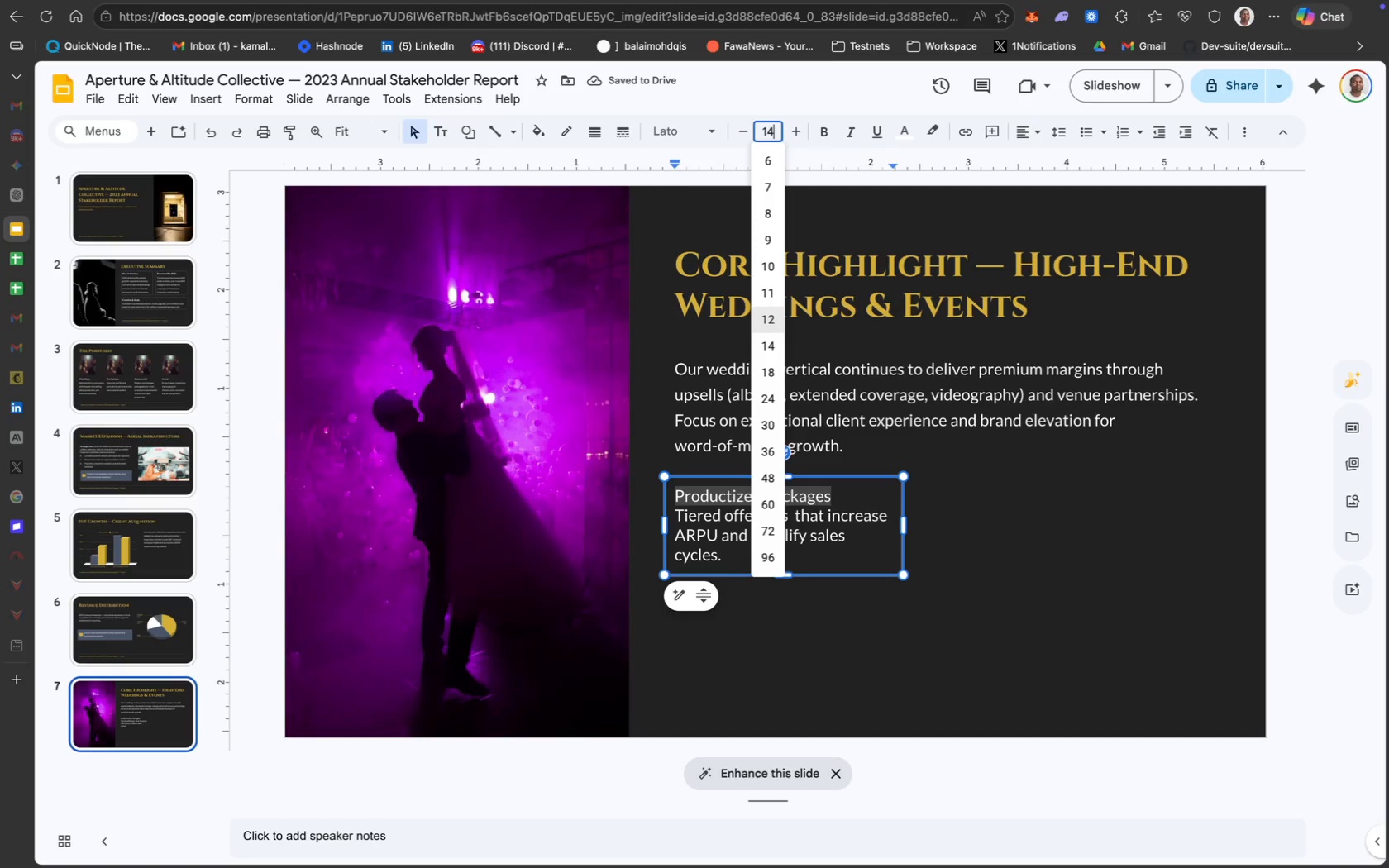 
key(Enter)
 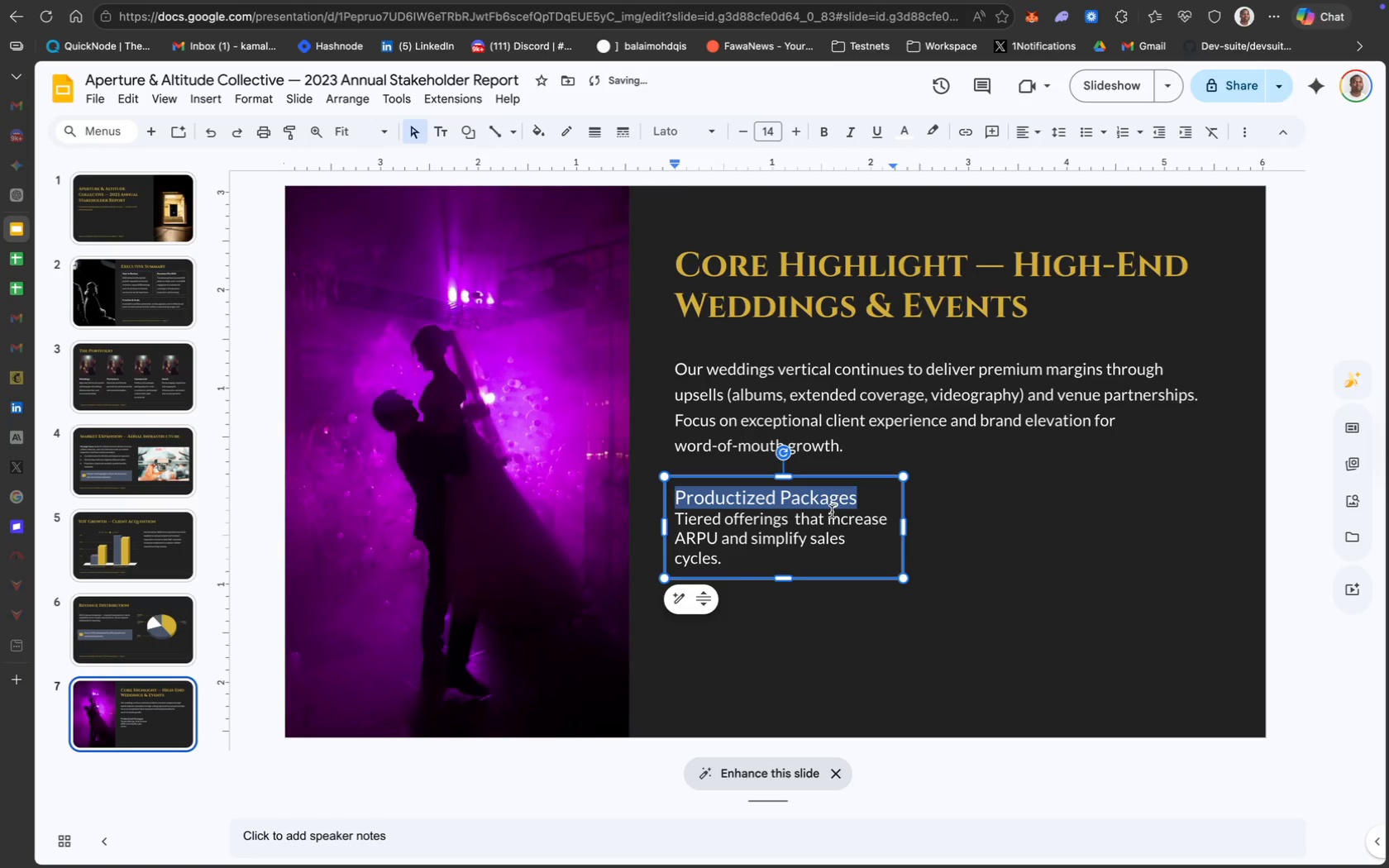 
key(Meta+B)
 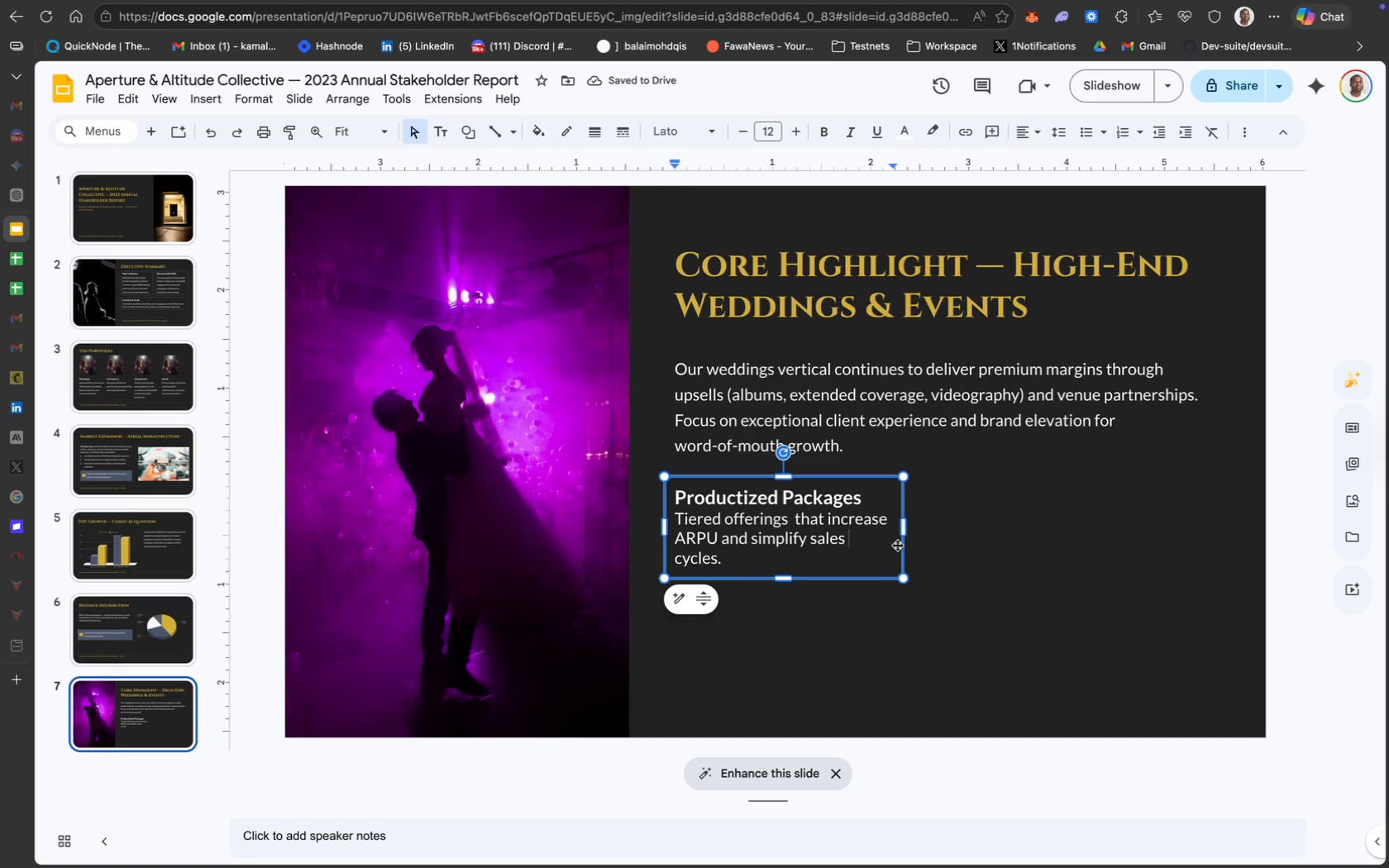 
key(Meta+A)
 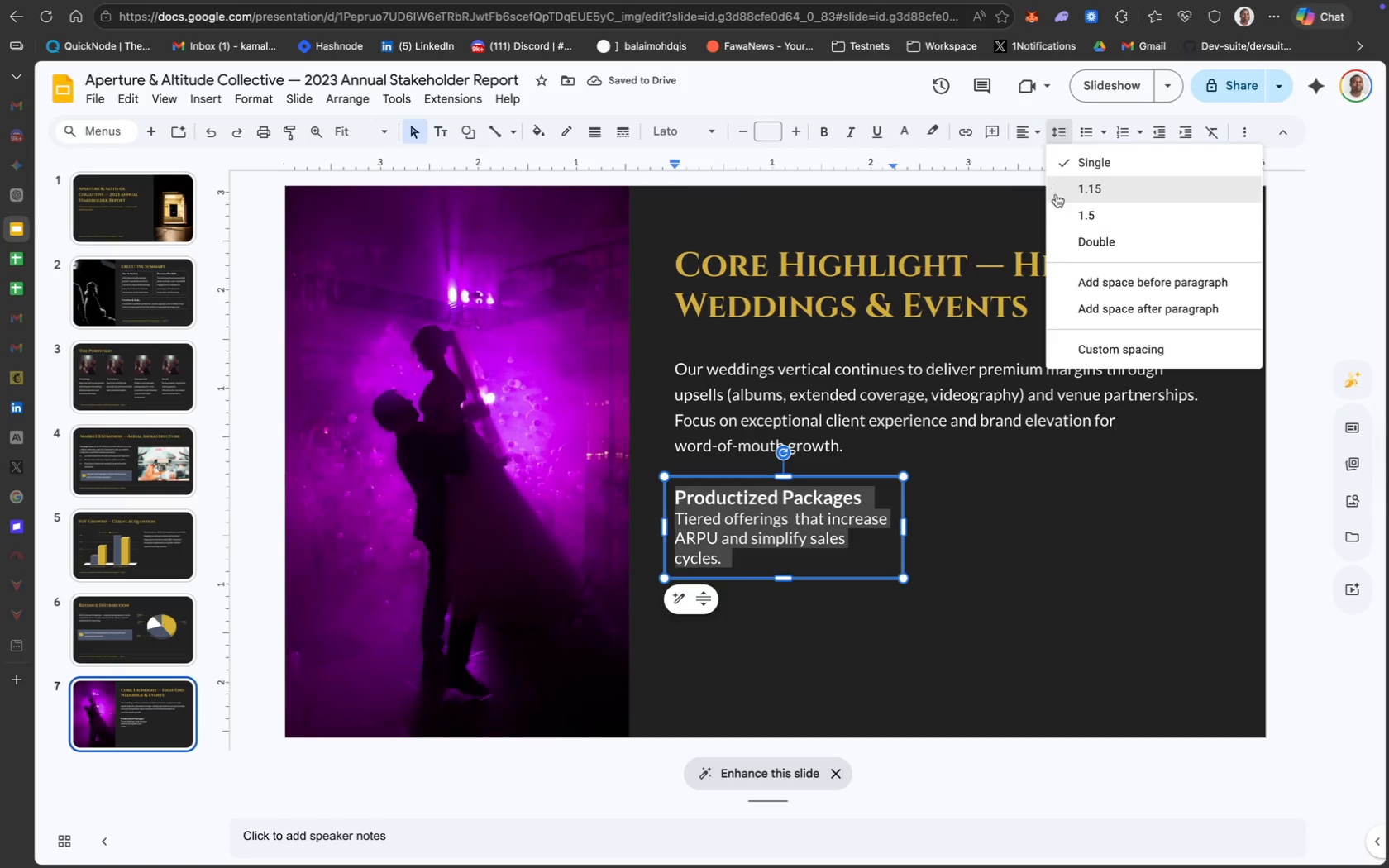 
left_click([1075, 208])
 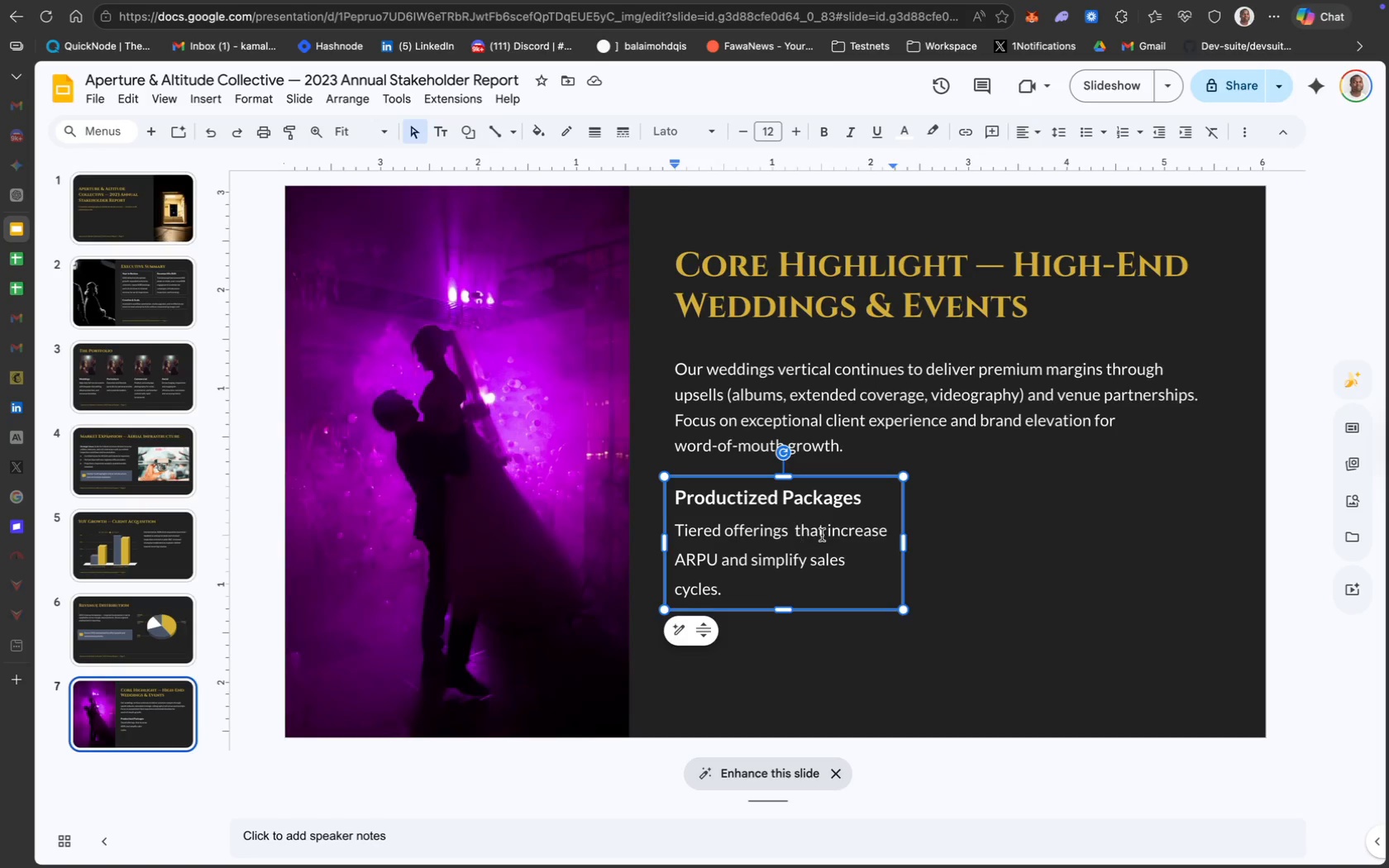 
wait(11.96)
 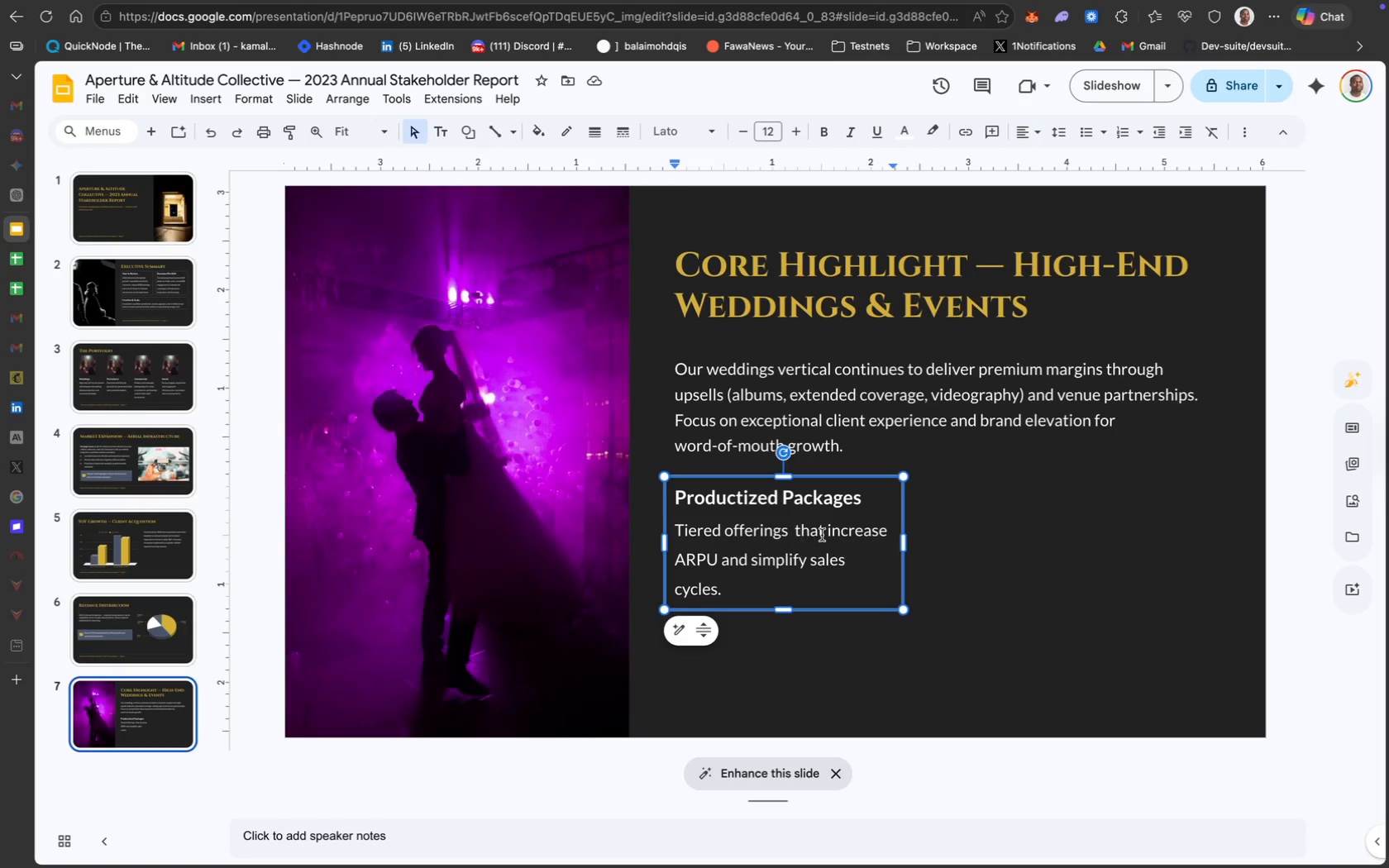 
mouse_move([535, 135])
 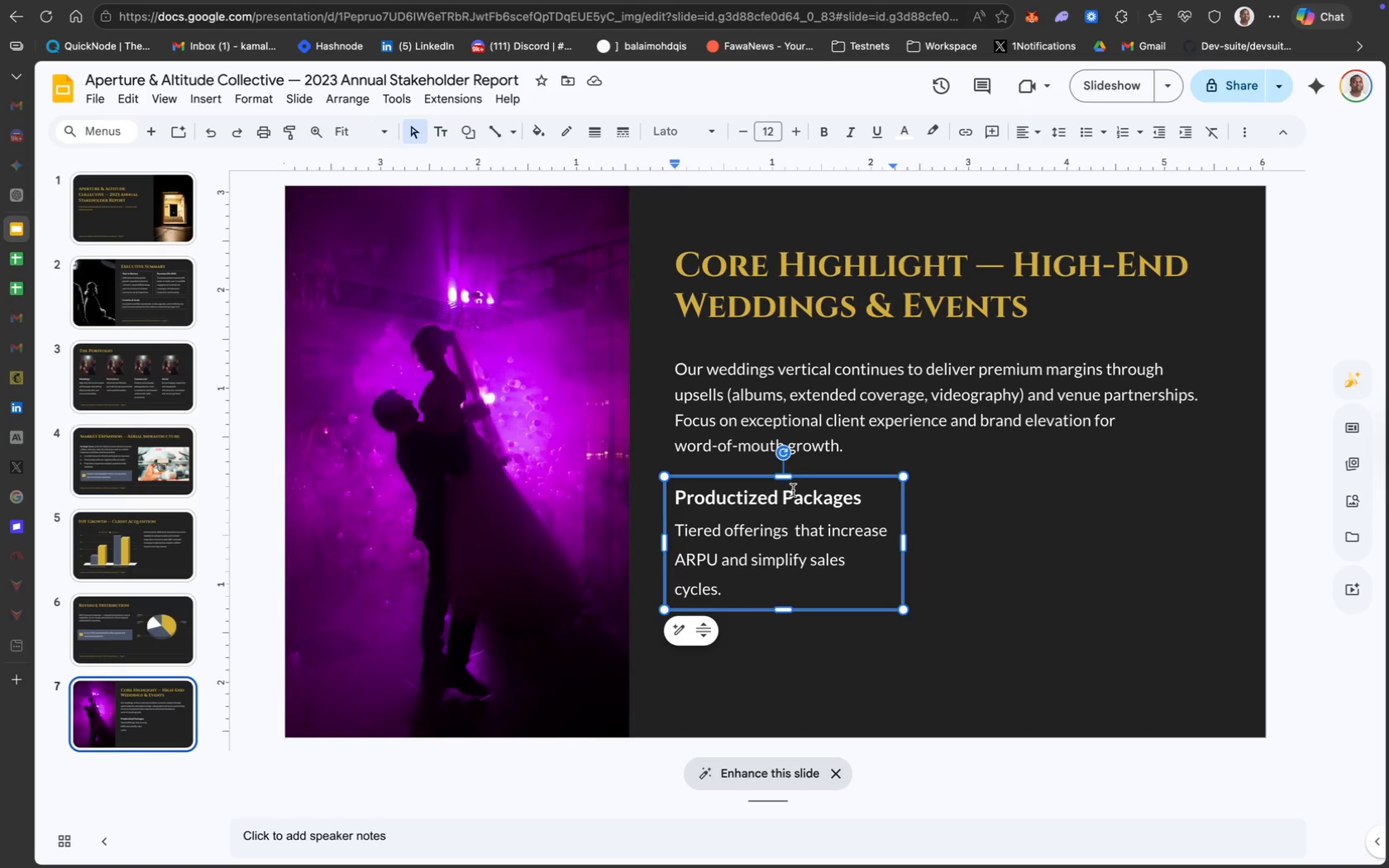 
wait(9.88)
 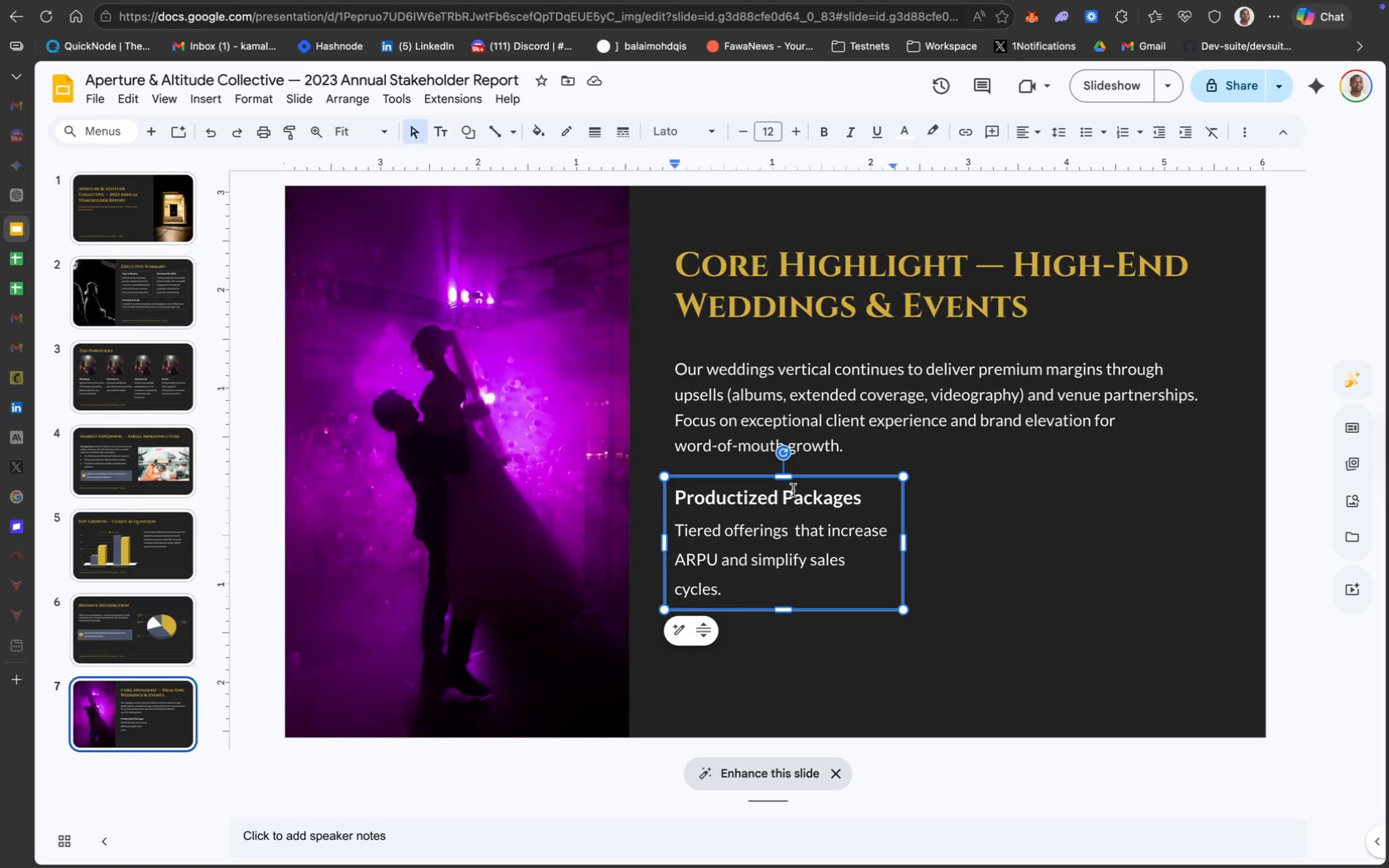 
left_click([575, 139])
 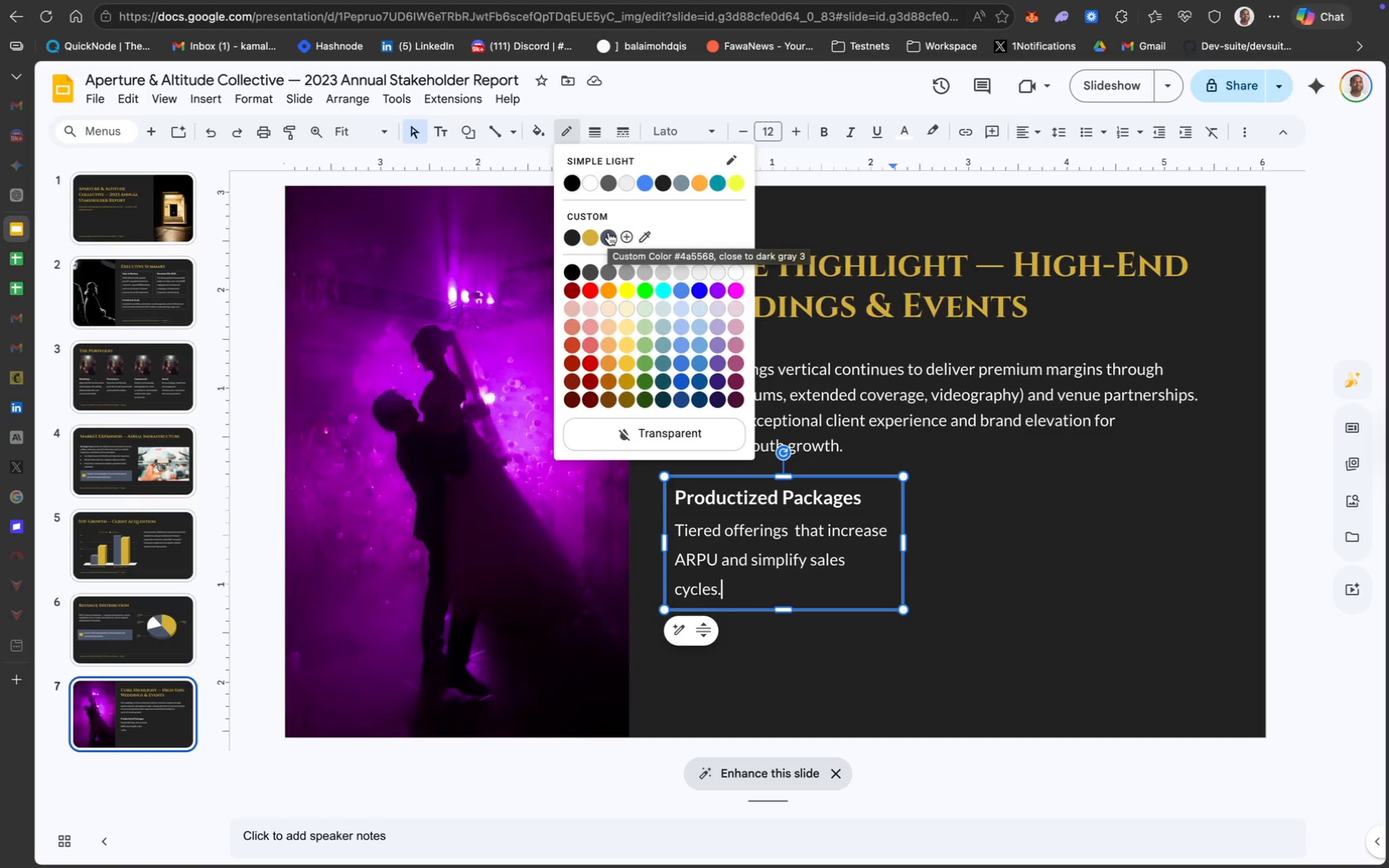 
wait(9.6)
 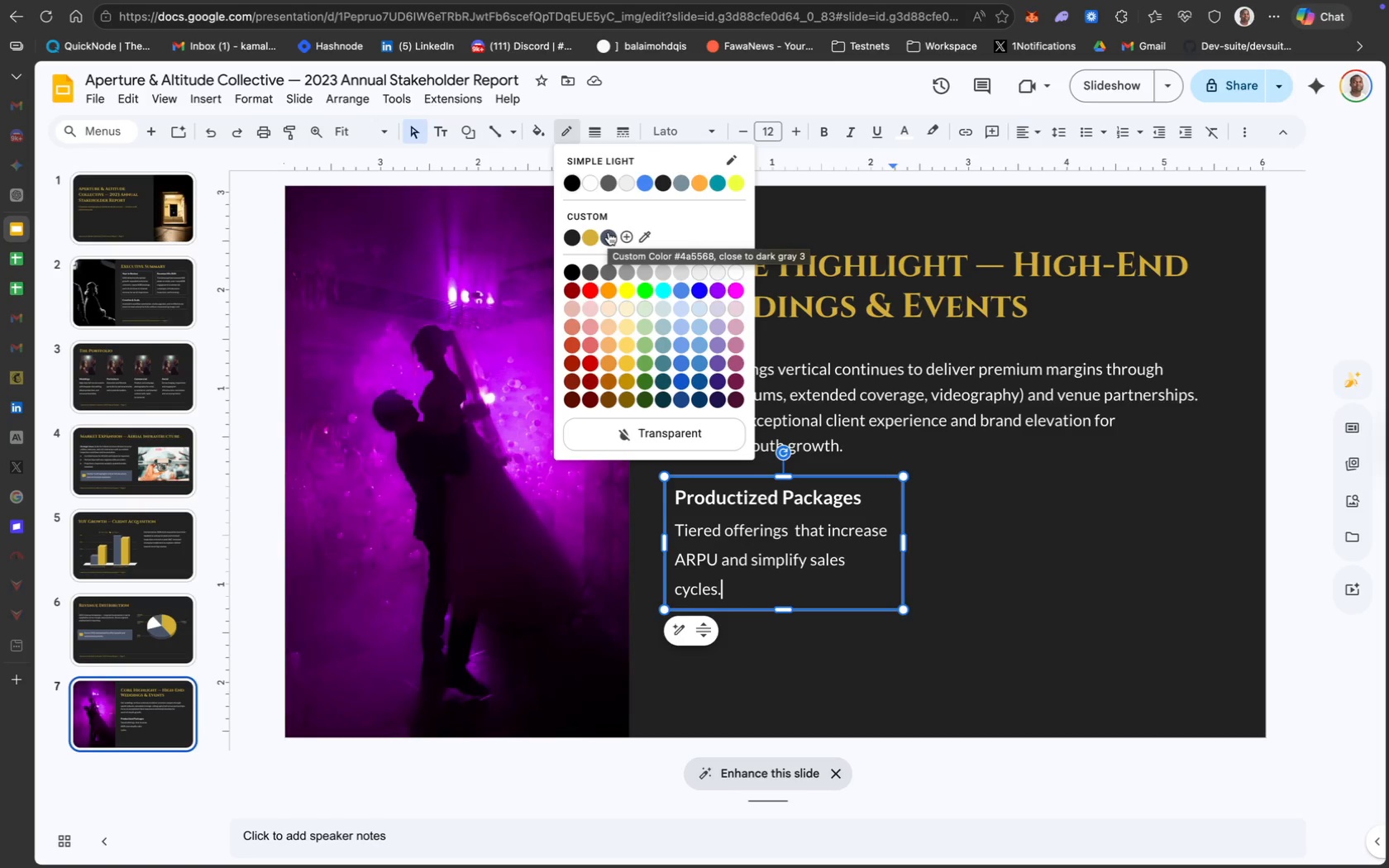 
left_click([609, 236])
 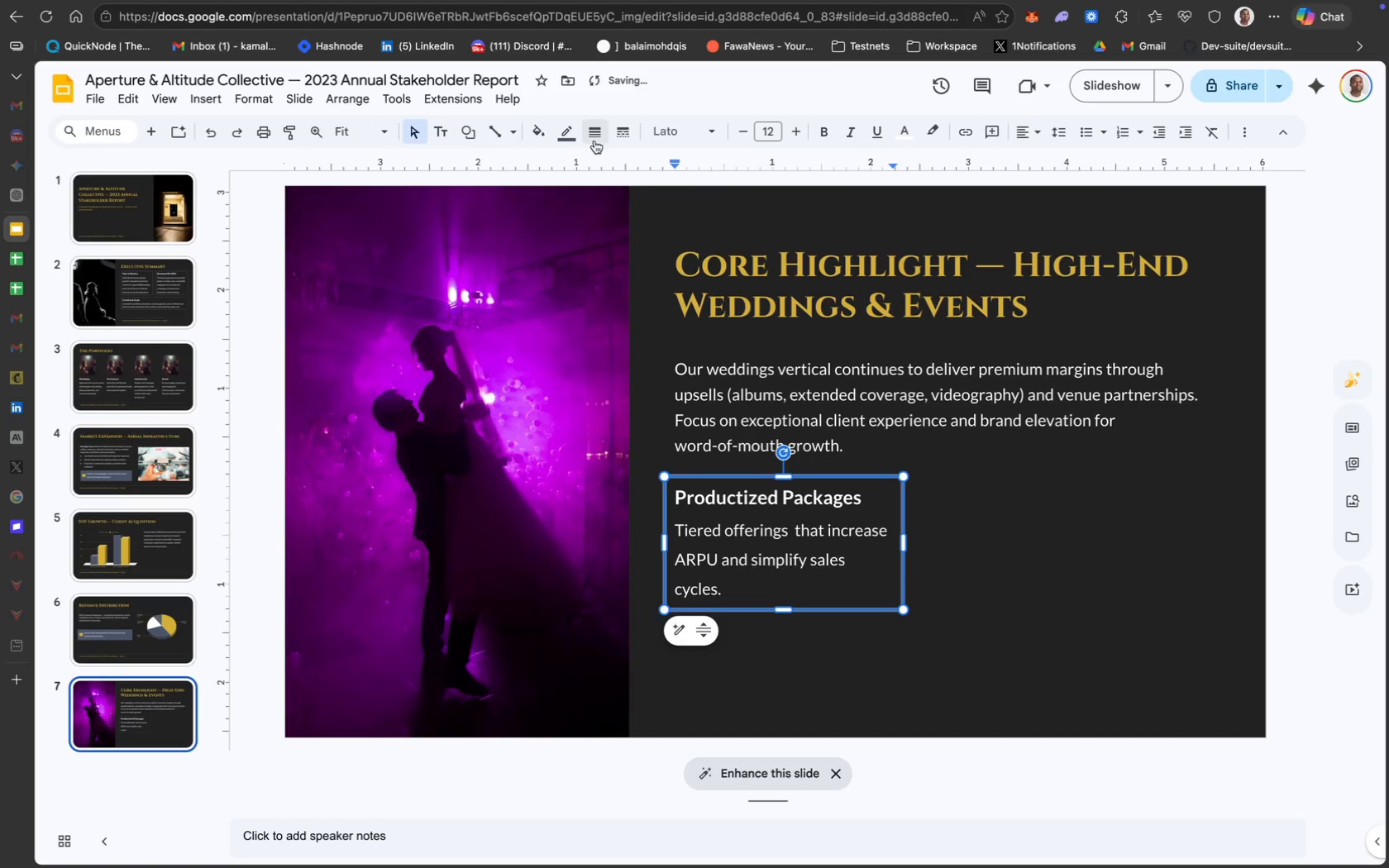 
mouse_move([581, 162])
 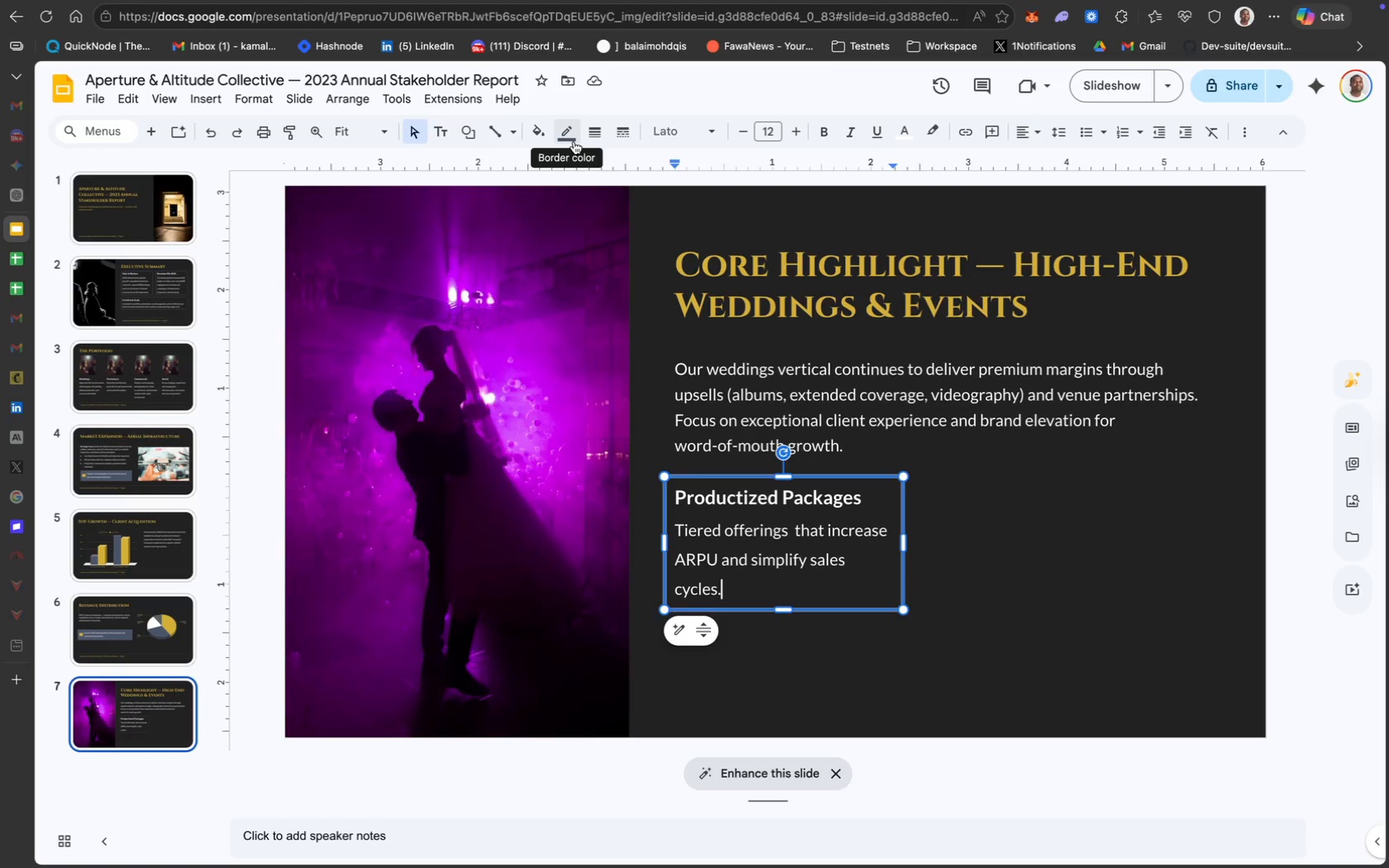 
wait(9.17)
 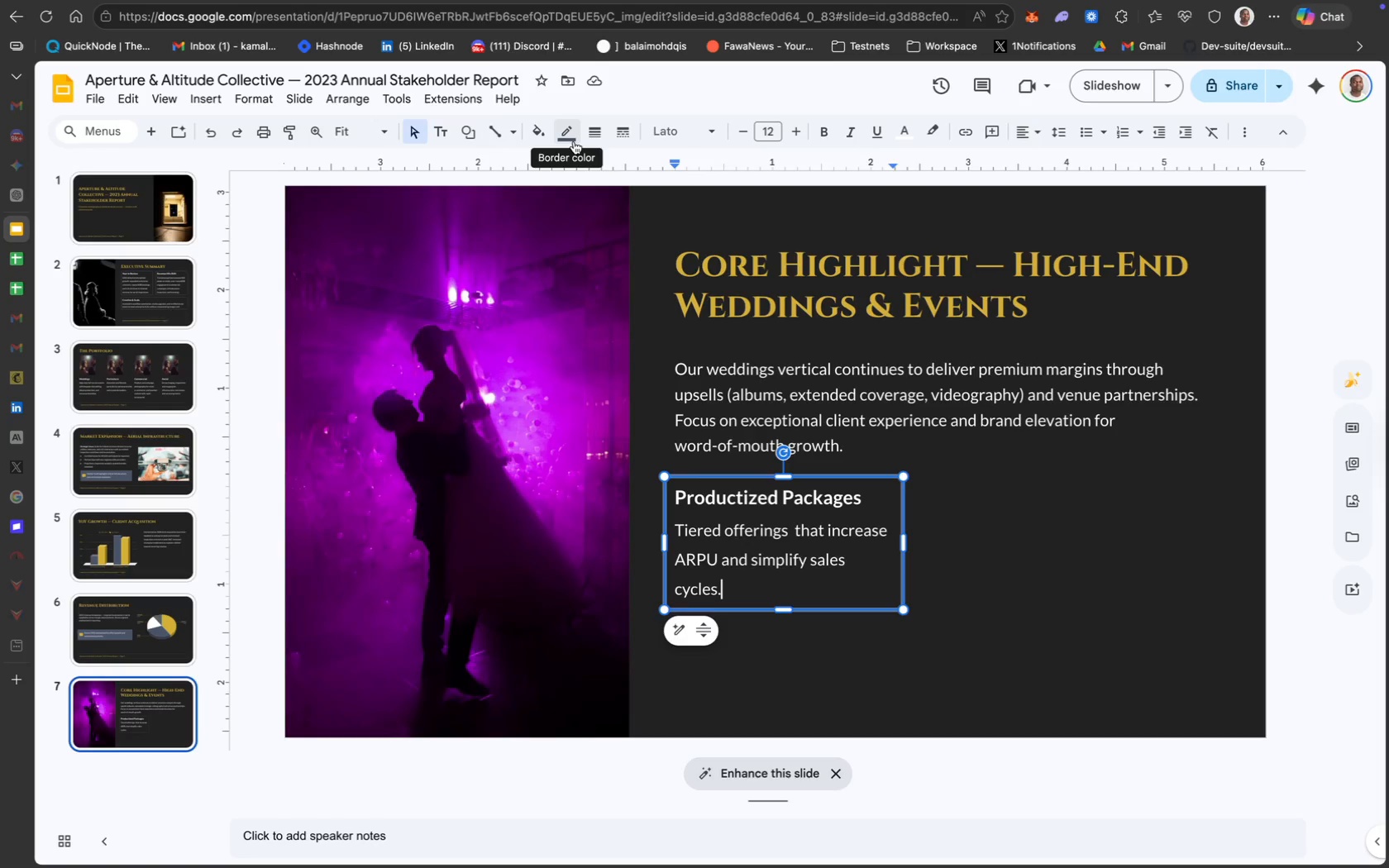 
left_click([255, 96])
 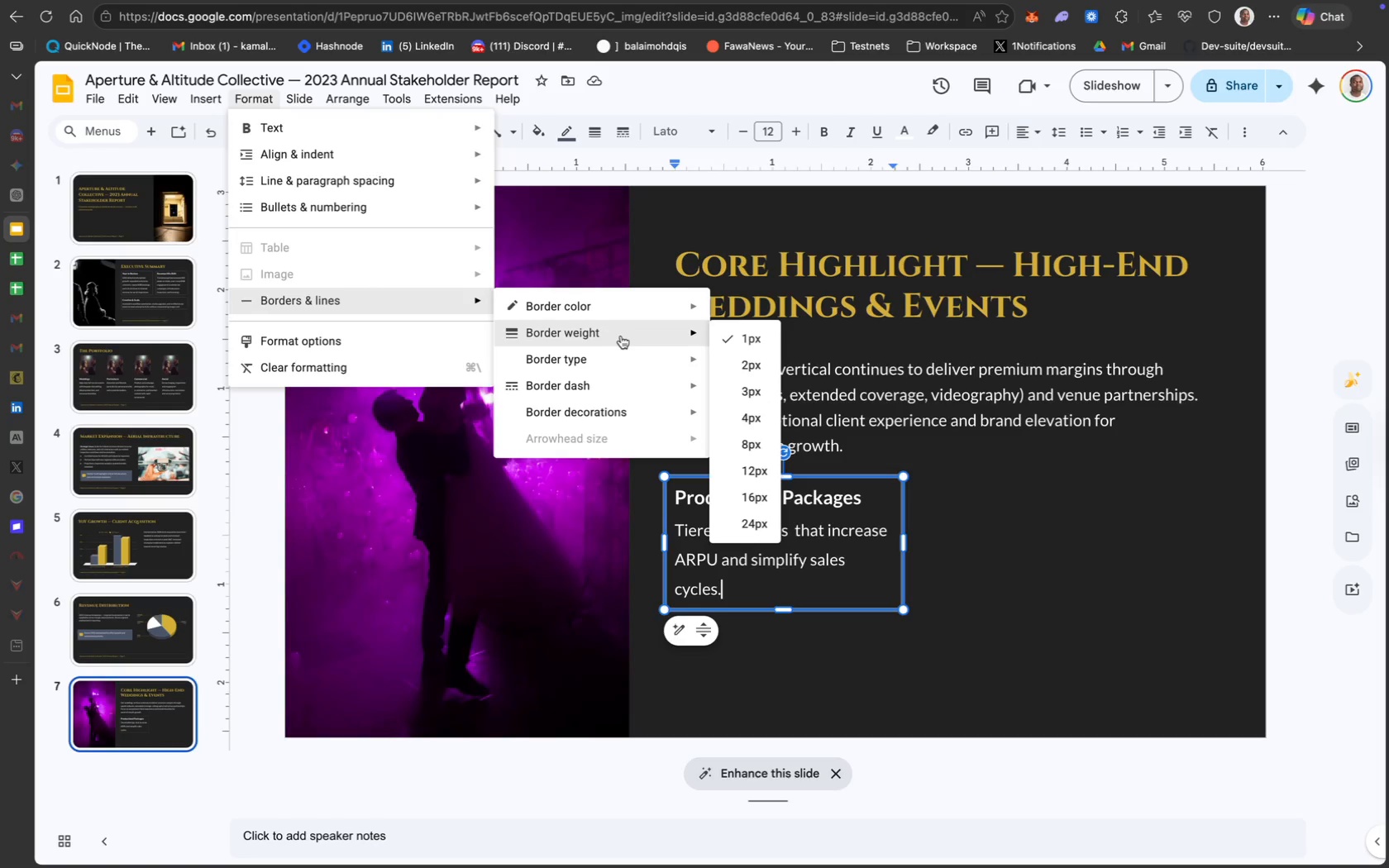 
wait(14.5)
 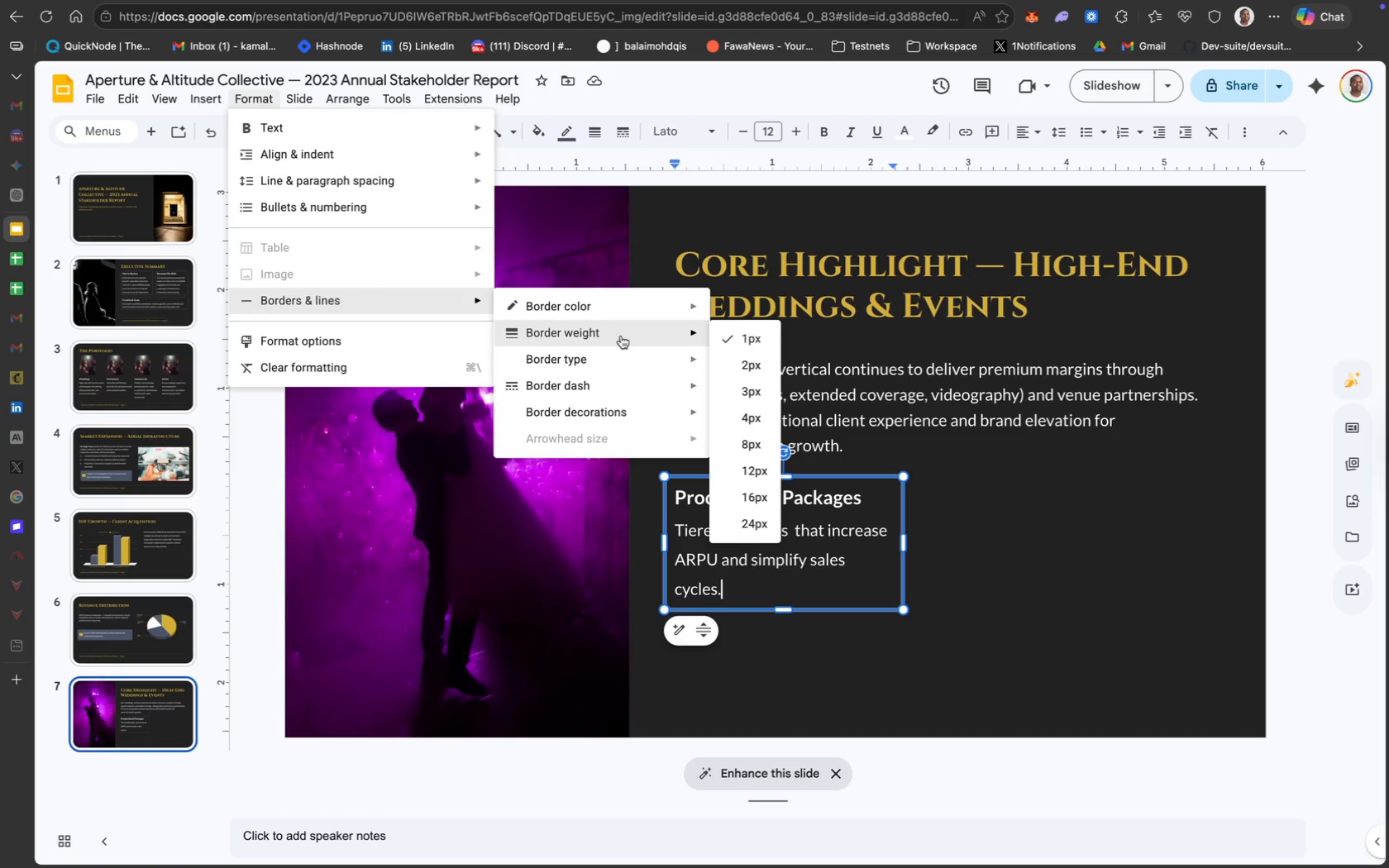 
left_click([747, 370])
 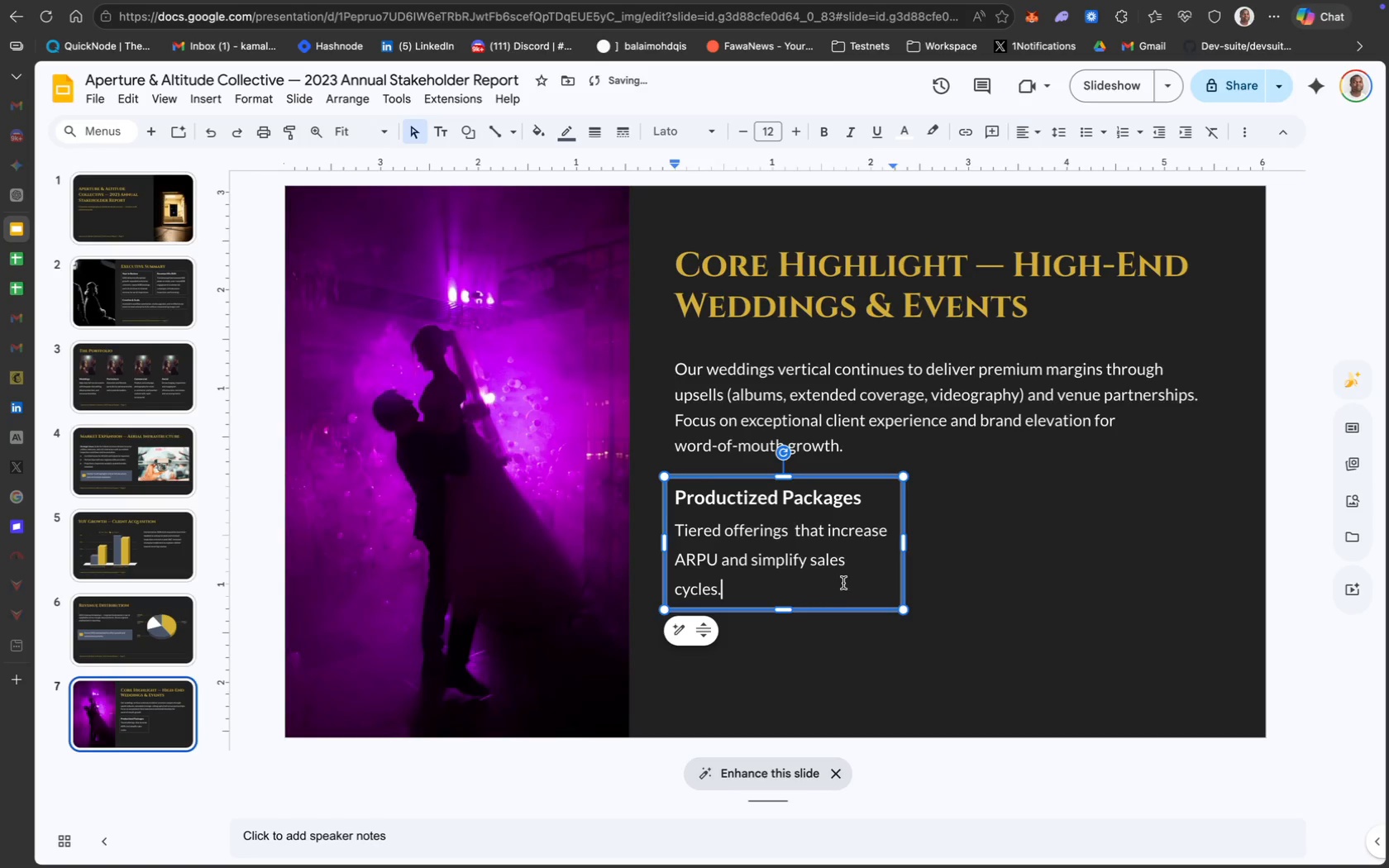 
left_click([869, 624])
 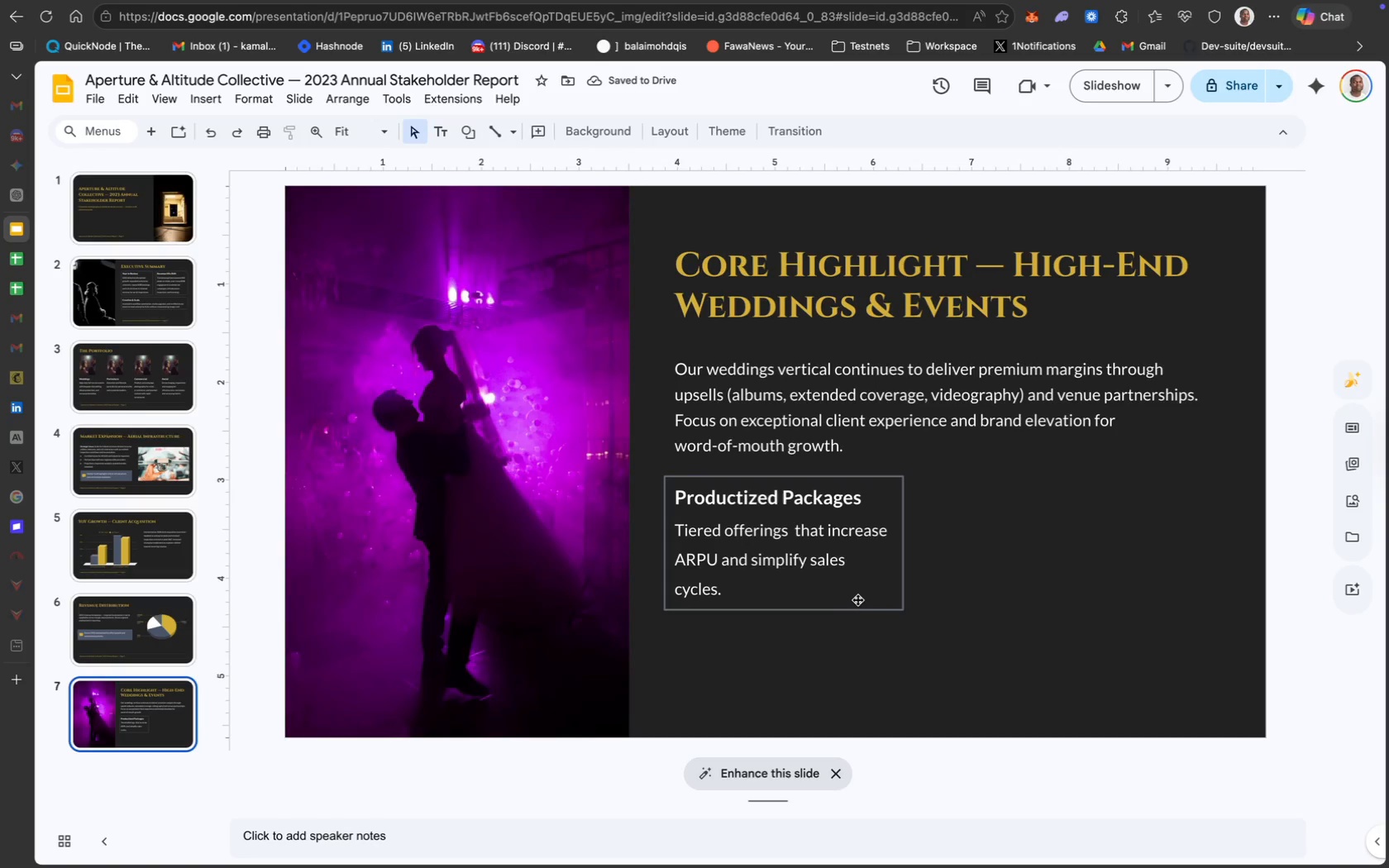 
key(Meta+CommandLeft)
 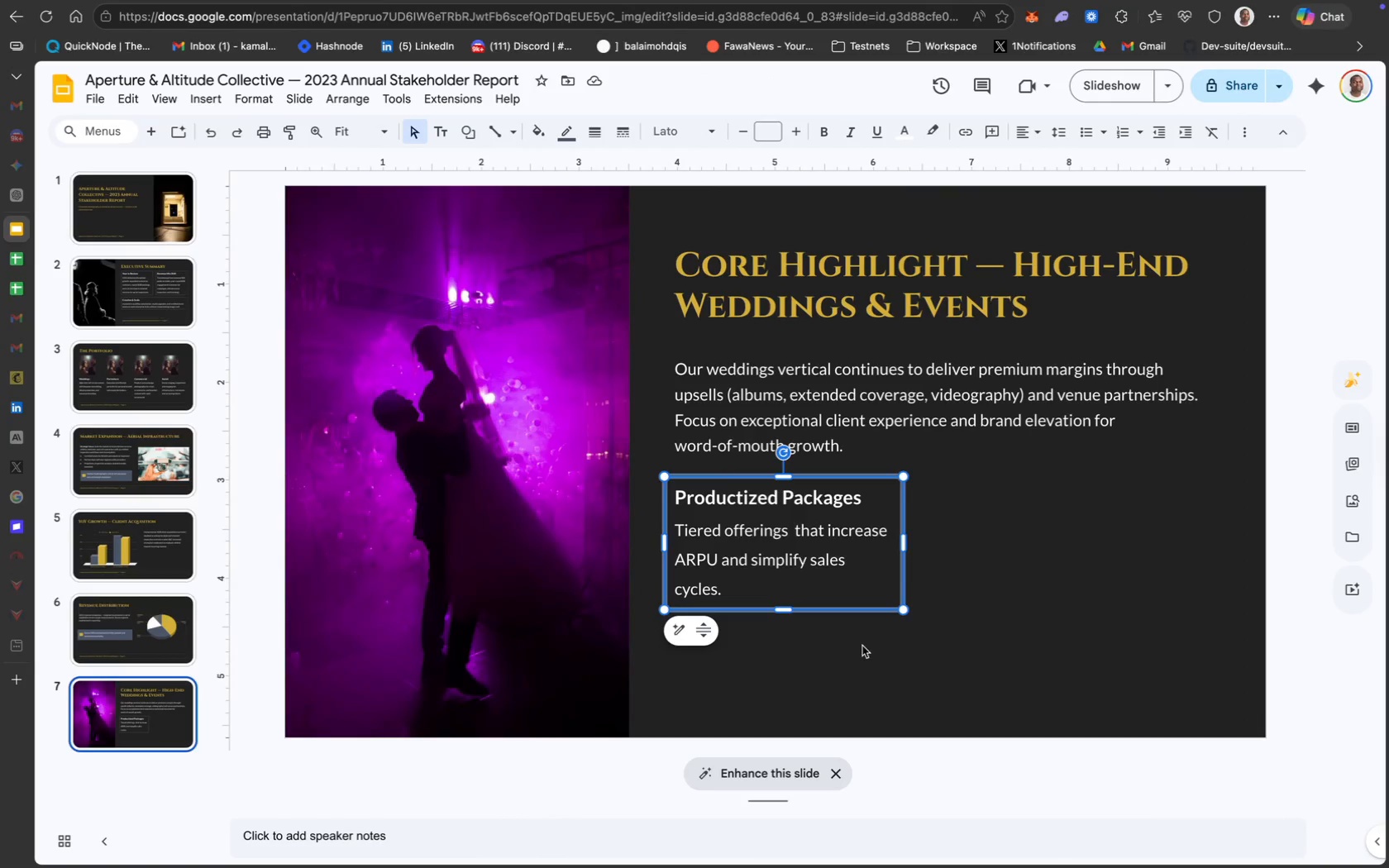 
key(ArrowRight)
 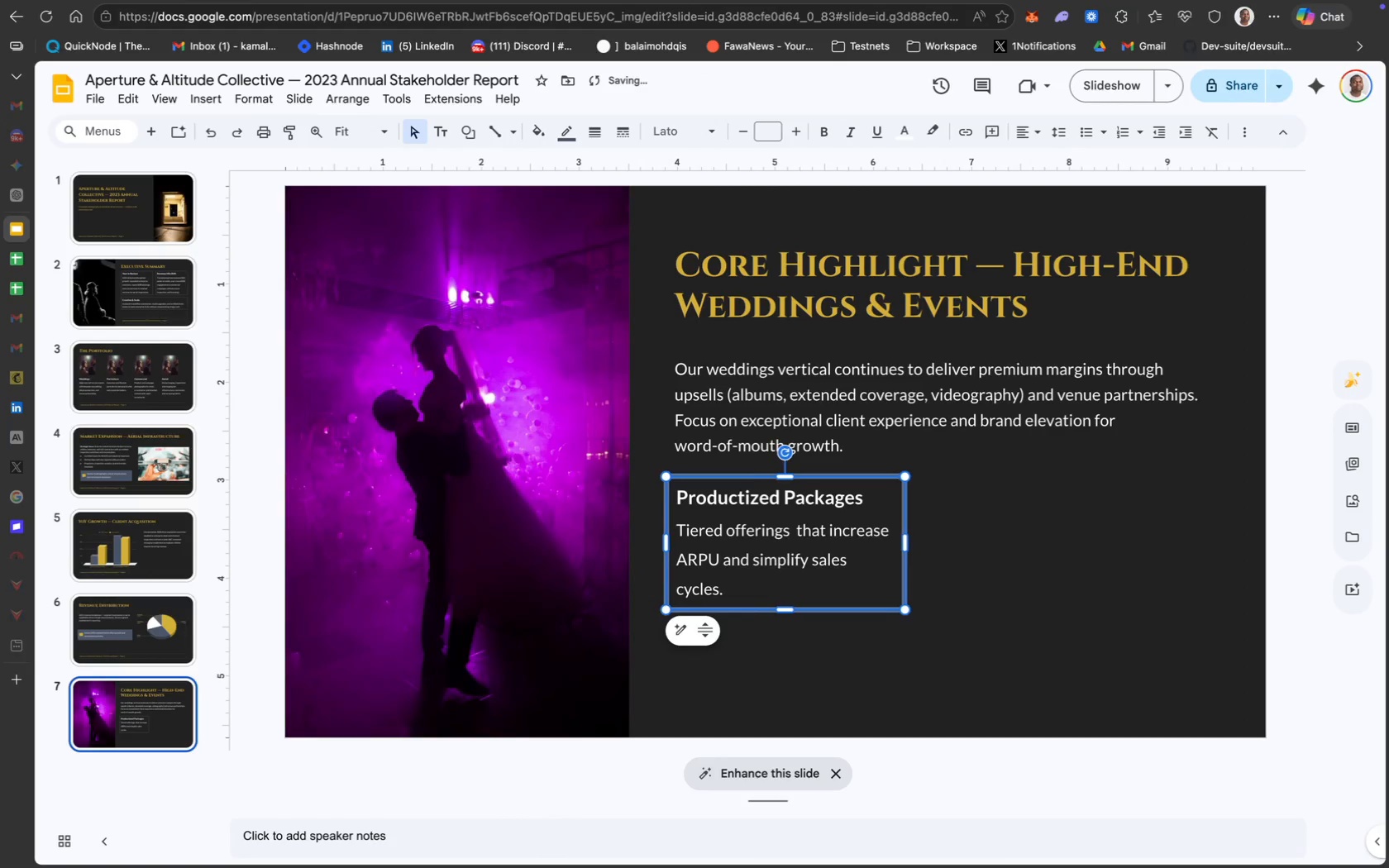 
key(ArrowRight)
 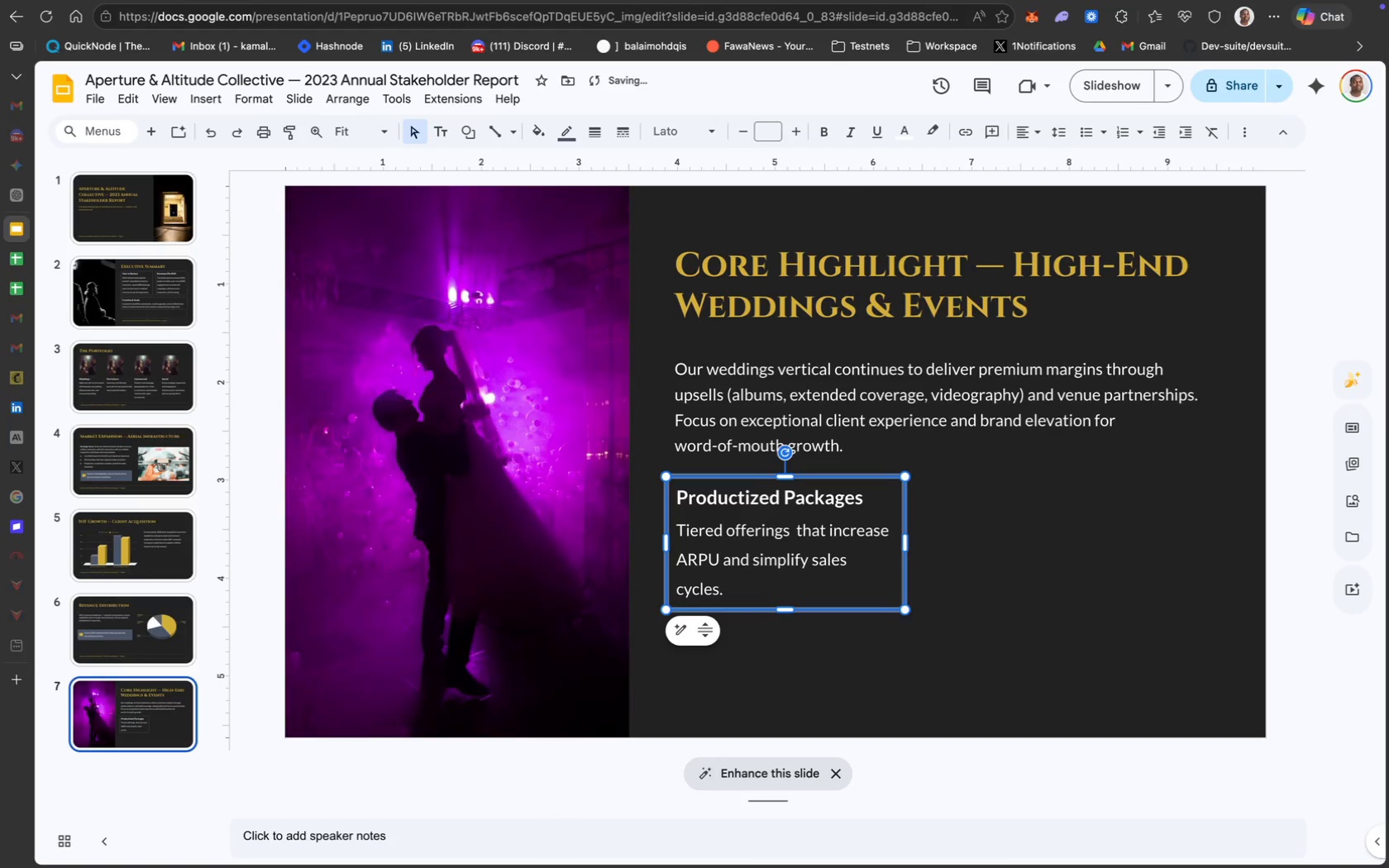 
key(ArrowRight)
 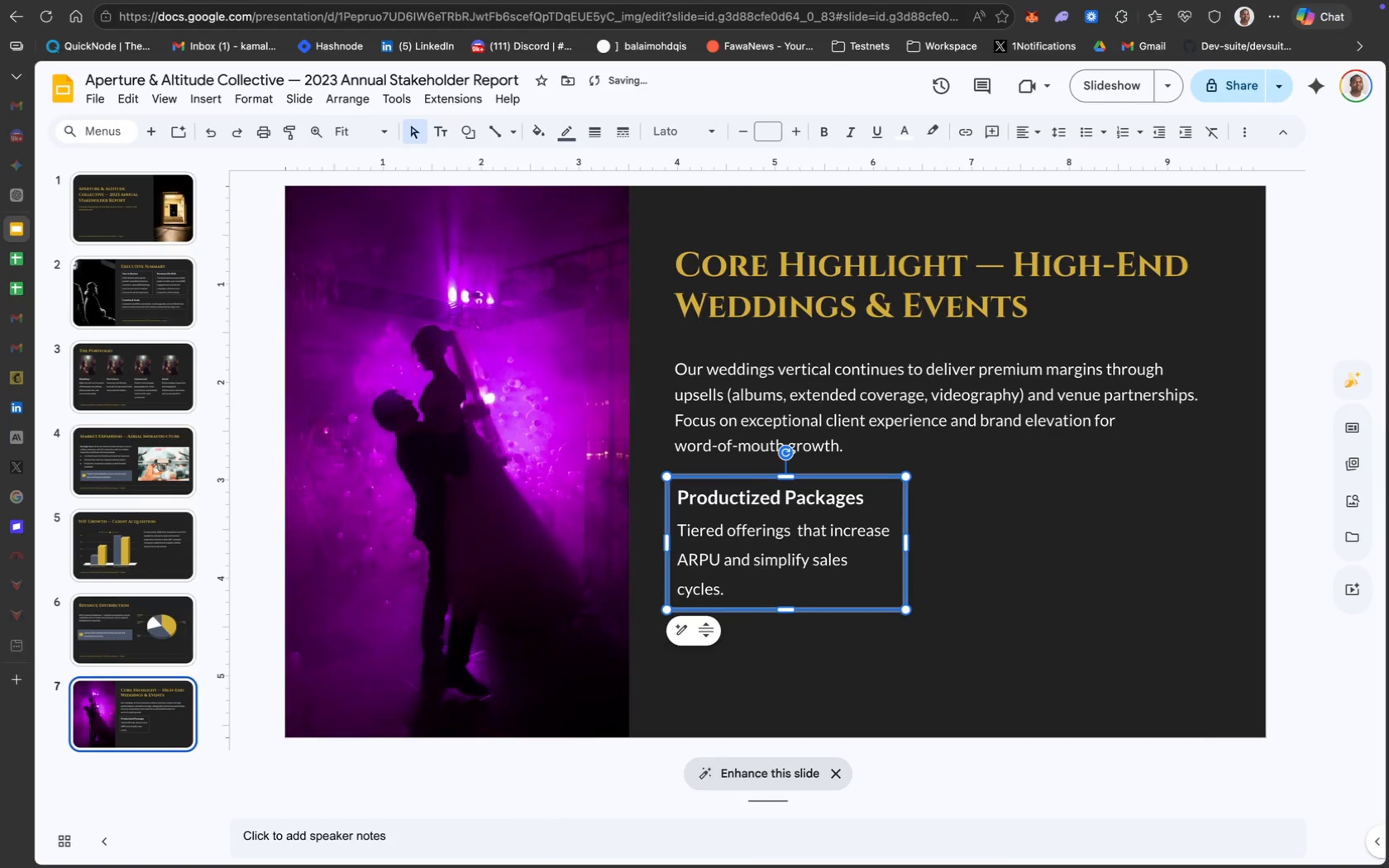 
key(ArrowRight)
 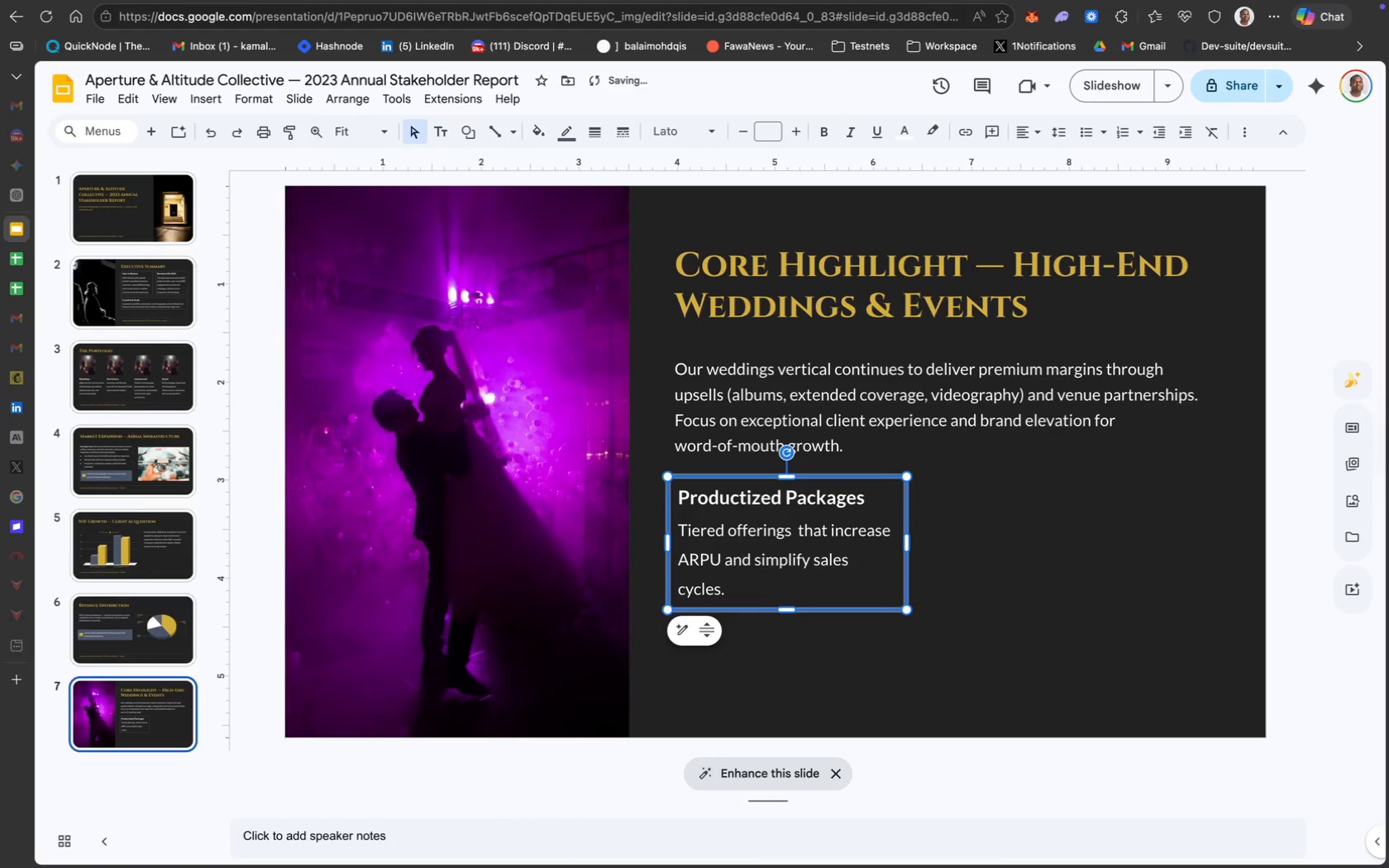 
key(ArrowRight)
 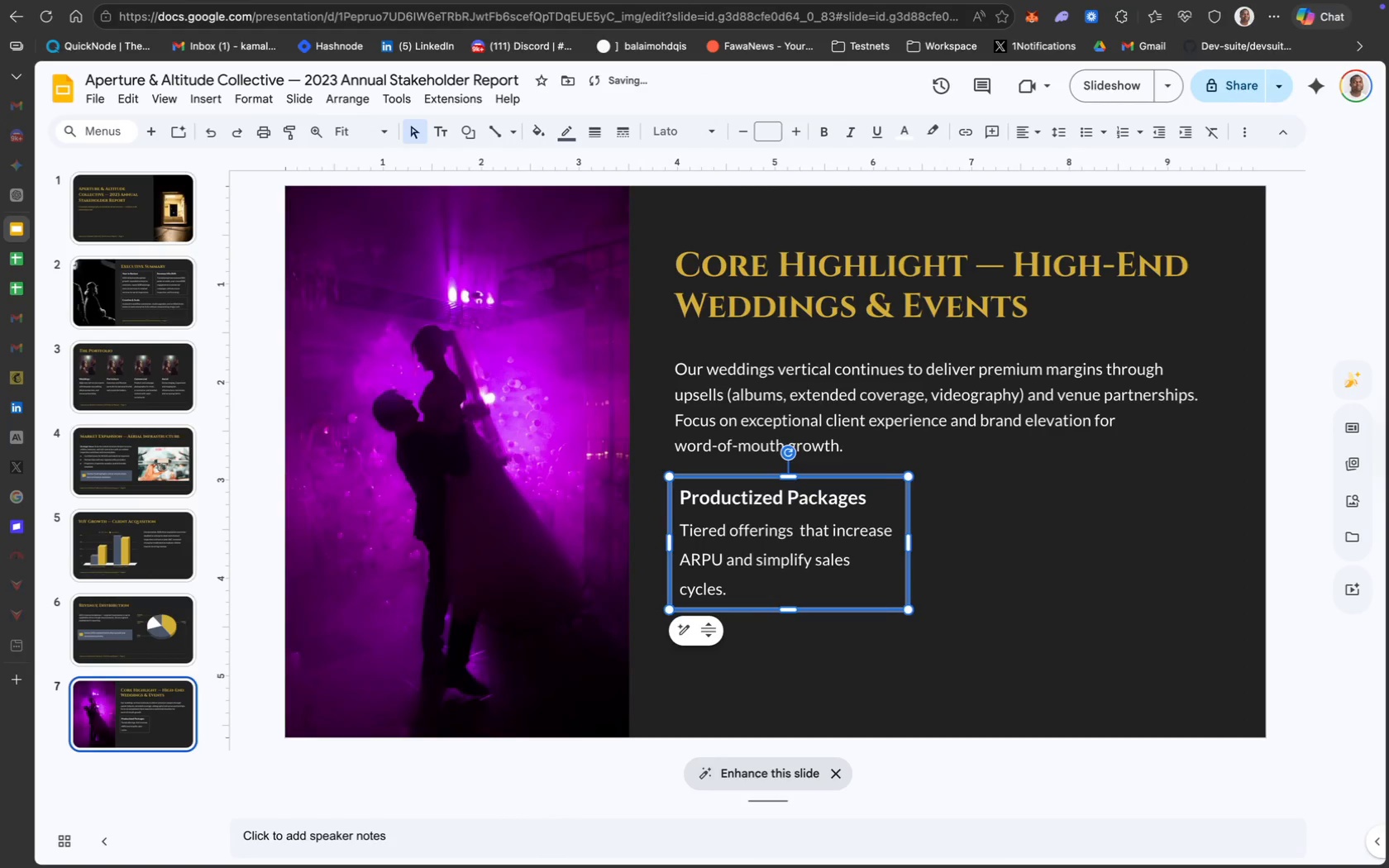 
key(ArrowRight)
 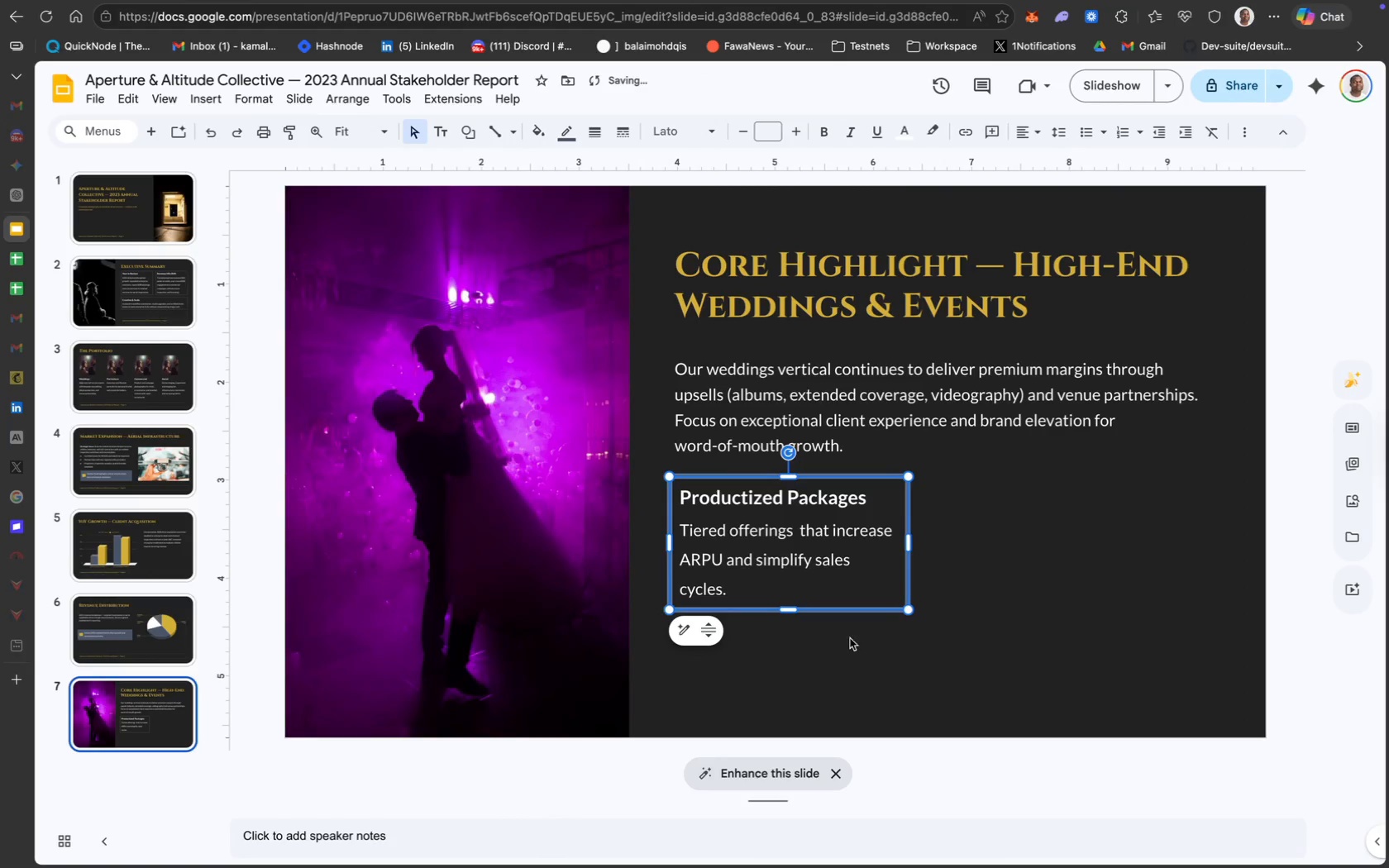 
left_click([857, 647])
 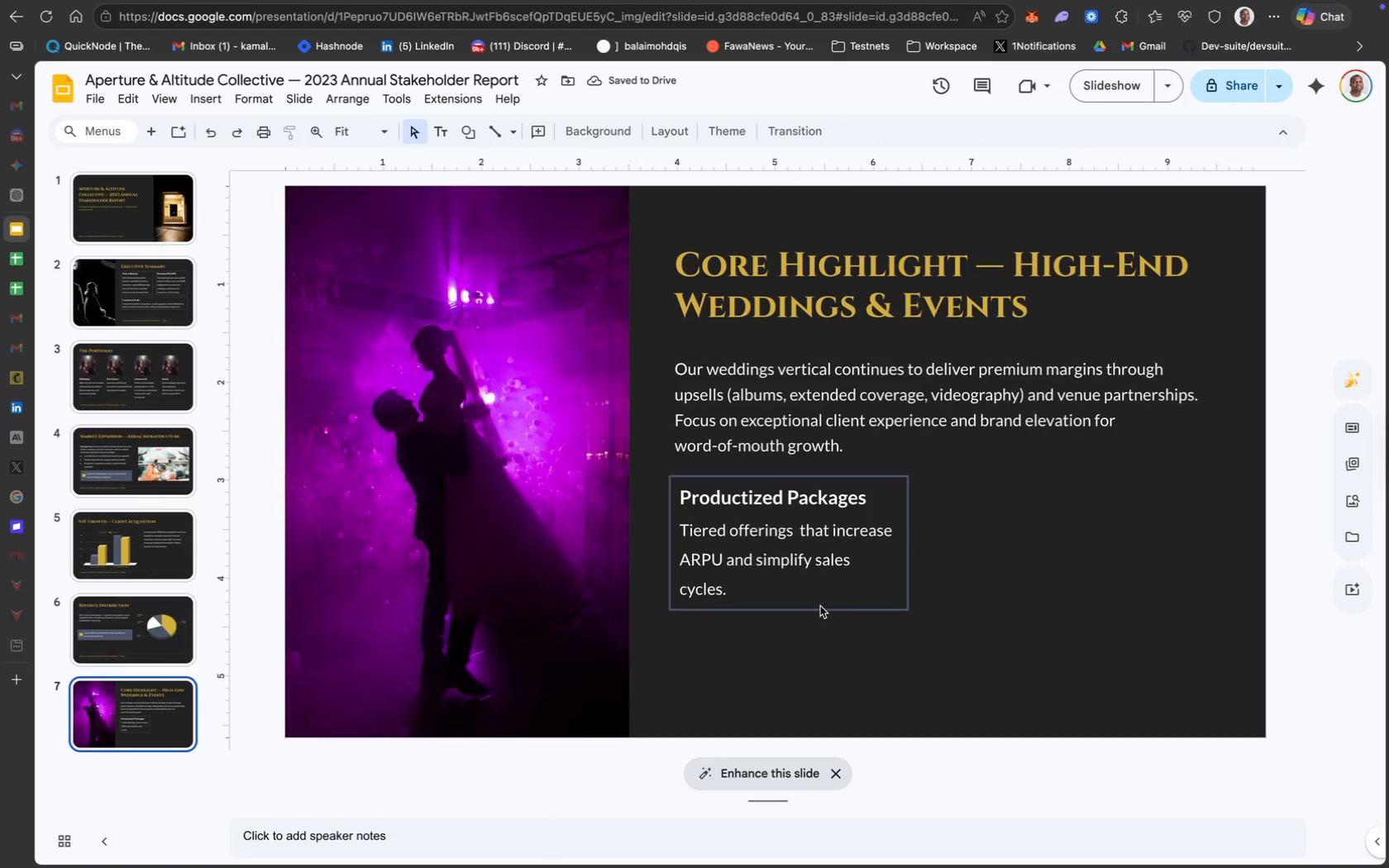 
left_click([819, 606])
 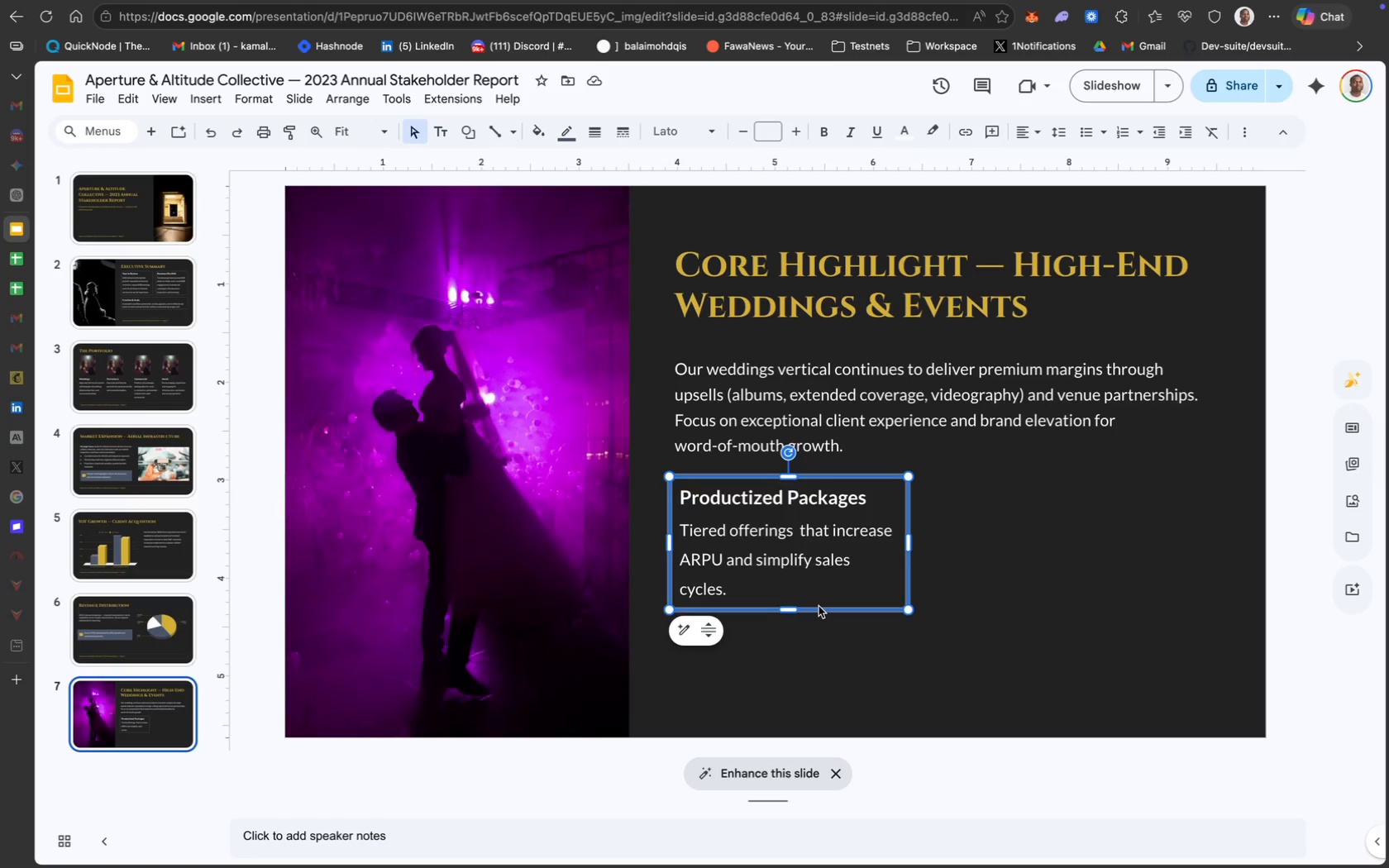 
key(Meta+D)
 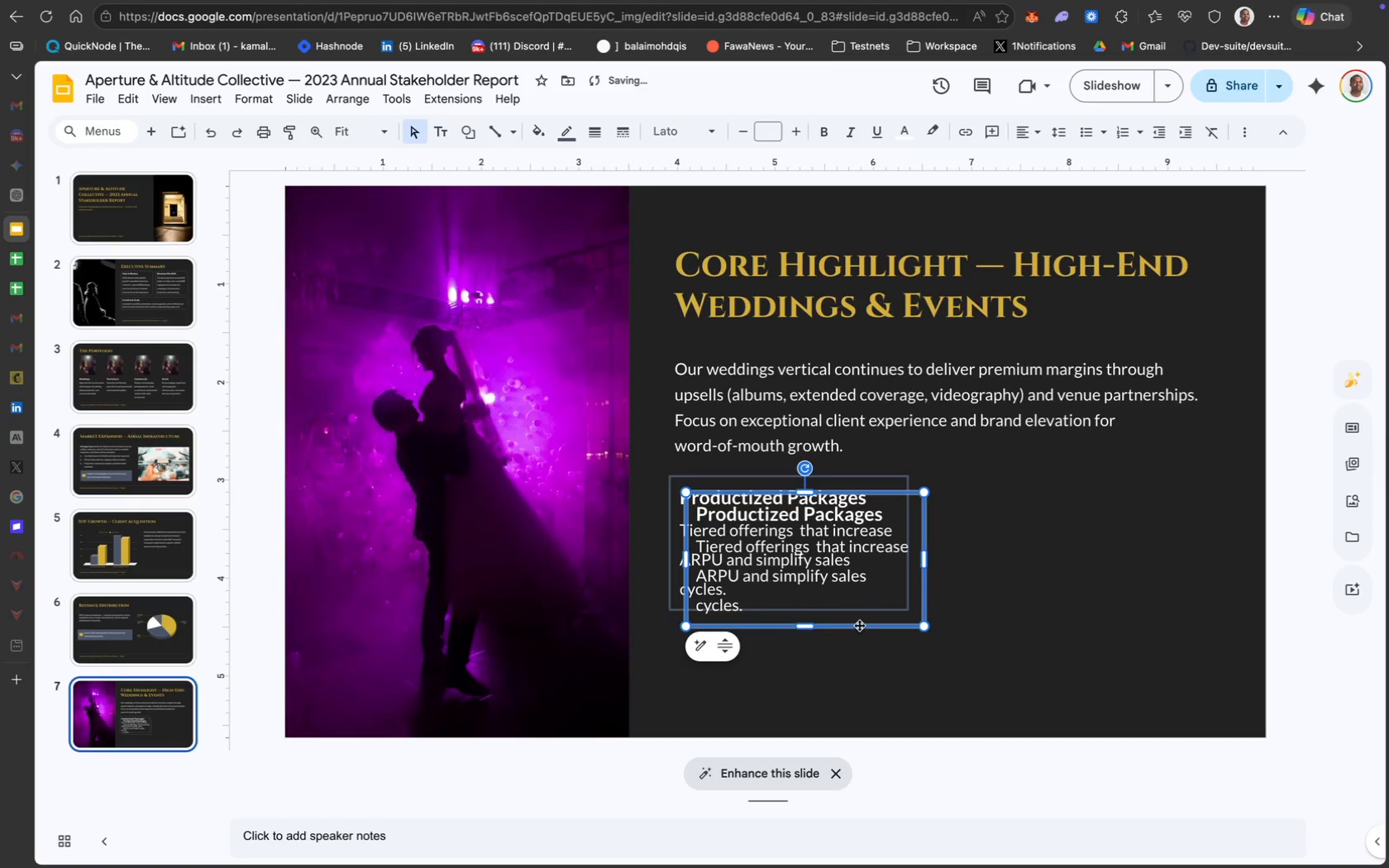 
left_click_drag(start_coordinate=[860, 626], to_coordinate=[1099, 607])
 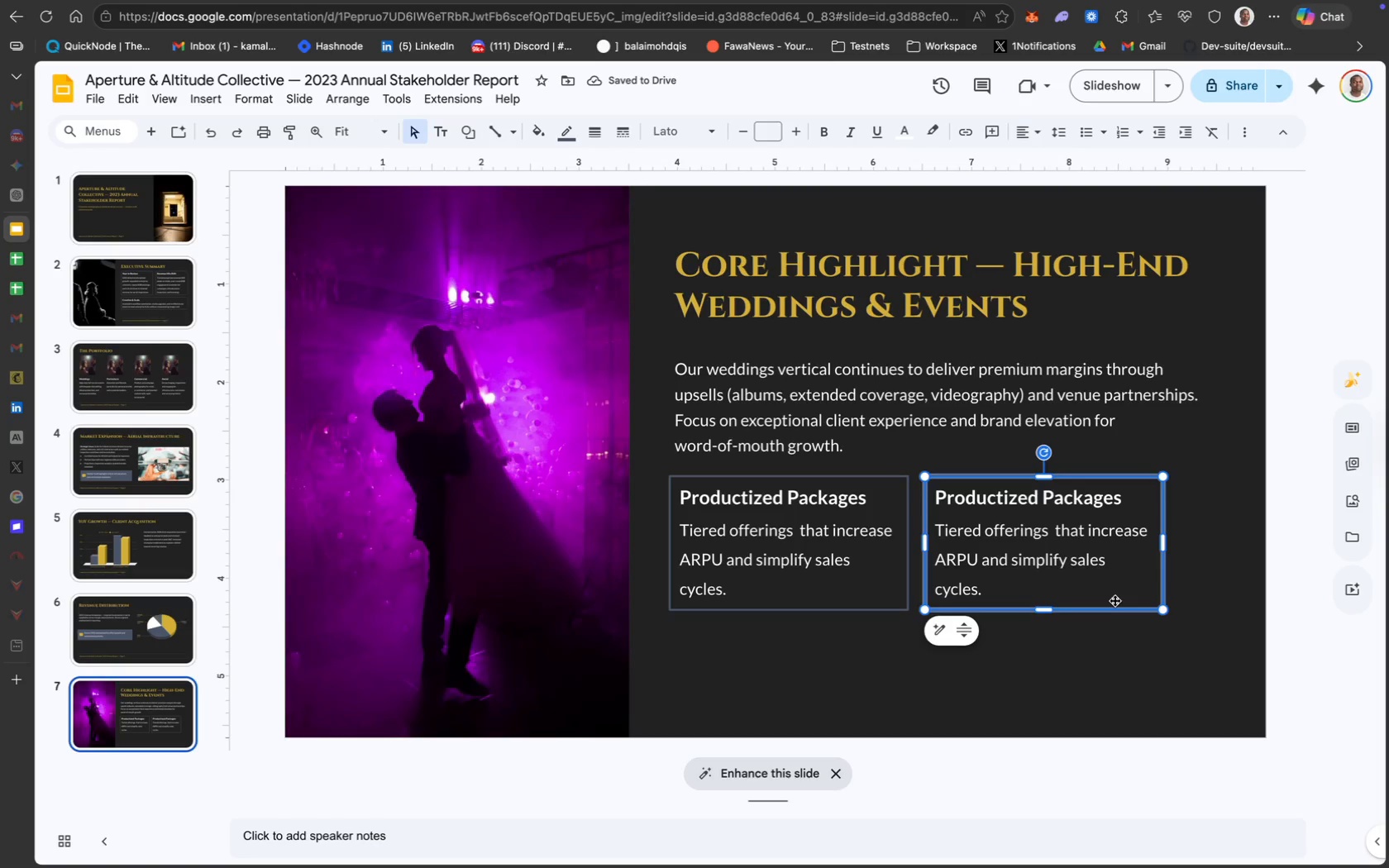 
wait(5.03)
 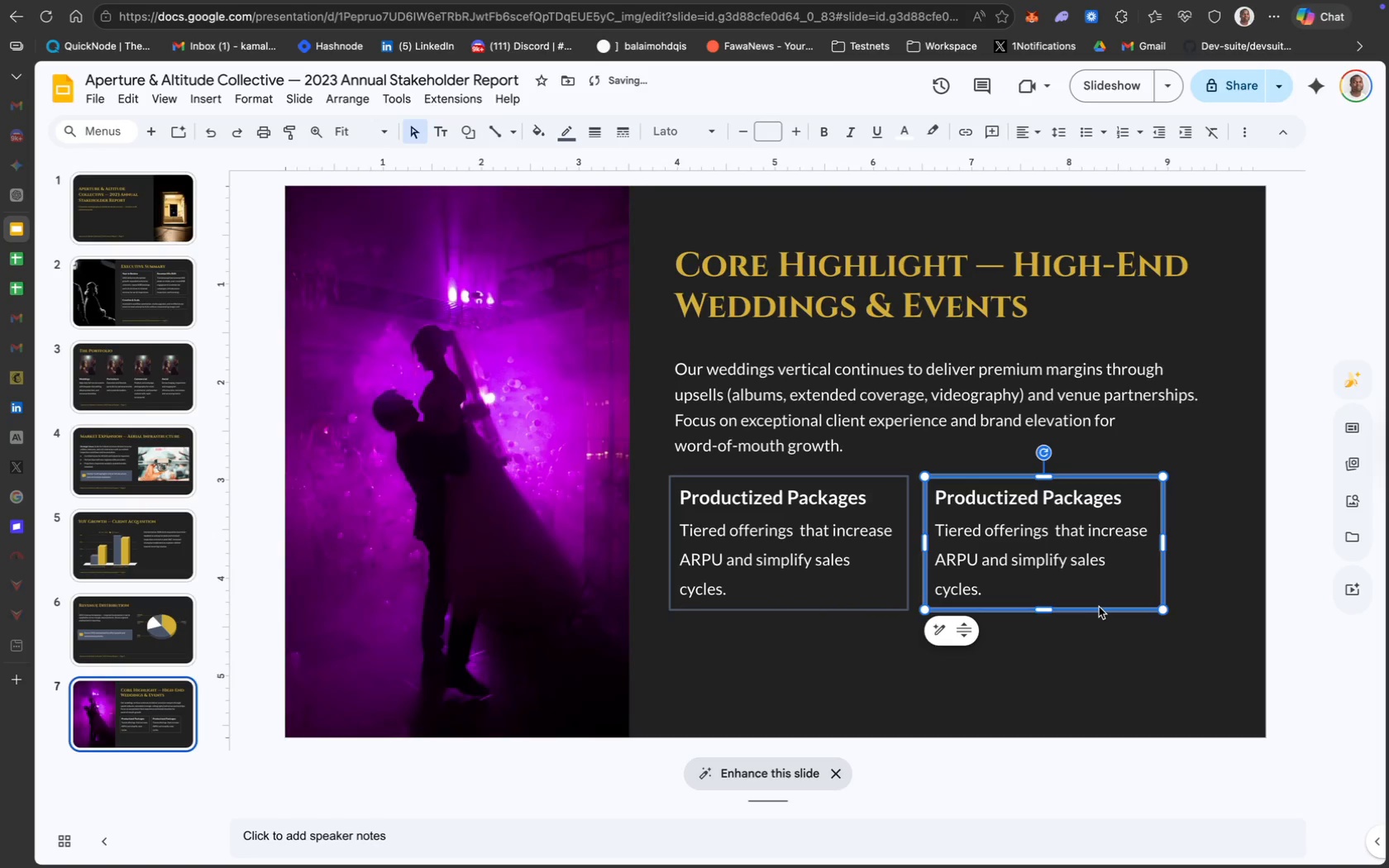 
left_click_drag(start_coordinate=[1105, 608], to_coordinate=[1154, 604])
 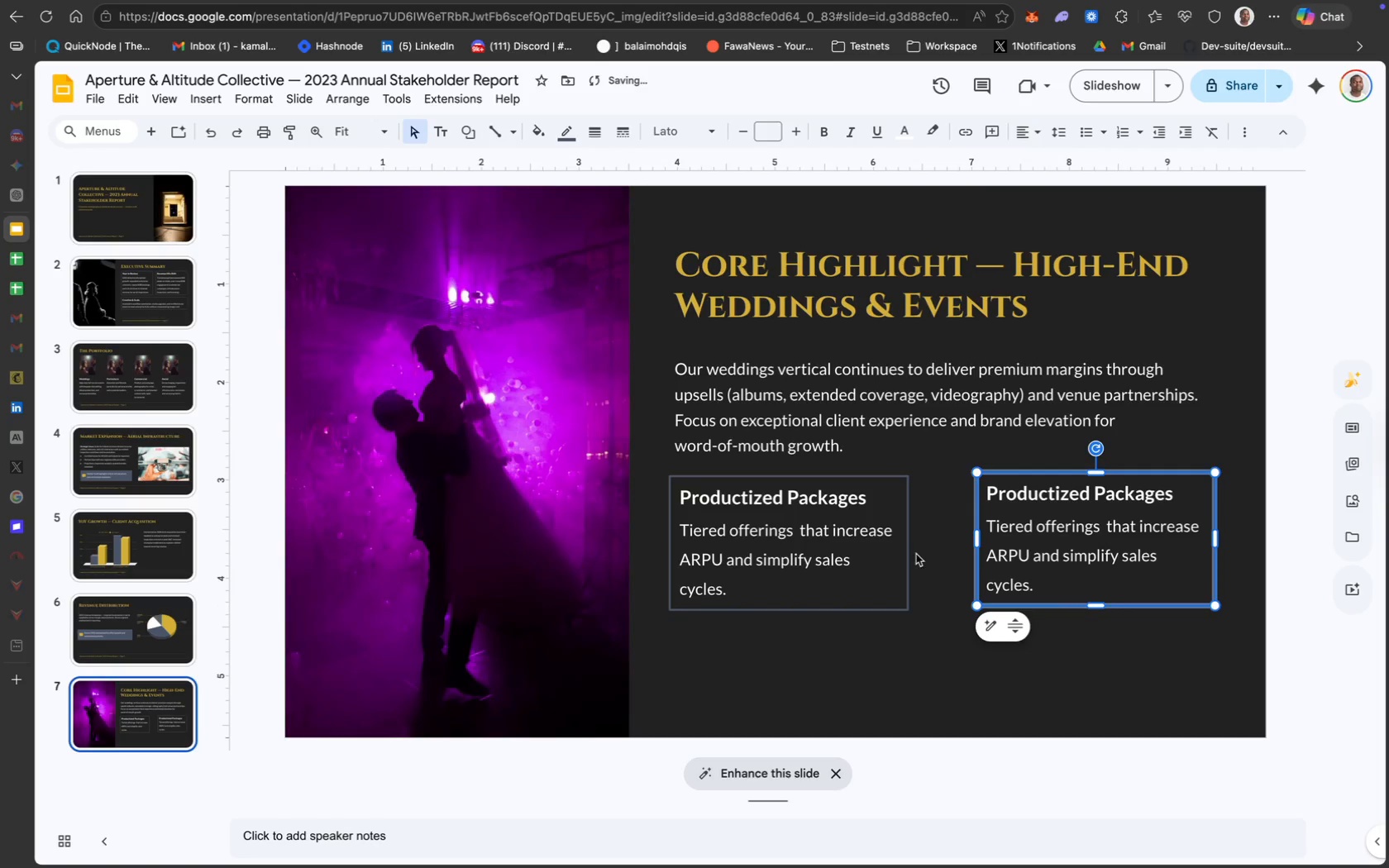 
left_click([910, 554])
 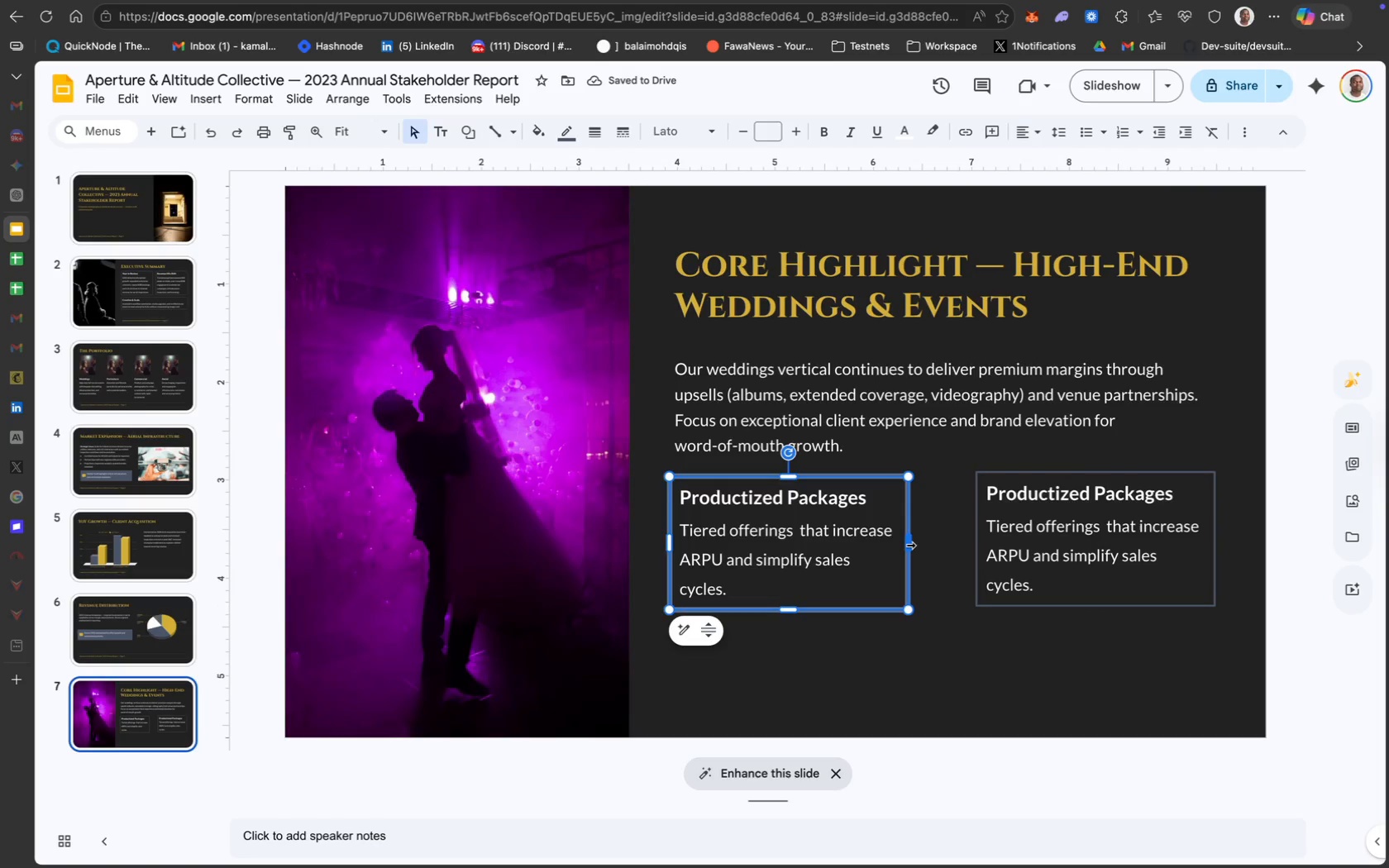 
left_click_drag(start_coordinate=[909, 545], to_coordinate=[933, 545])
 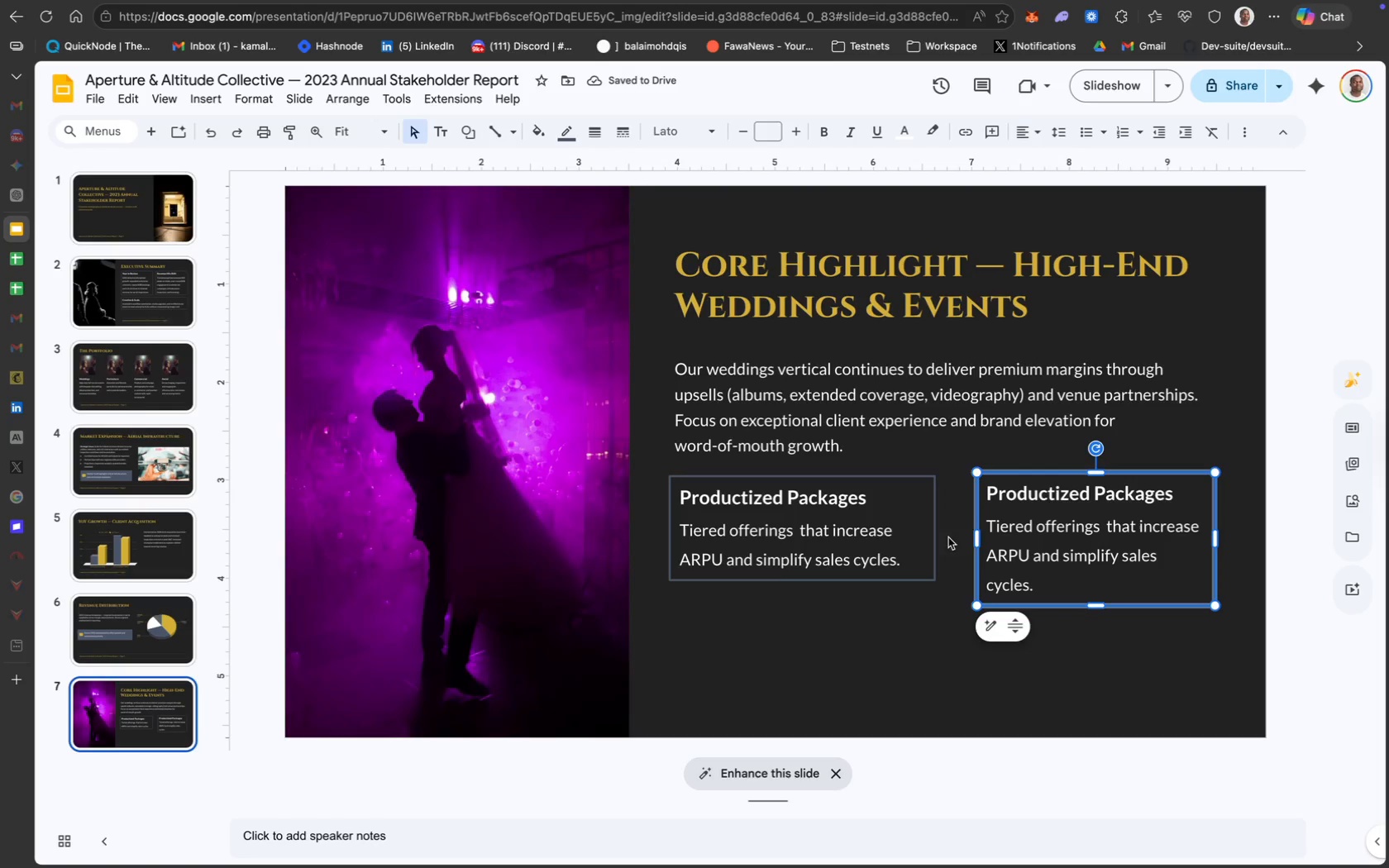 
key(Backspace)
 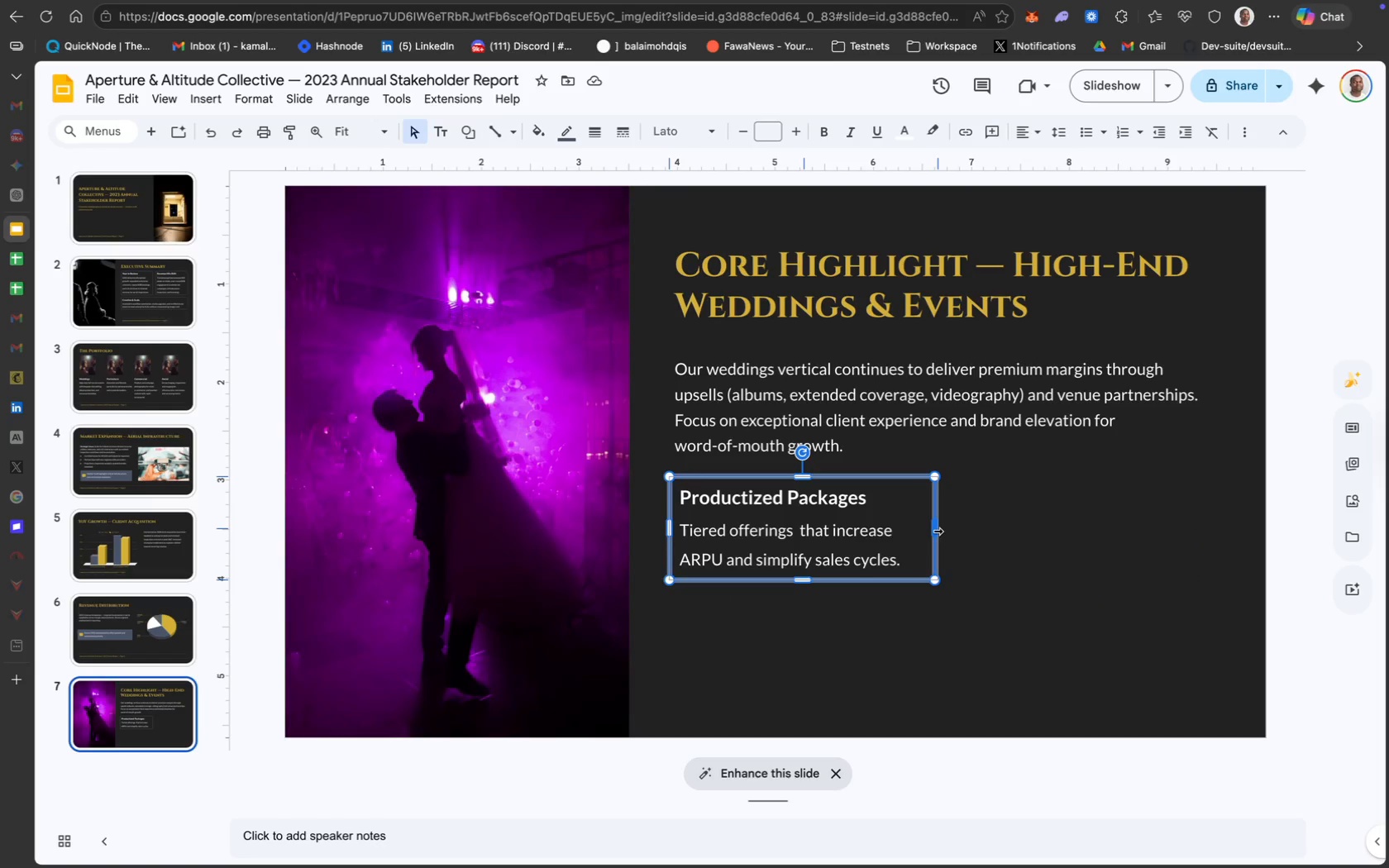 
wait(8.3)
 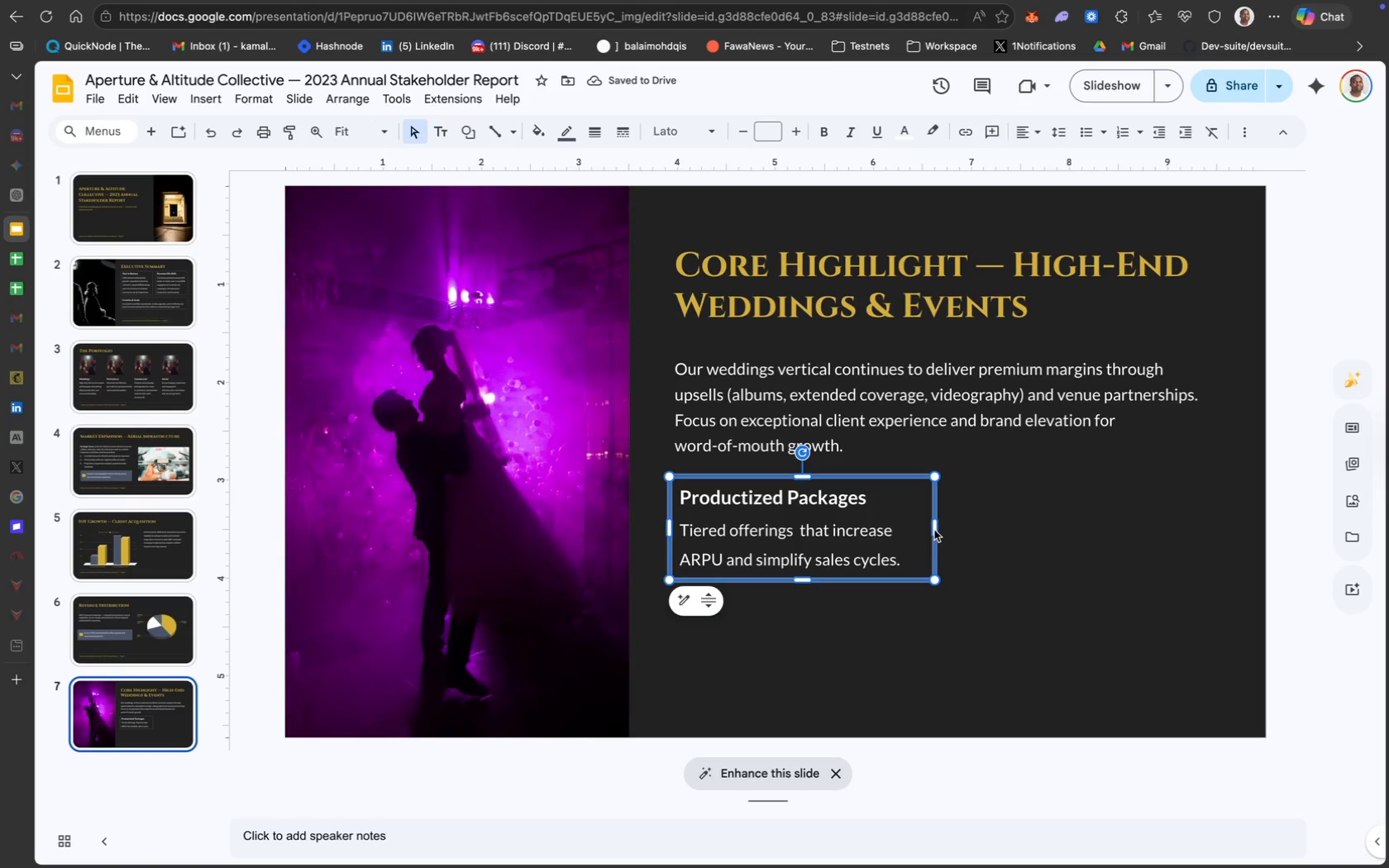 
key(Meta+D)
 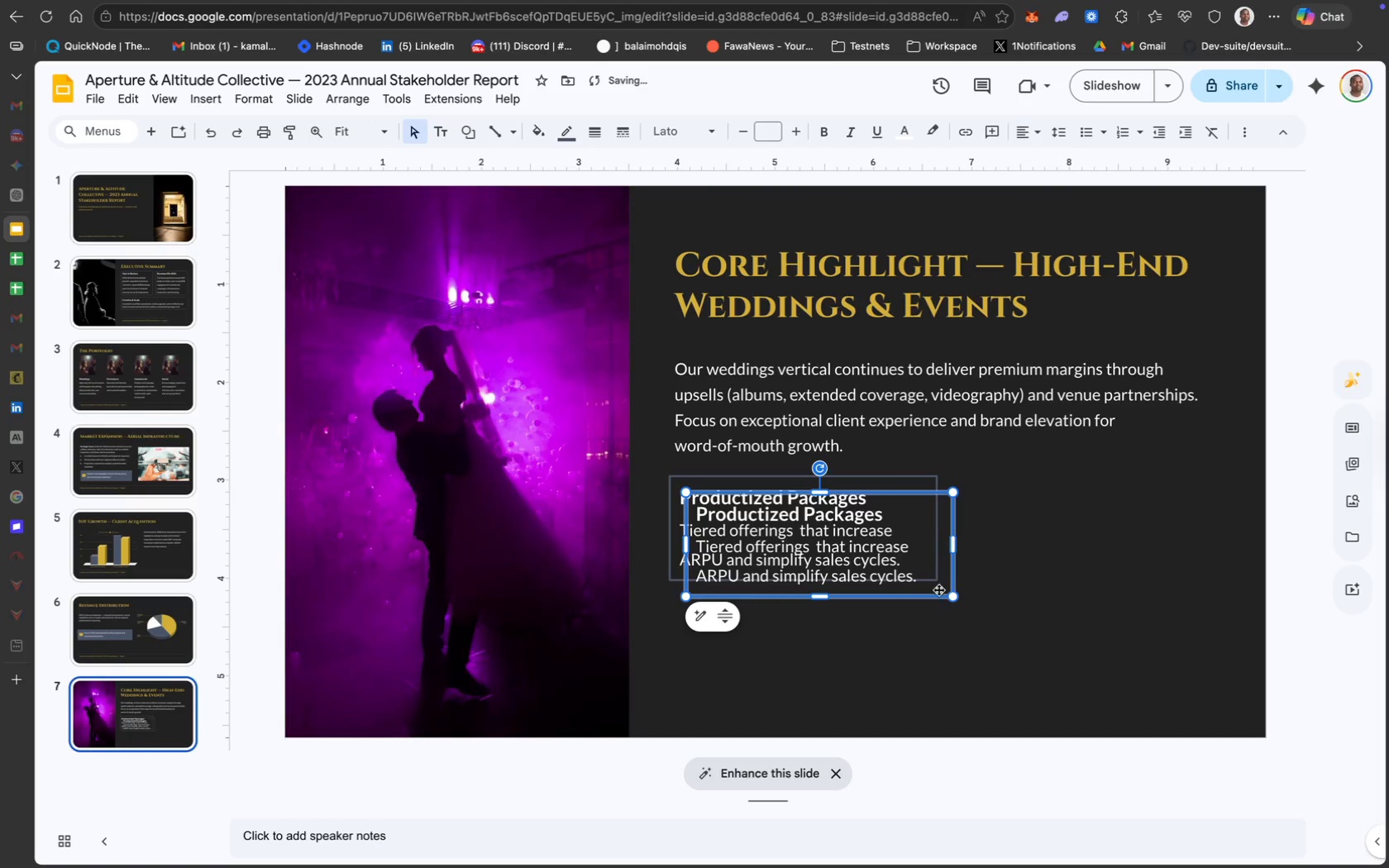 
left_click_drag(start_coordinate=[938, 589], to_coordinate=[1205, 570])
 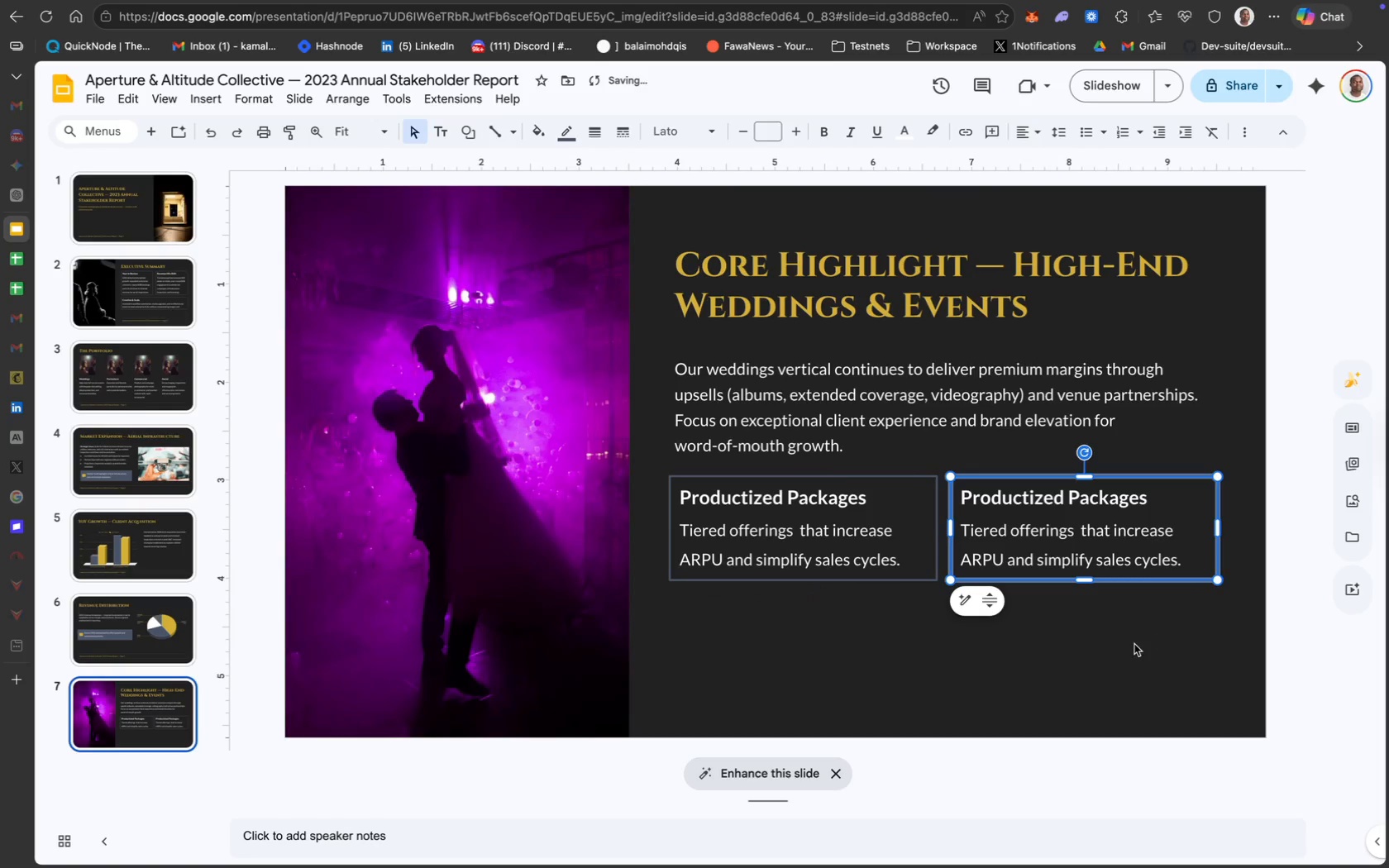 
left_click([1134, 644])
 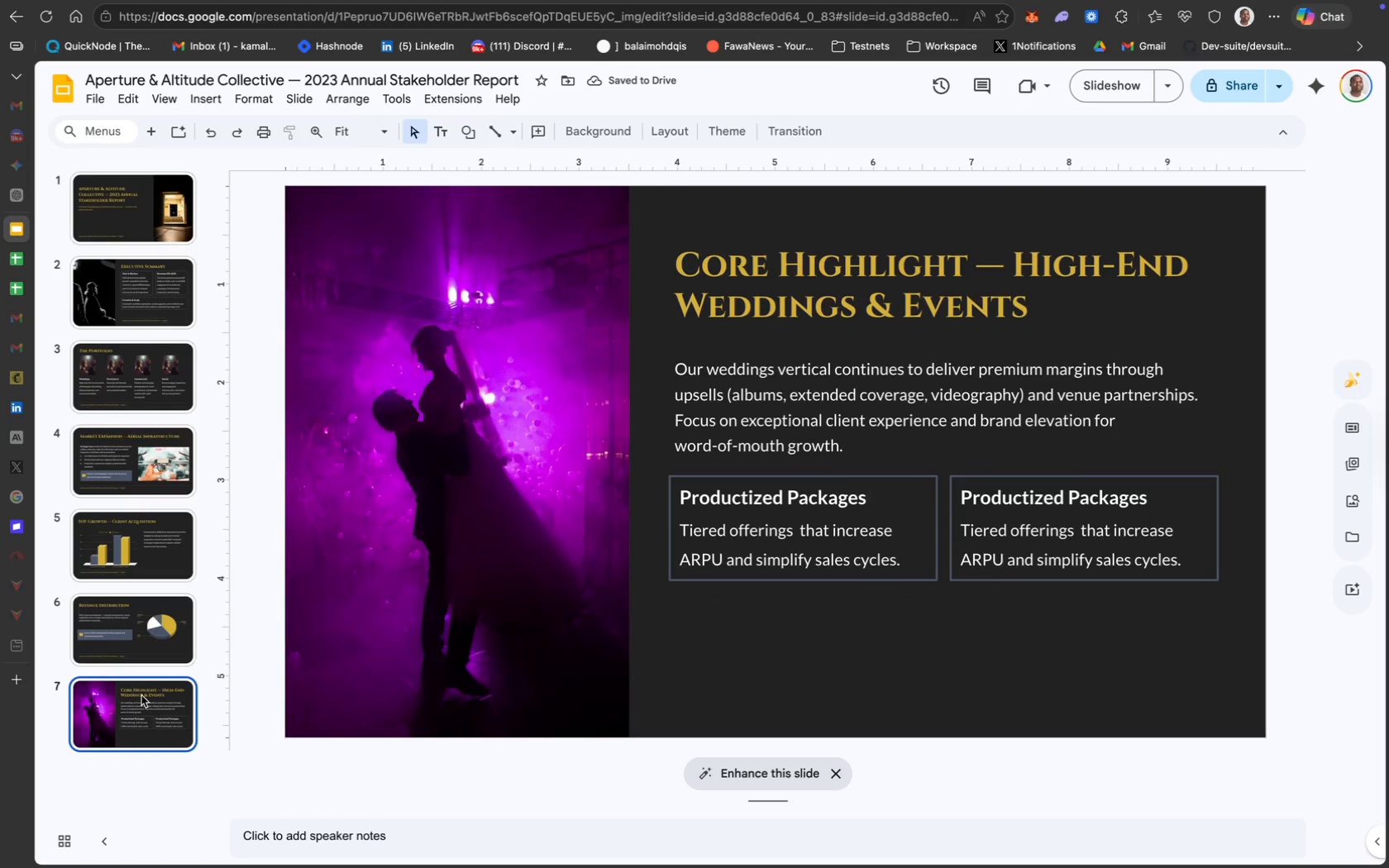 
left_click([169, 638])
 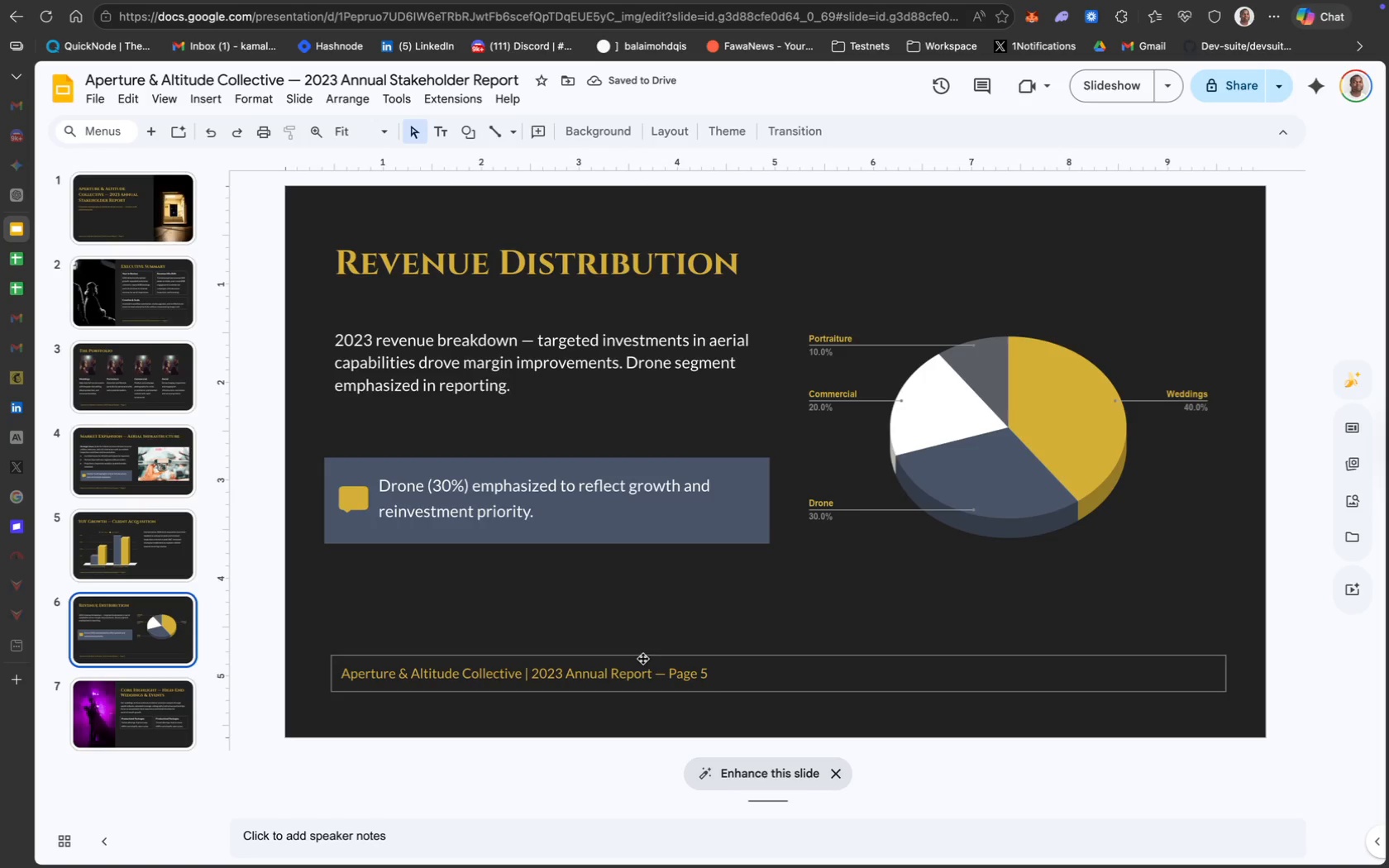 
key(Meta+C)
 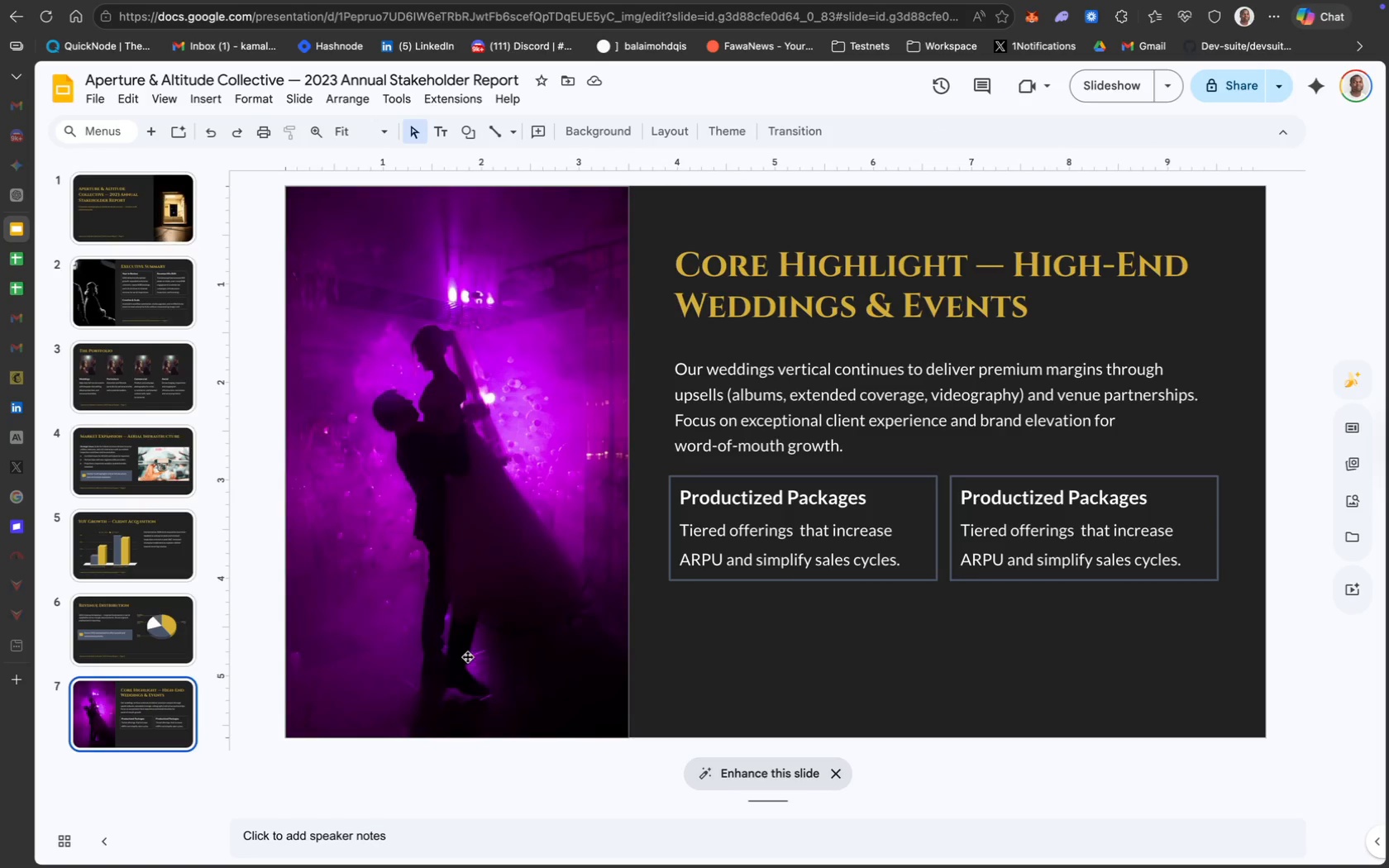 
left_click([682, 654])
 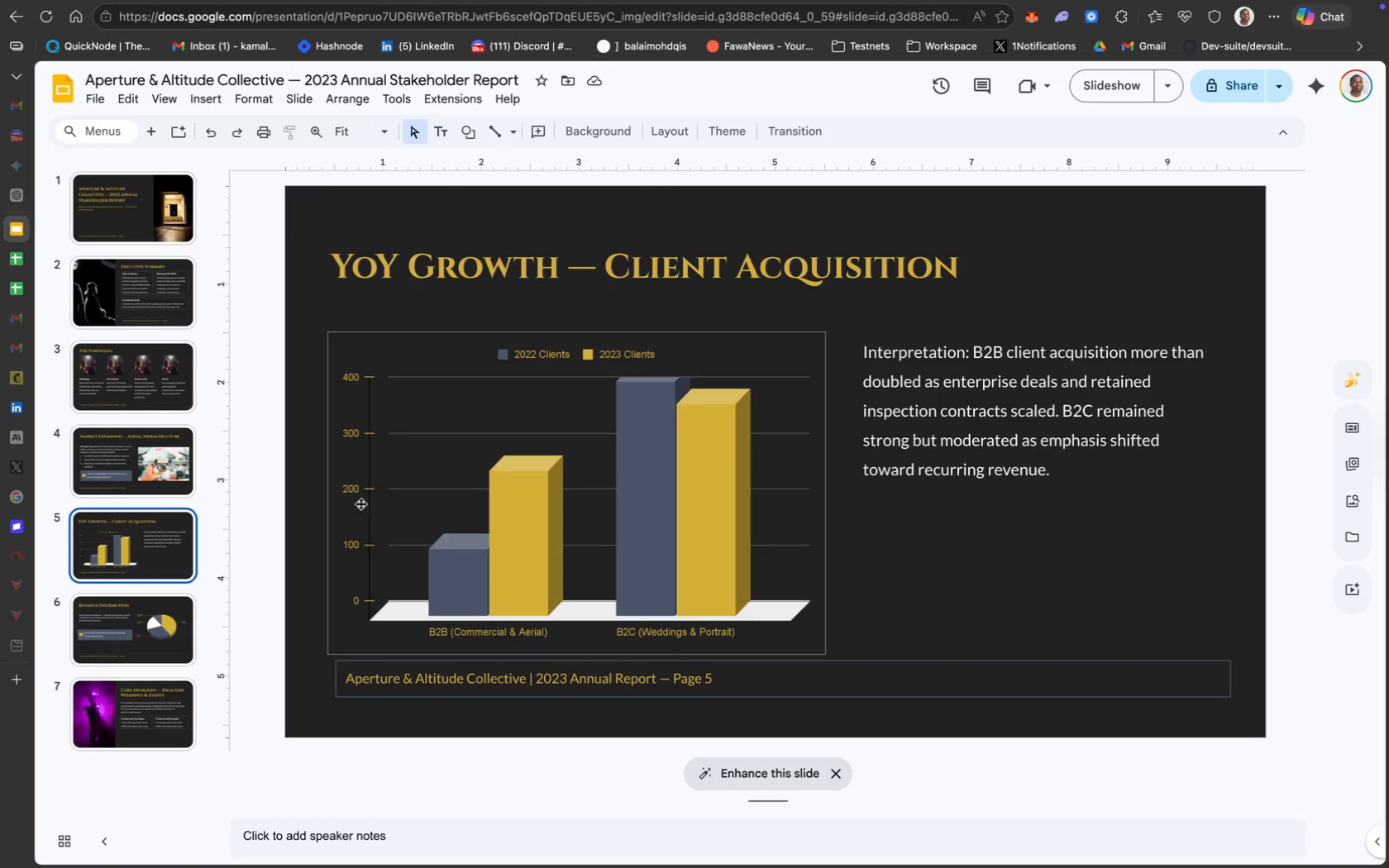 
left_click([144, 366])
 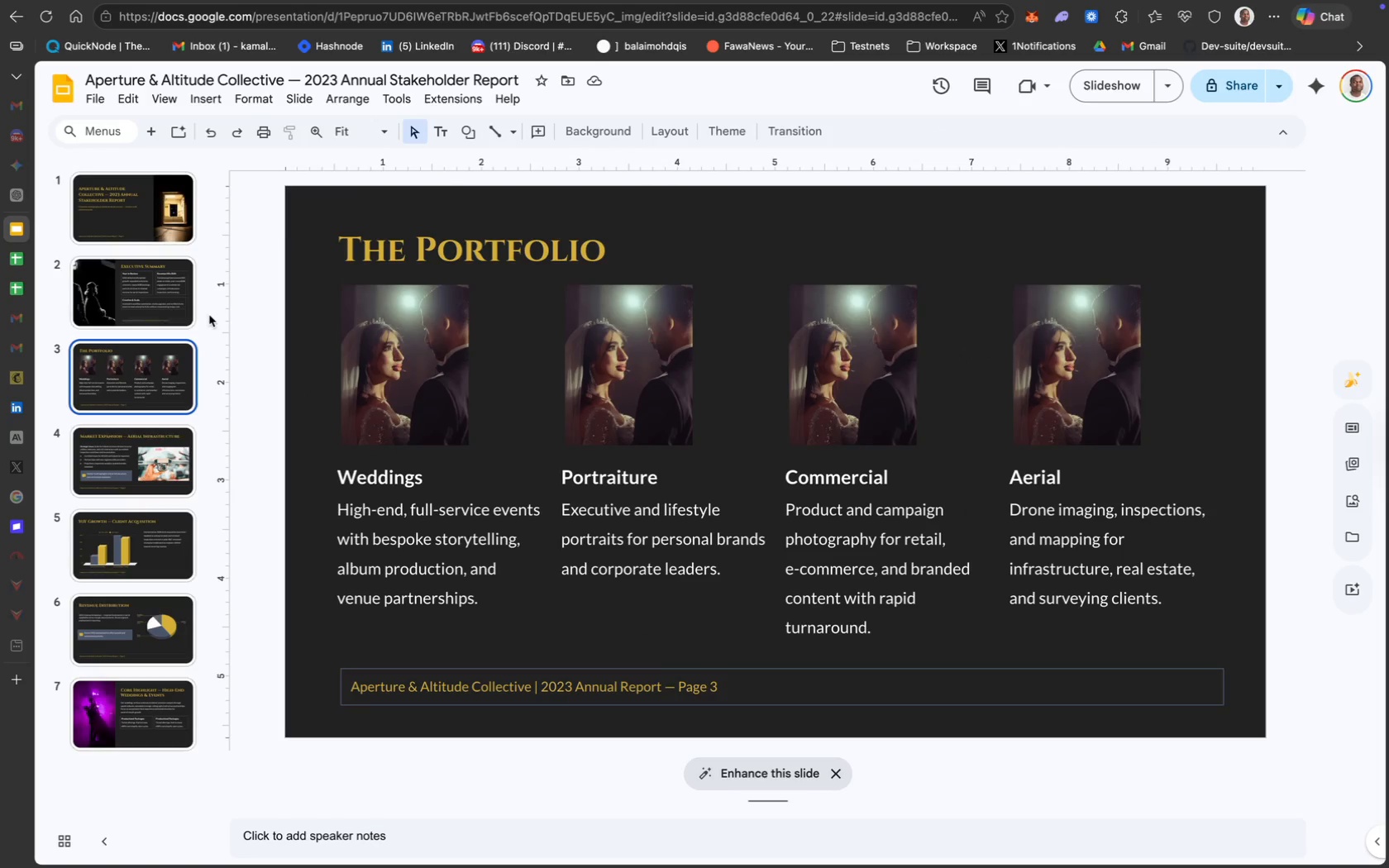 
left_click([155, 296])
 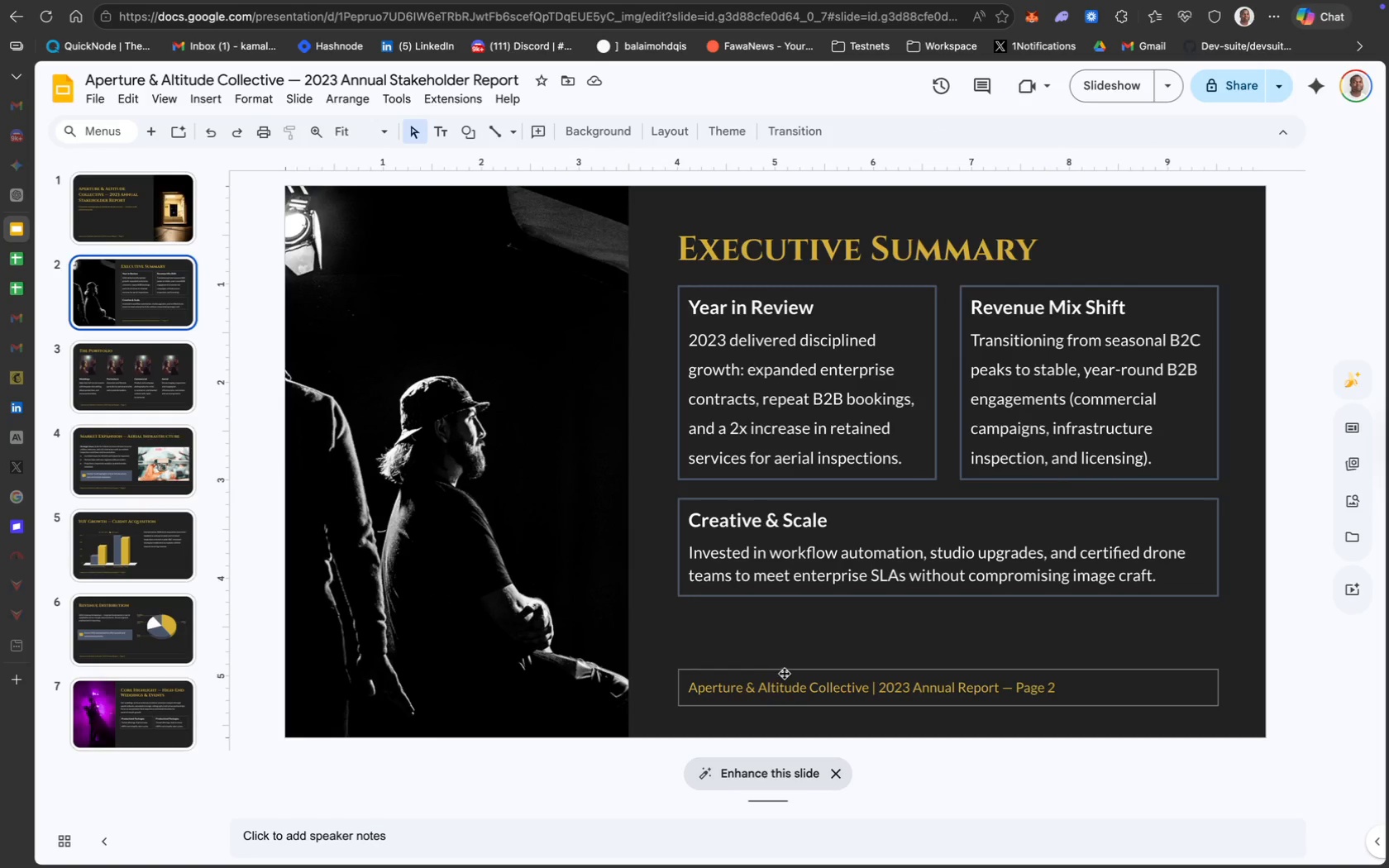 
key(Meta+C)
 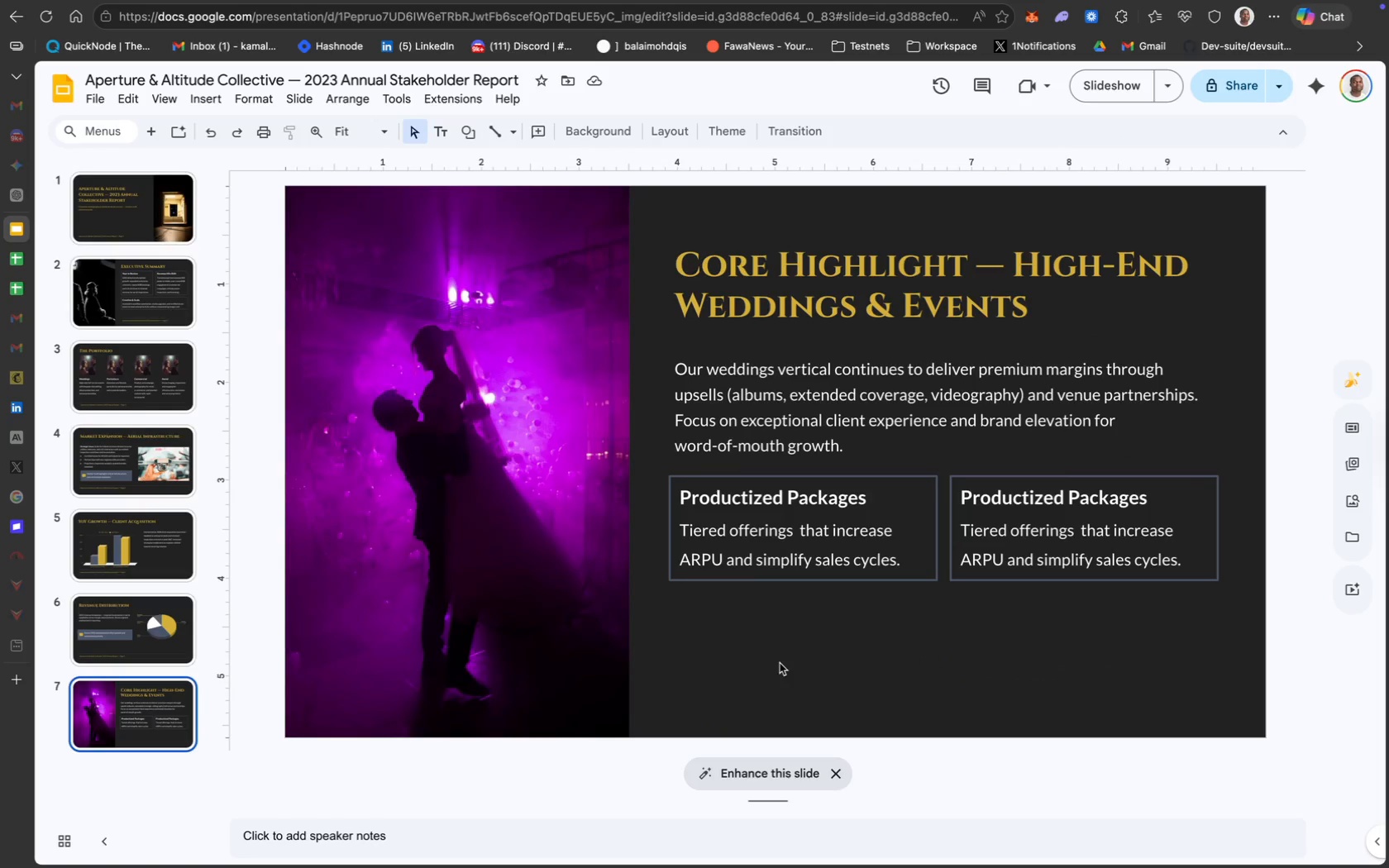 
key(Meta+CommandLeft)
 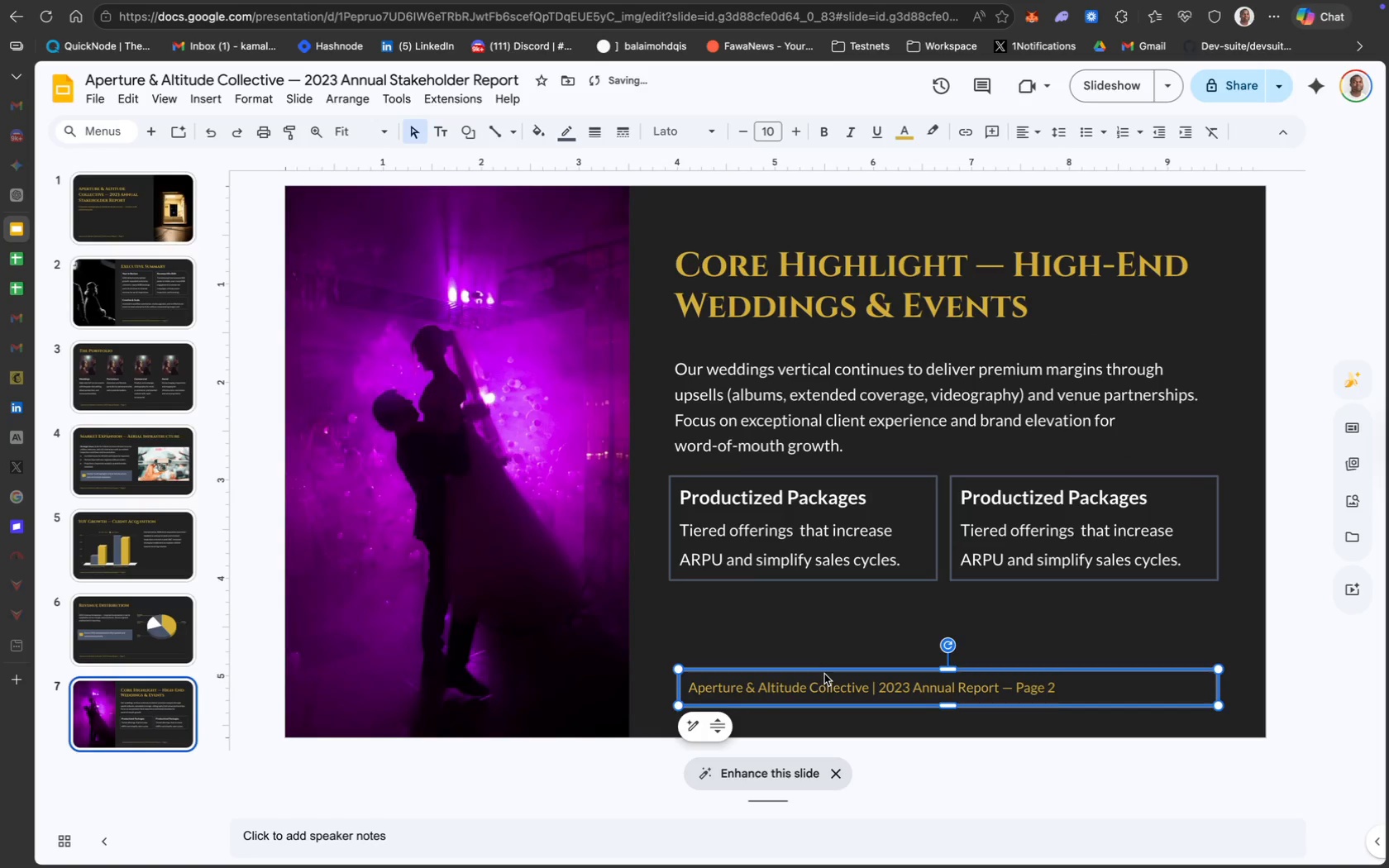 
key(Meta+V)
 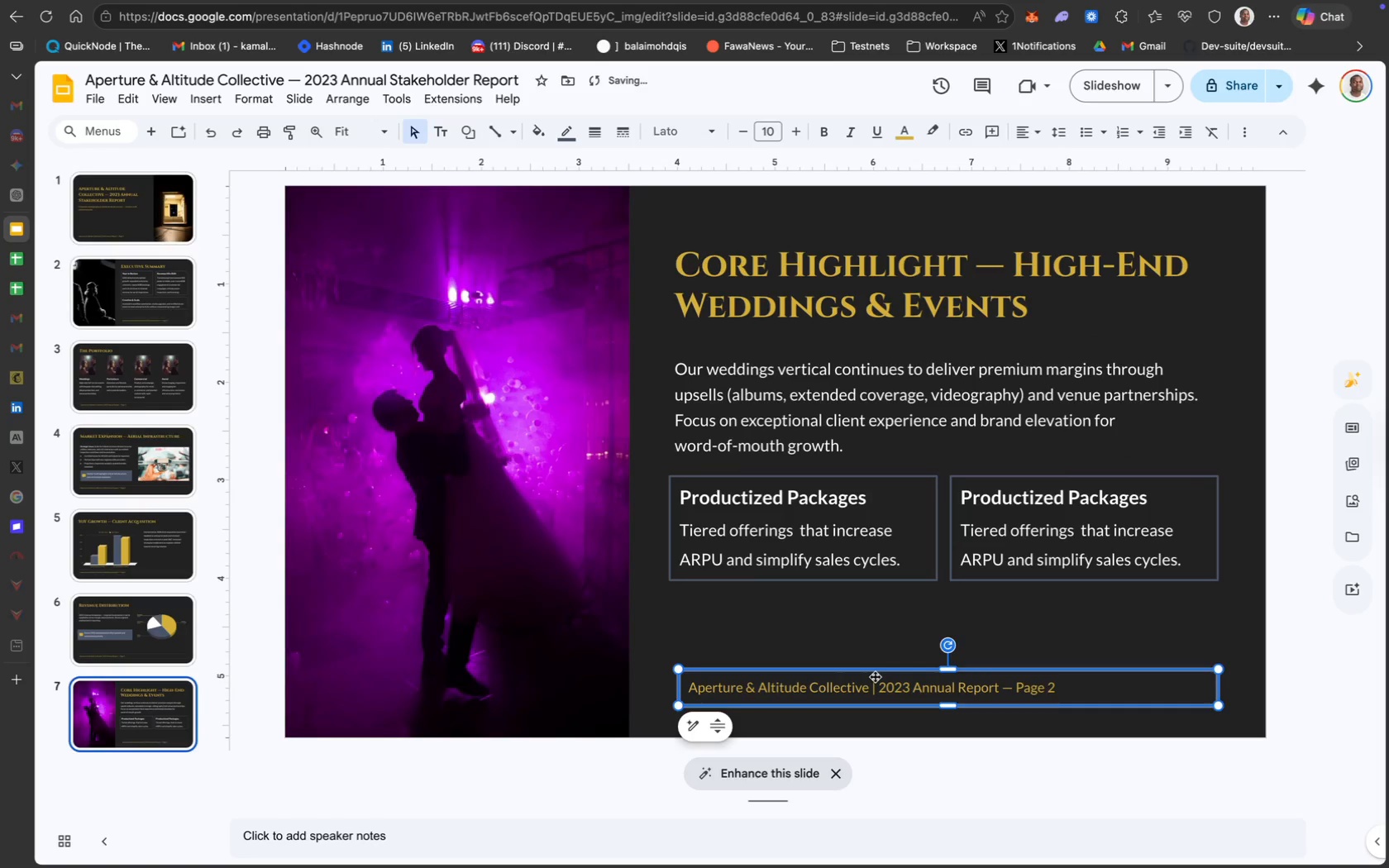 
left_click_drag(start_coordinate=[875, 675], to_coordinate=[862, 674])
 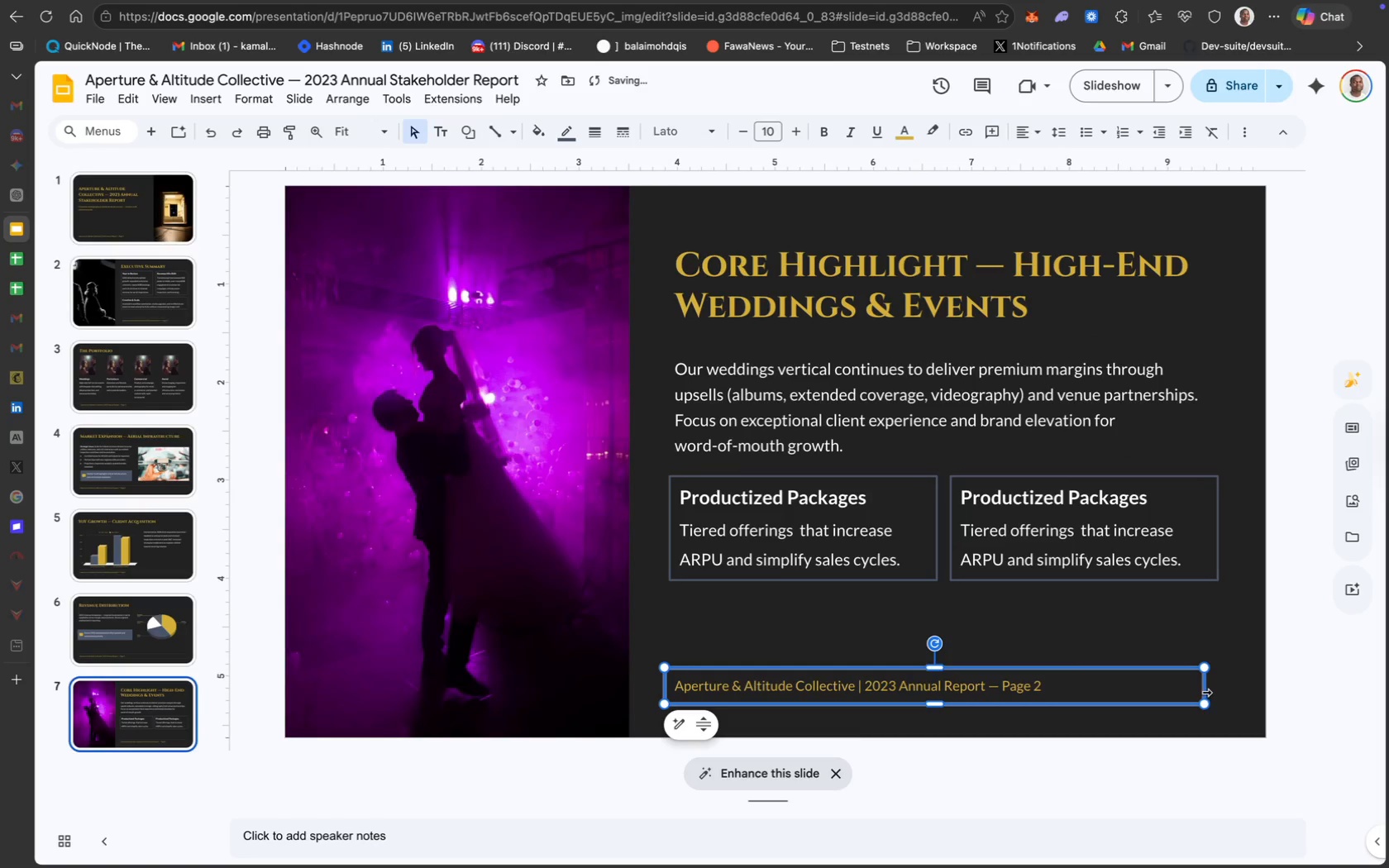 
left_click_drag(start_coordinate=[1205, 689], to_coordinate=[1218, 686])
 